 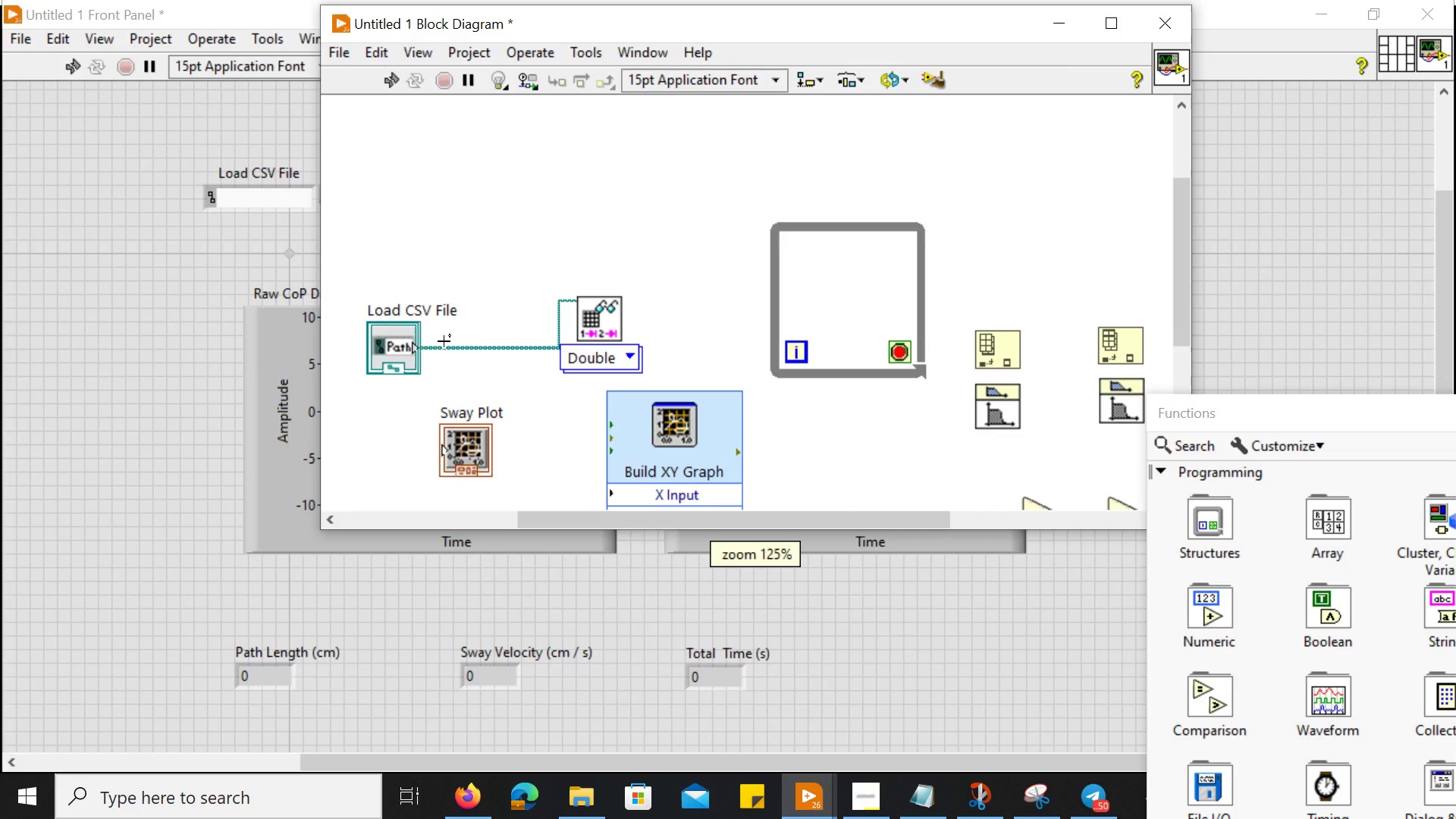 
mouse_move([570, 282])
 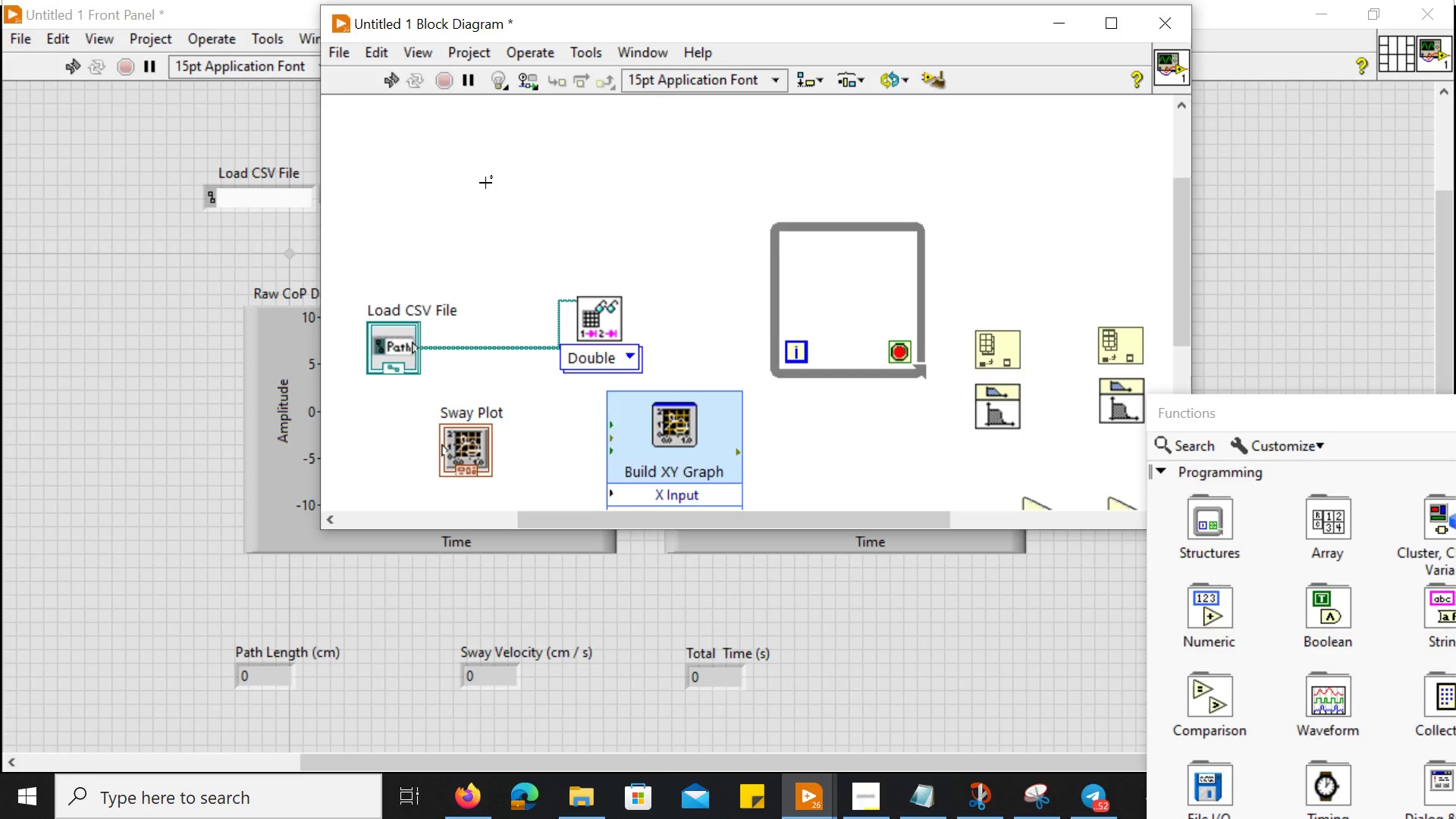 
wait(31.28)
 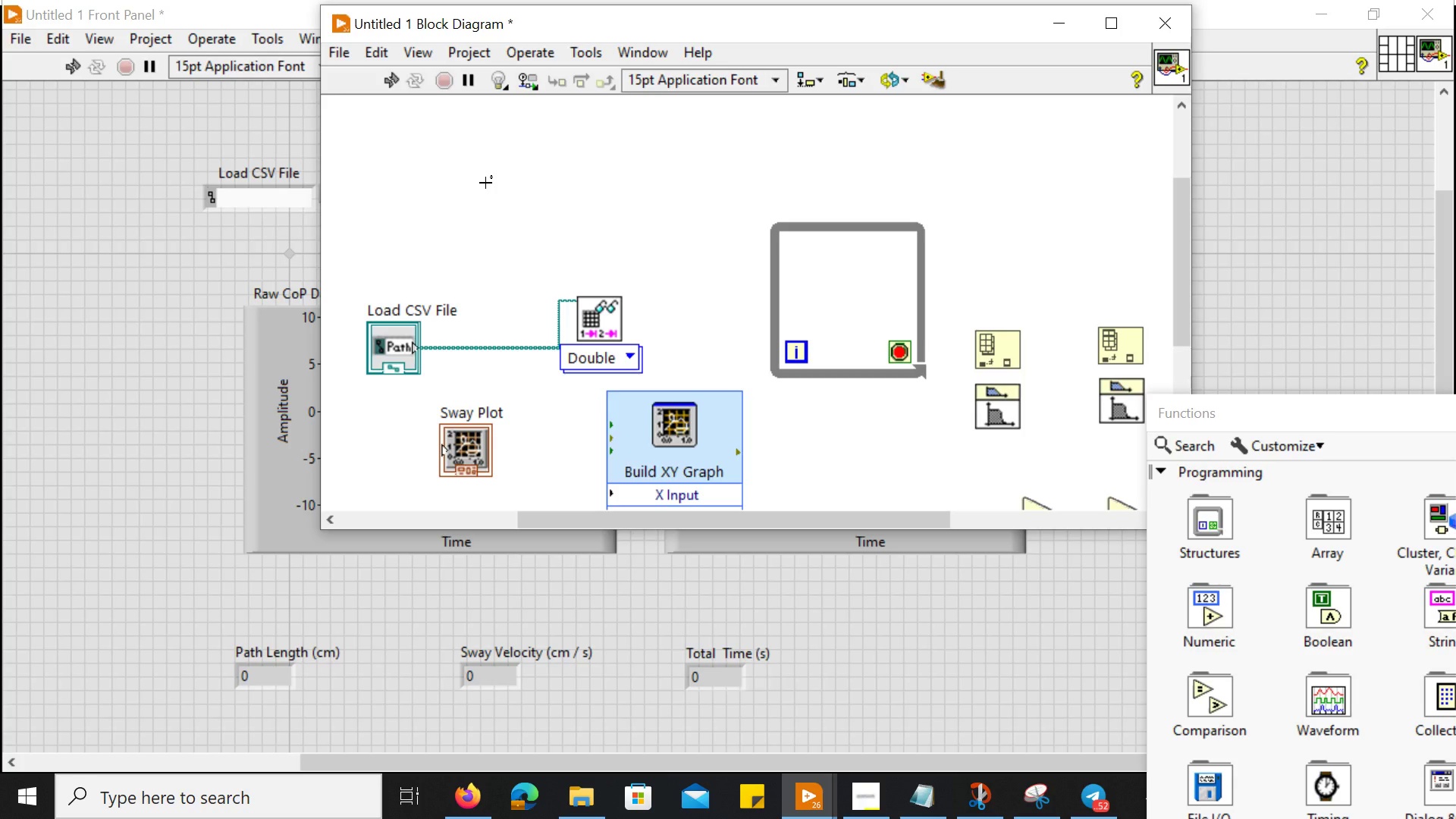 
hold_key(key=ControlLeft, duration=0.61)
scroll: coordinate [625, 302], scroll_direction: up, amount: 4.0
 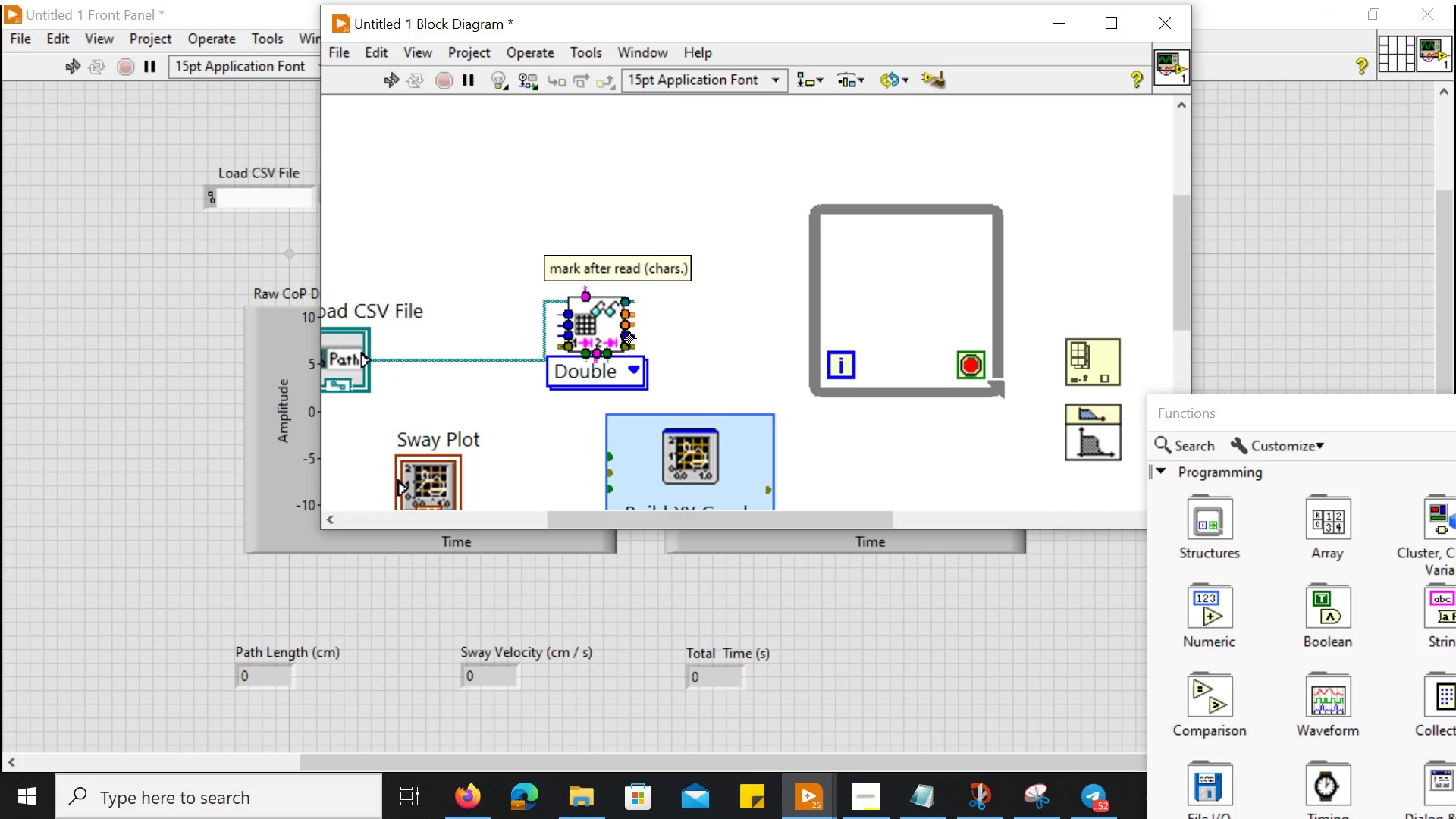 
wait(8.67)
 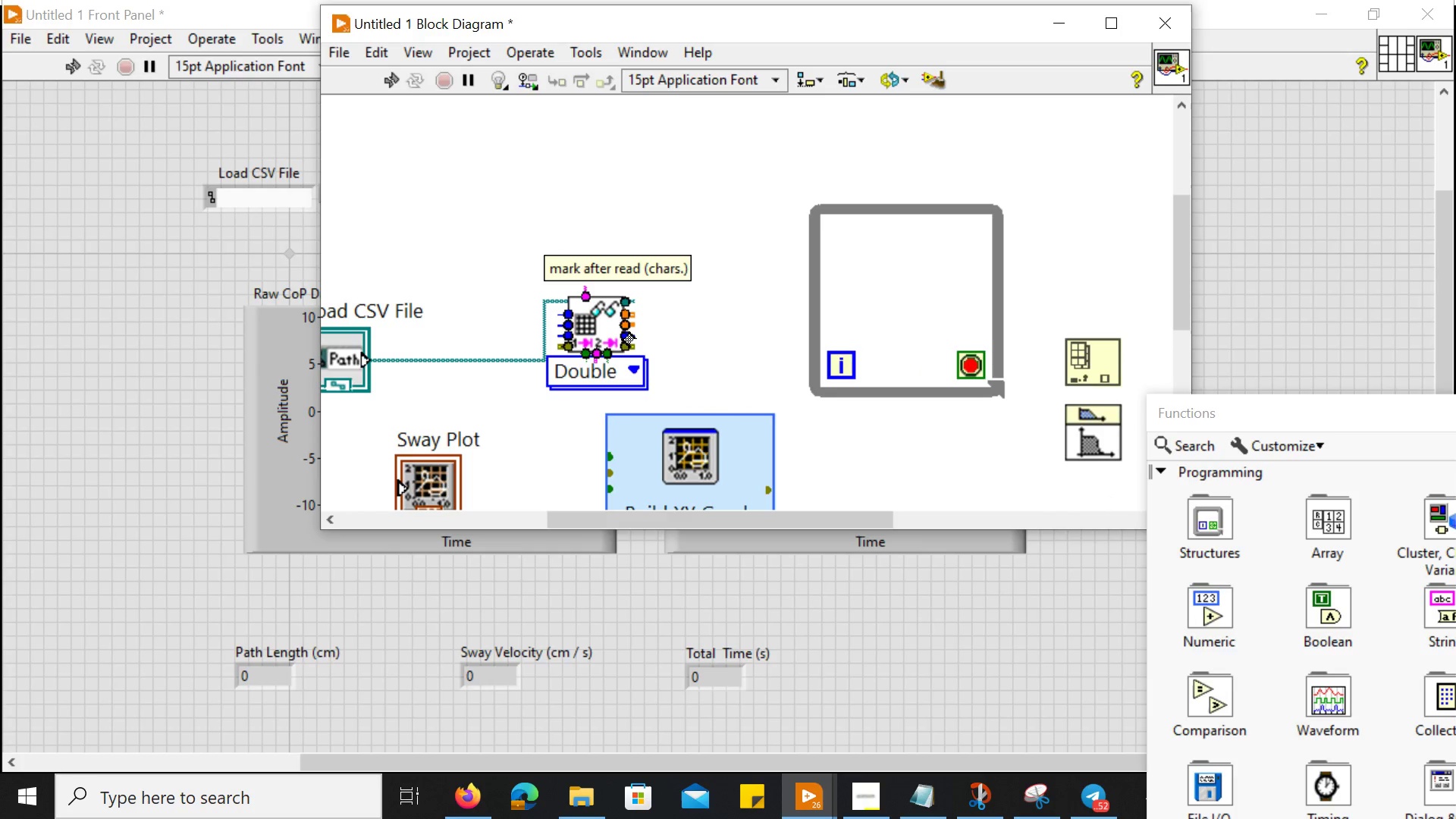 
hold_key(key=ControlLeft, duration=0.83)
scroll: coordinate [625, 310], scroll_direction: down, amount: 2.0
 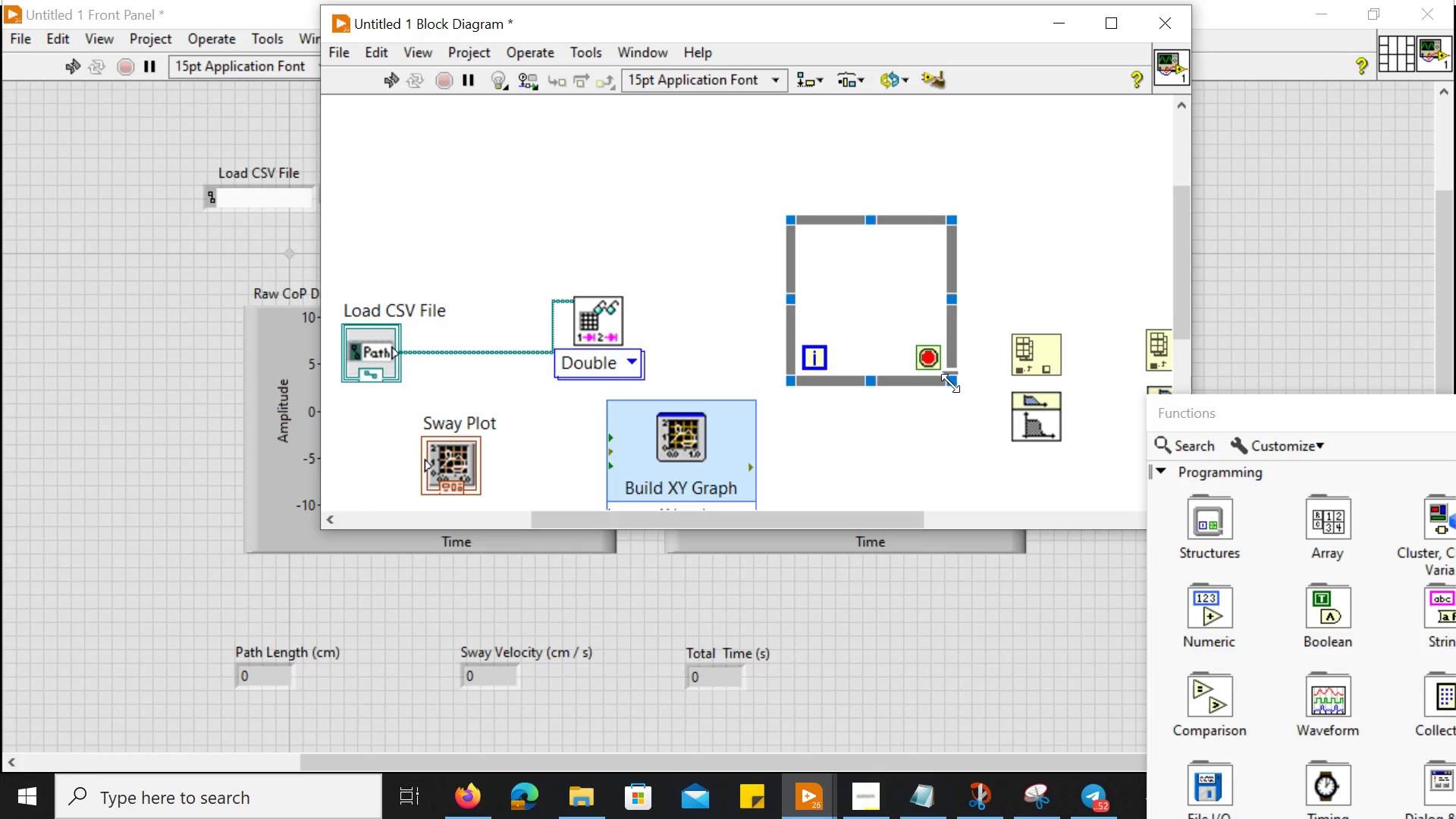 
left_click_drag(start_coordinate=[949, 382], to_coordinate=[864, 251])
 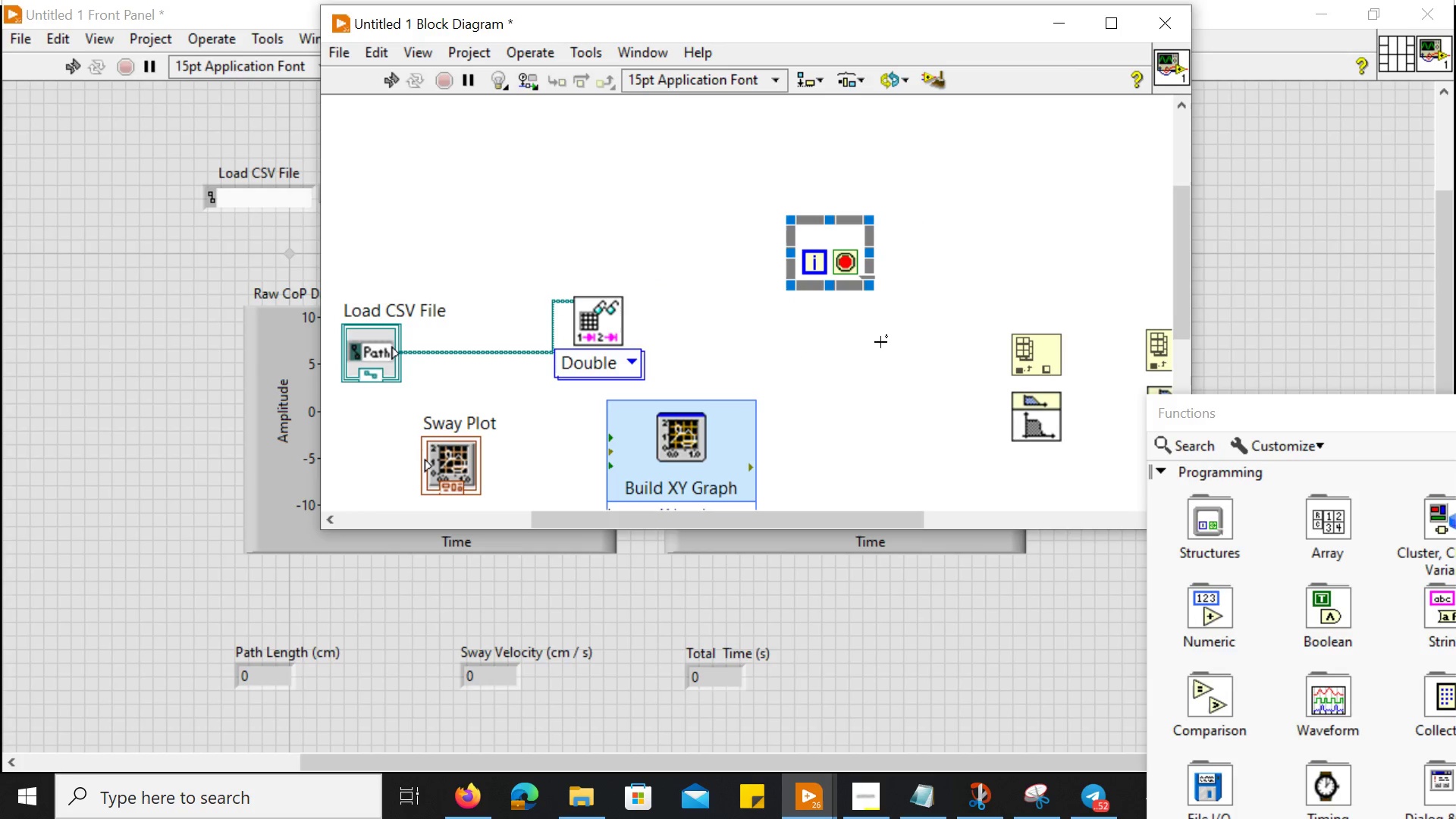 
key(Control+ControlLeft)
 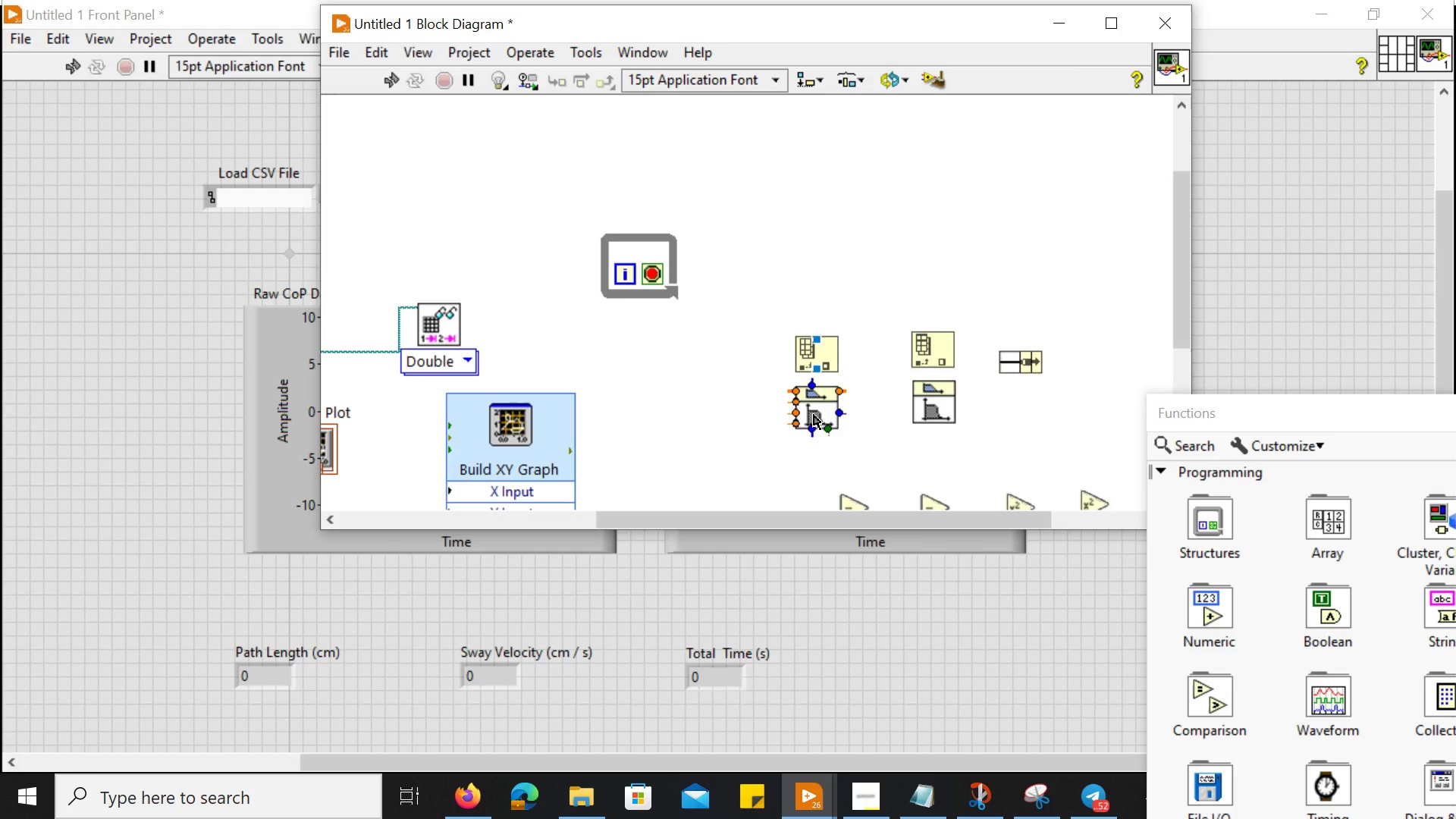 
scroll: coordinate [872, 366], scroll_direction: down, amount: 10.0
 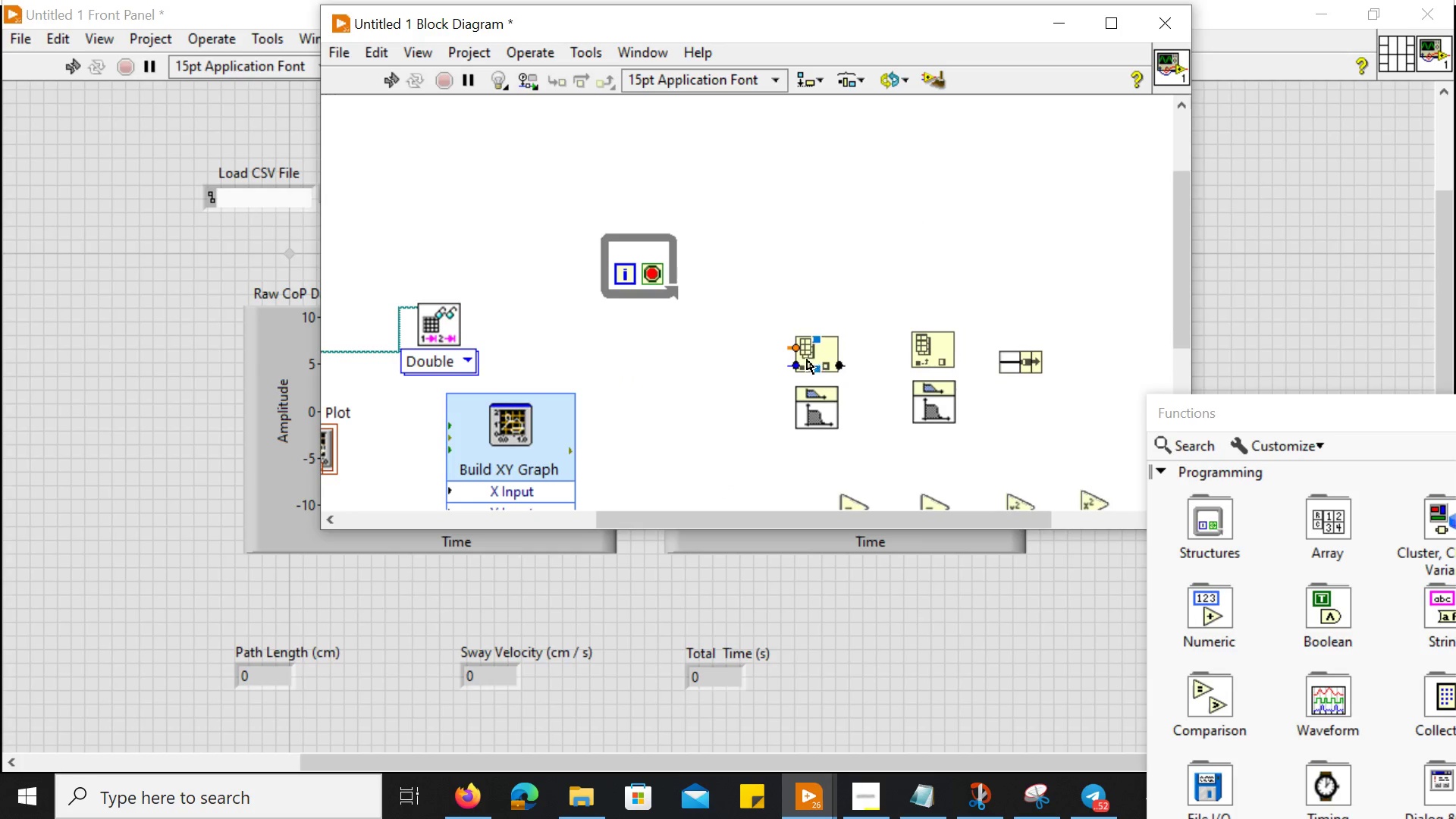 
wait(5.63)
 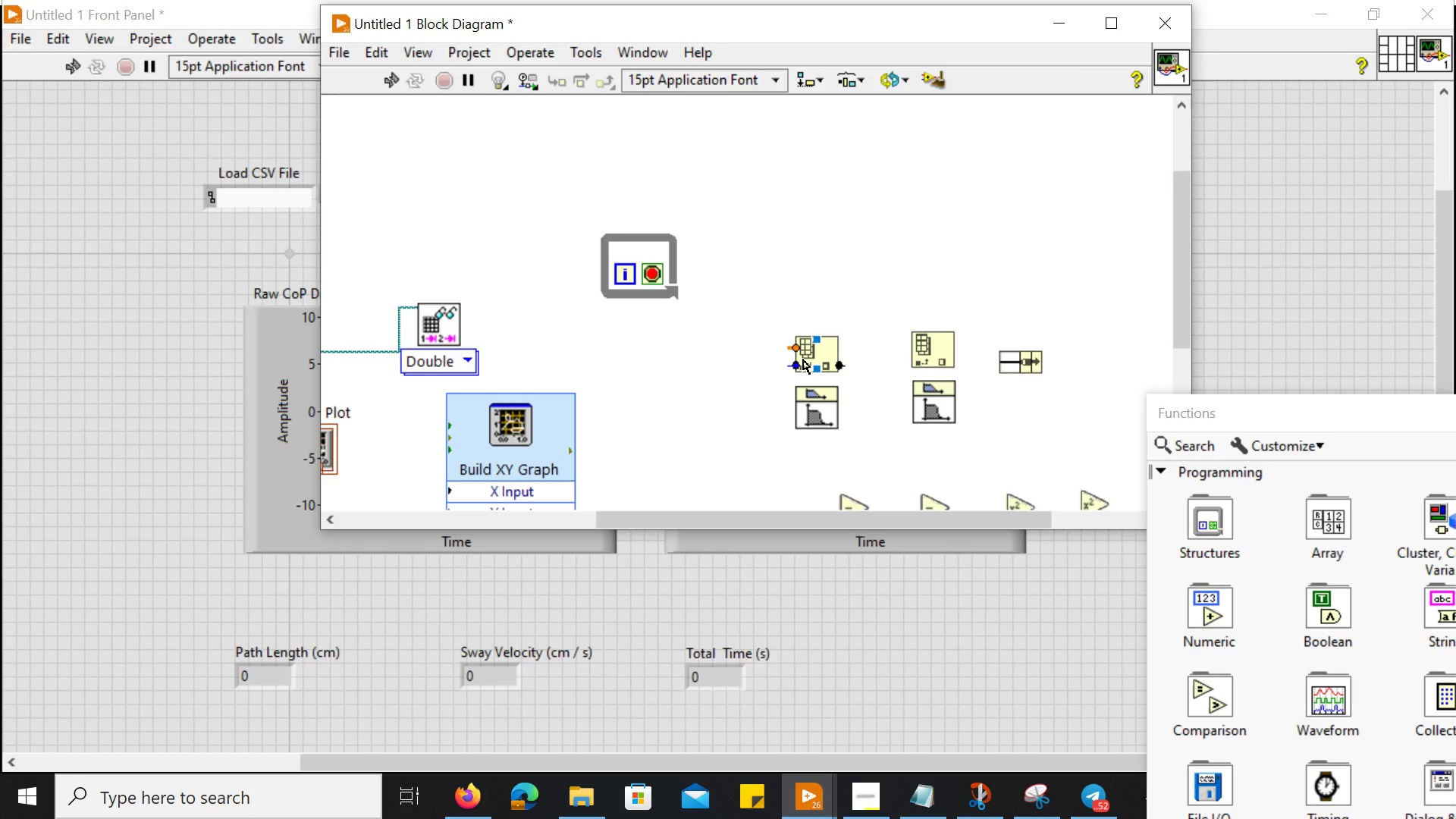 
right_click([783, 260])
 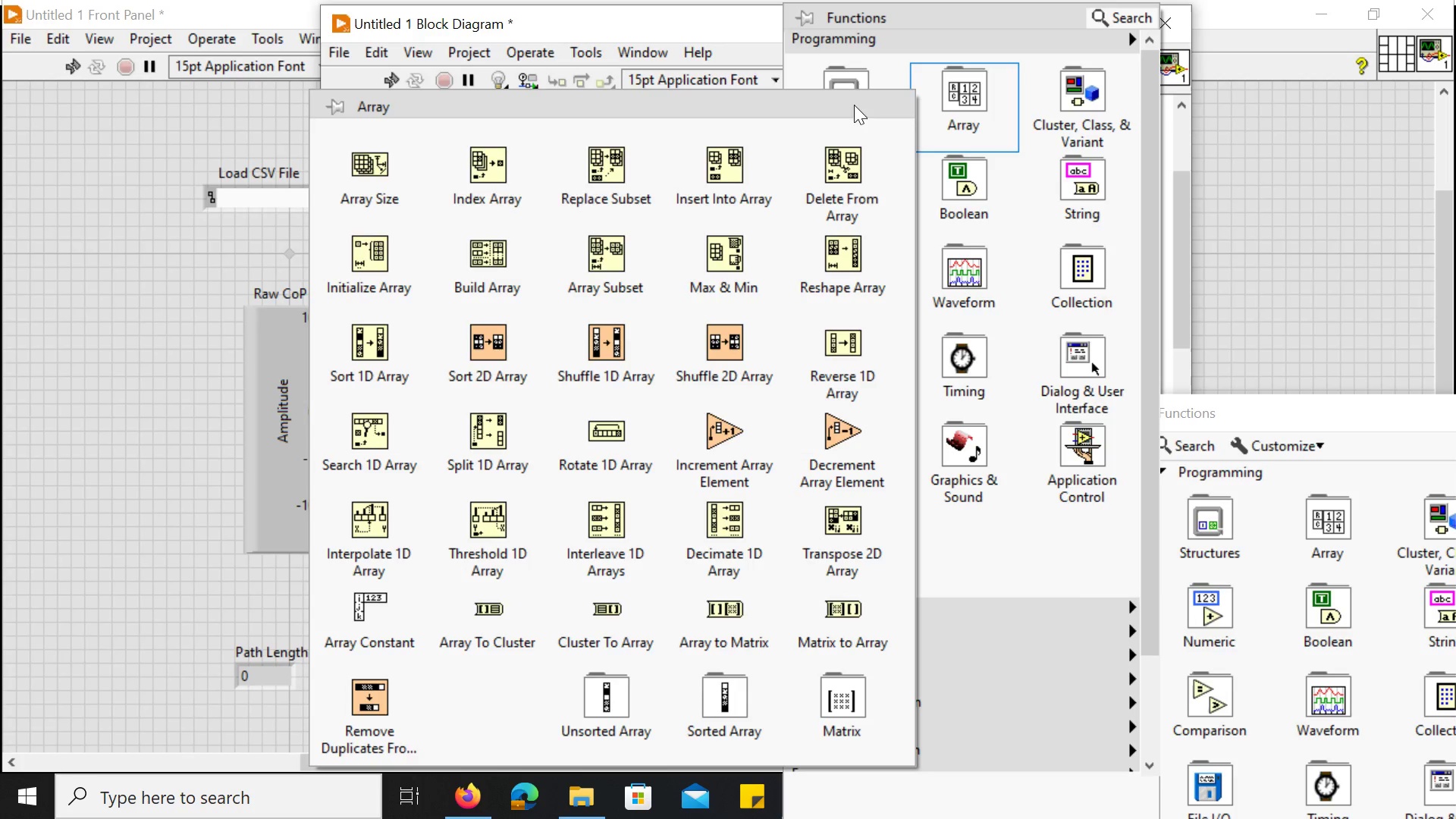 
left_click([528, 174])
 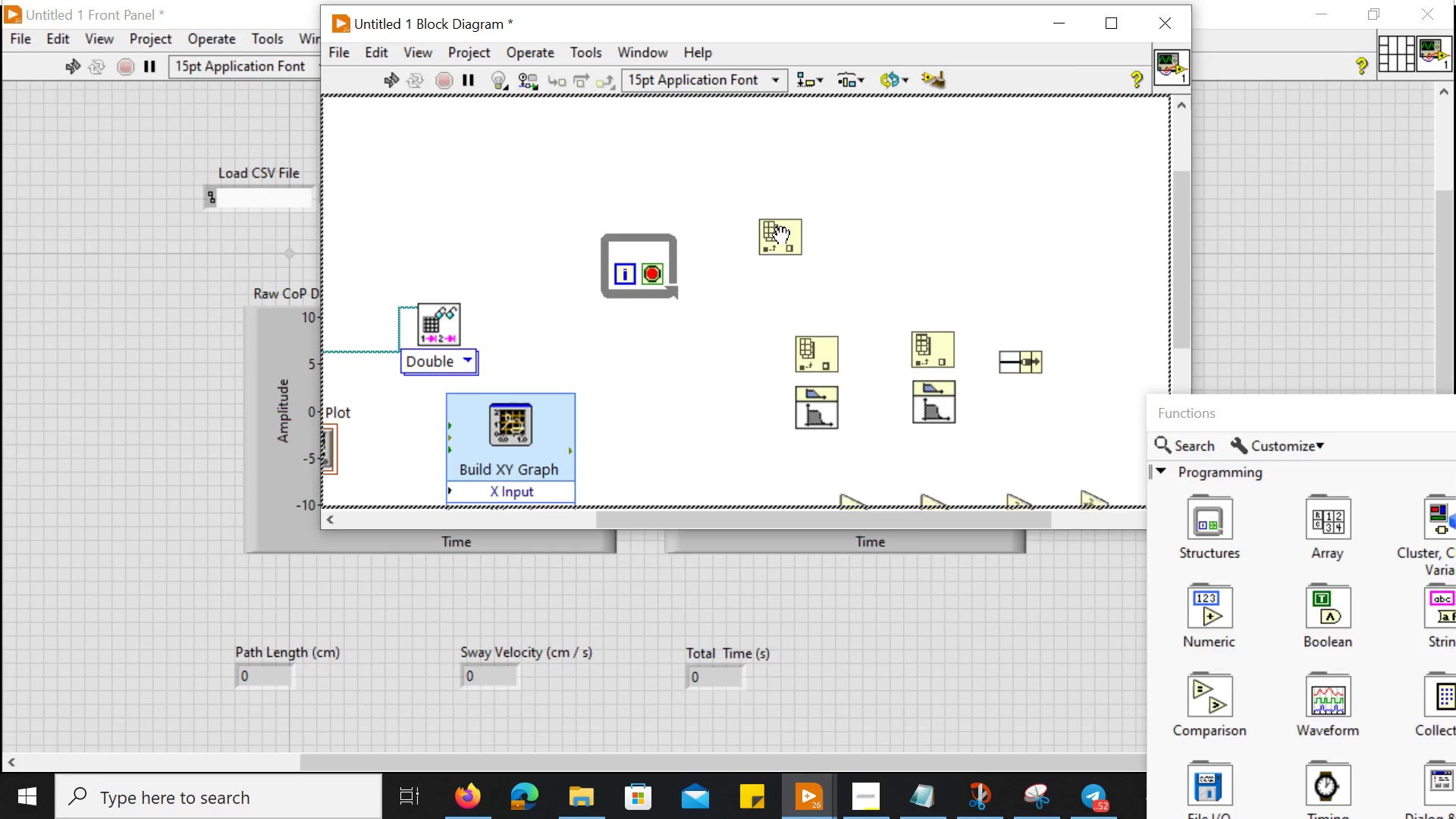 
wait(7.45)
 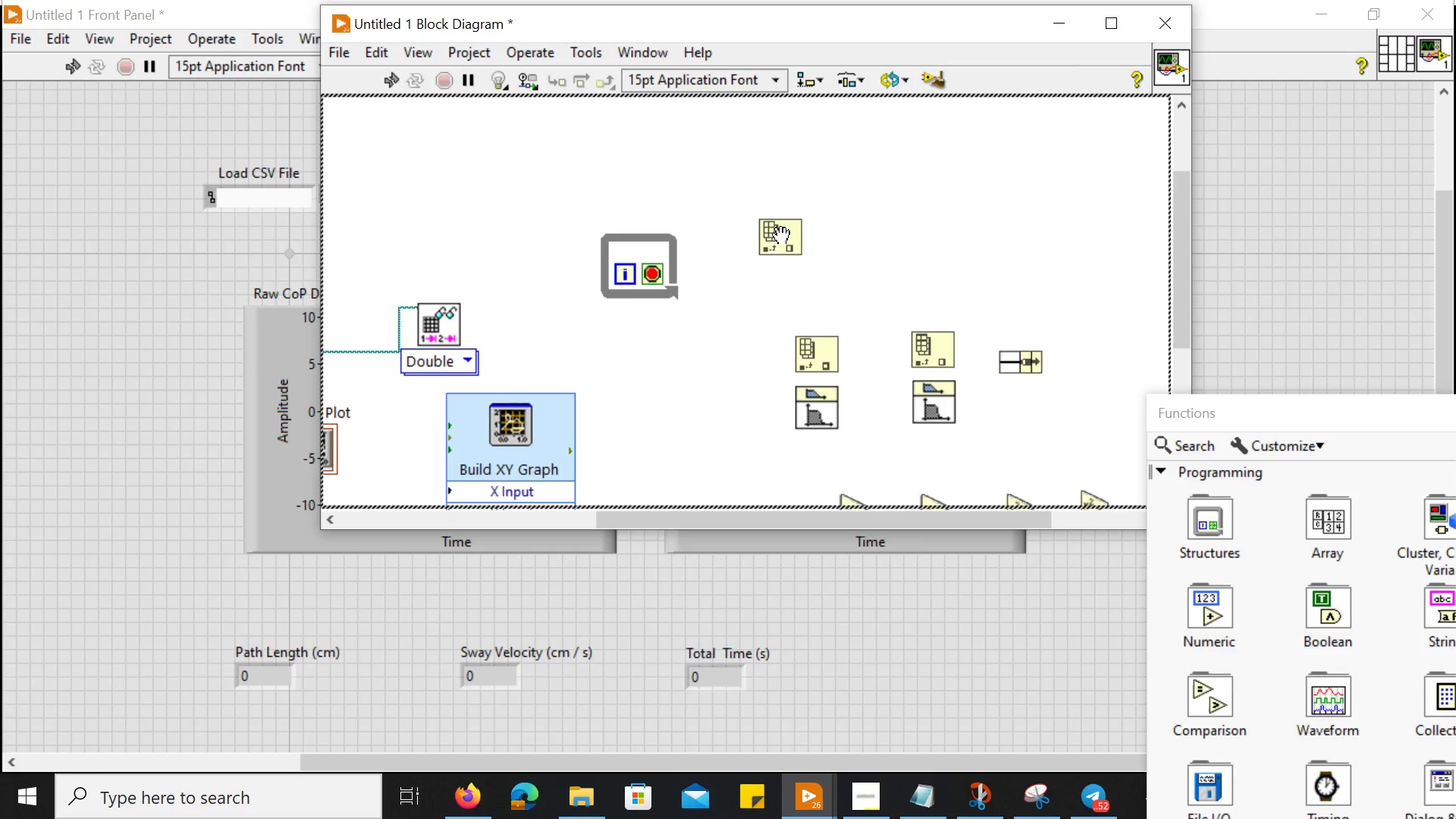 
key(Delete)
 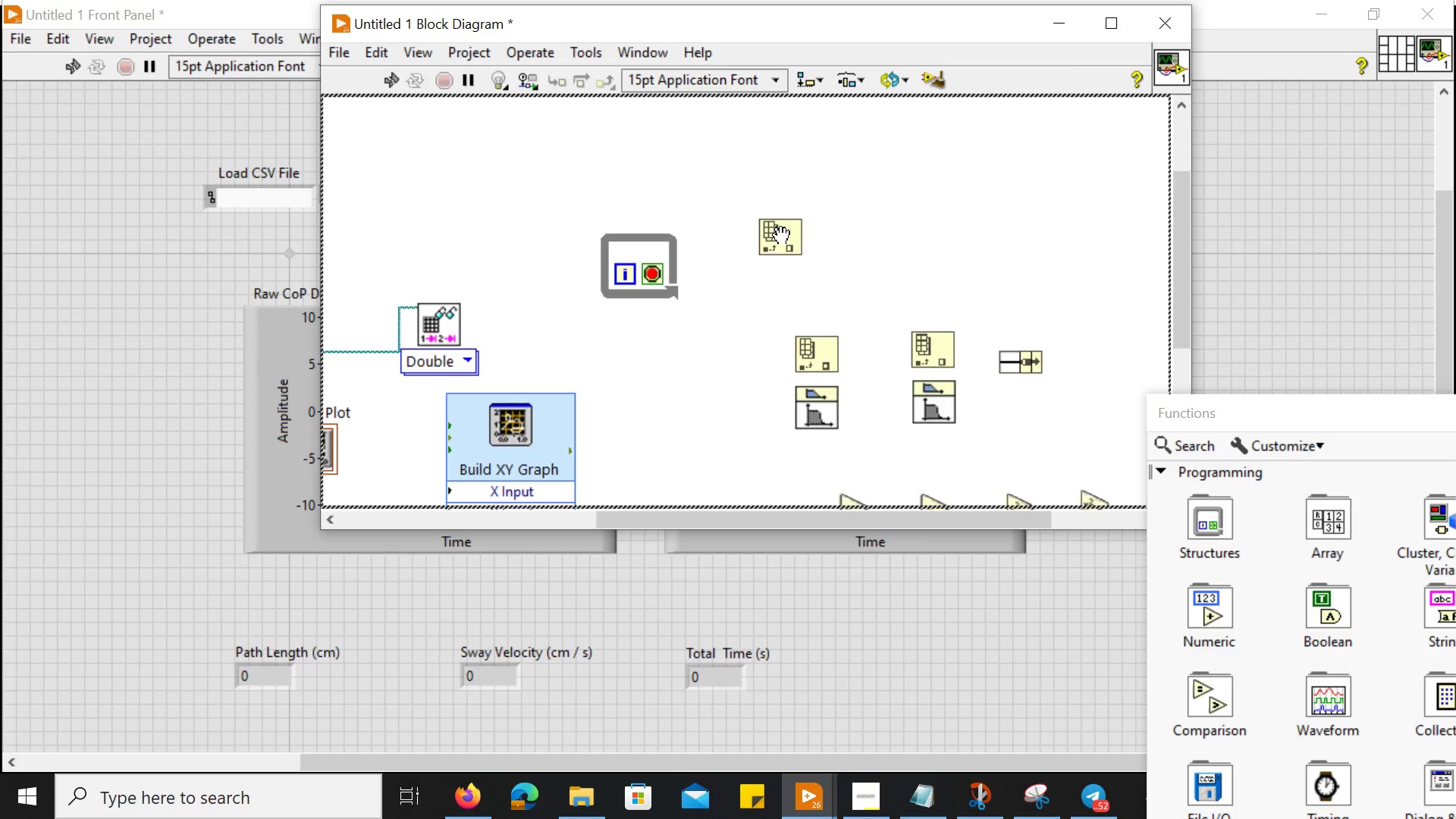 
left_click([781, 237])
 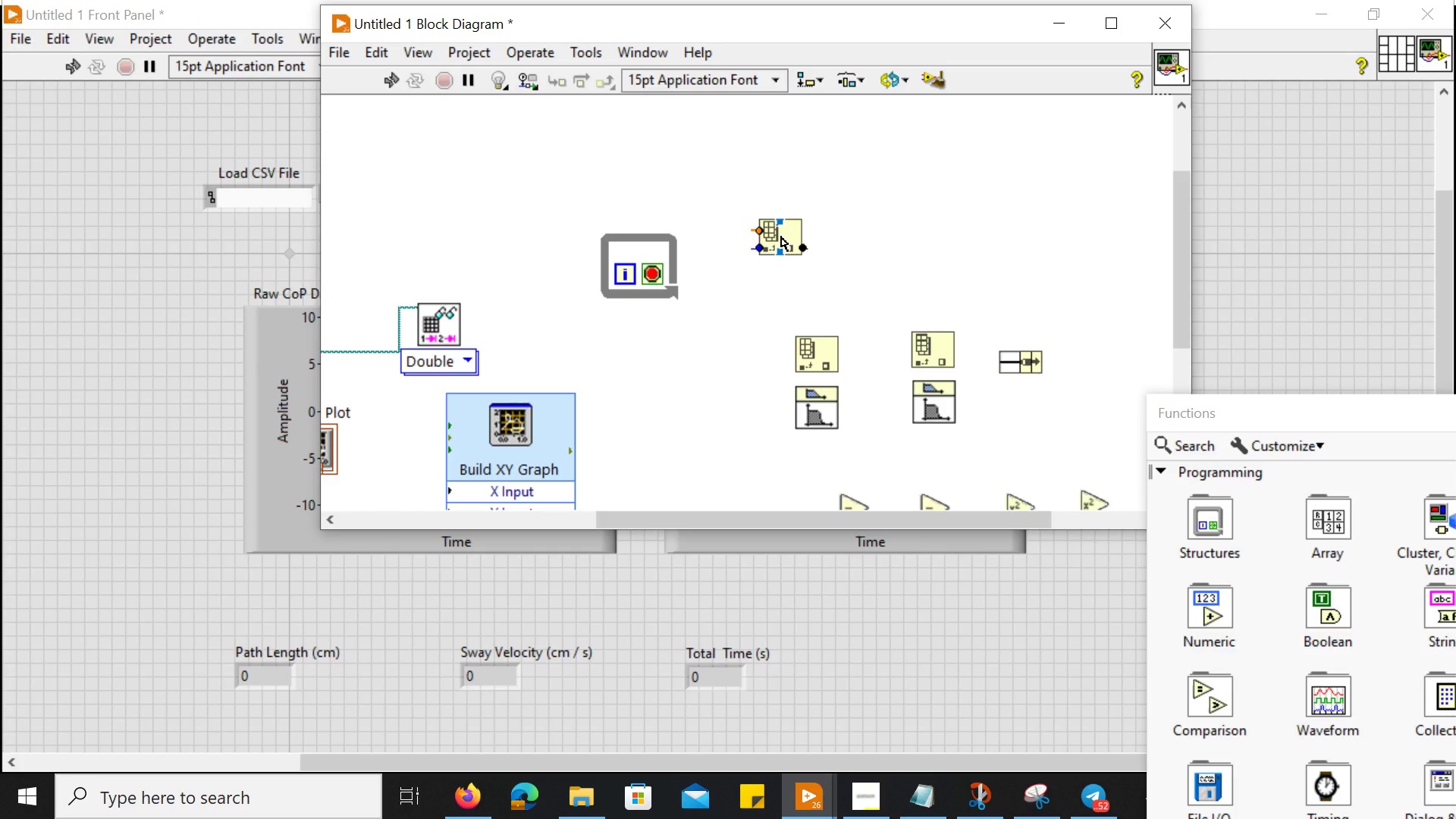 
key(Delete)
 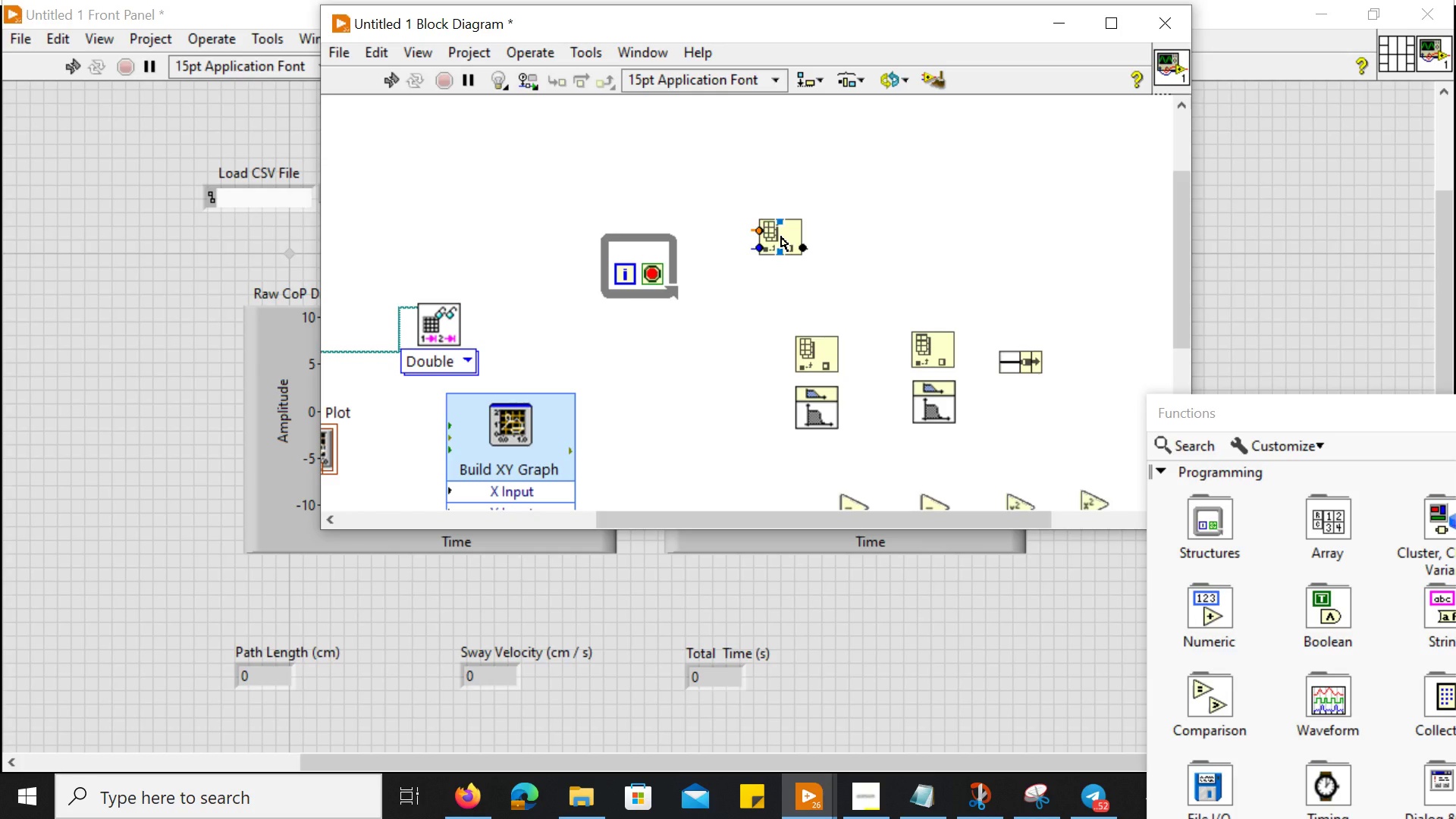 
left_click([781, 237])
 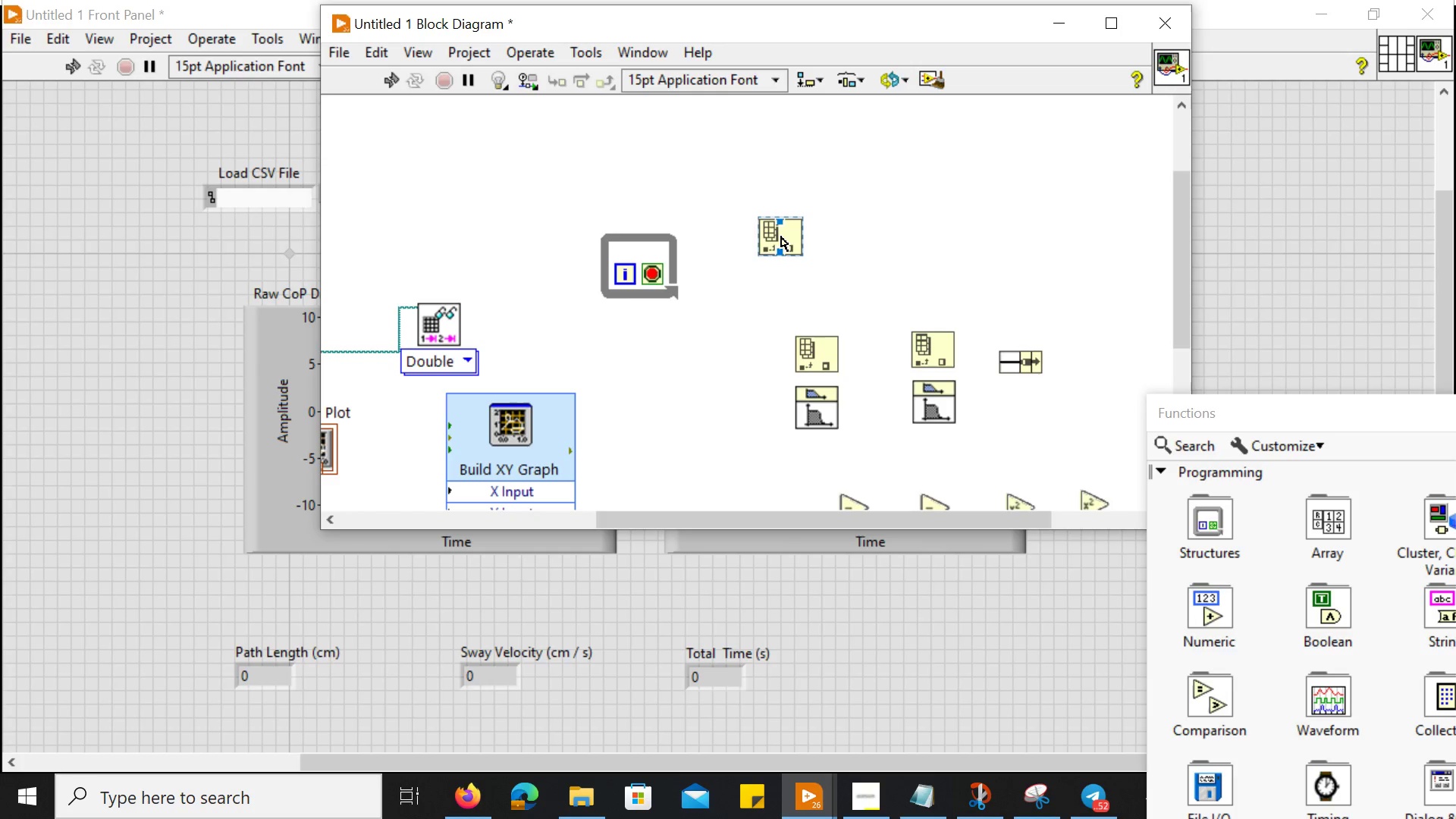 
key(Delete)
 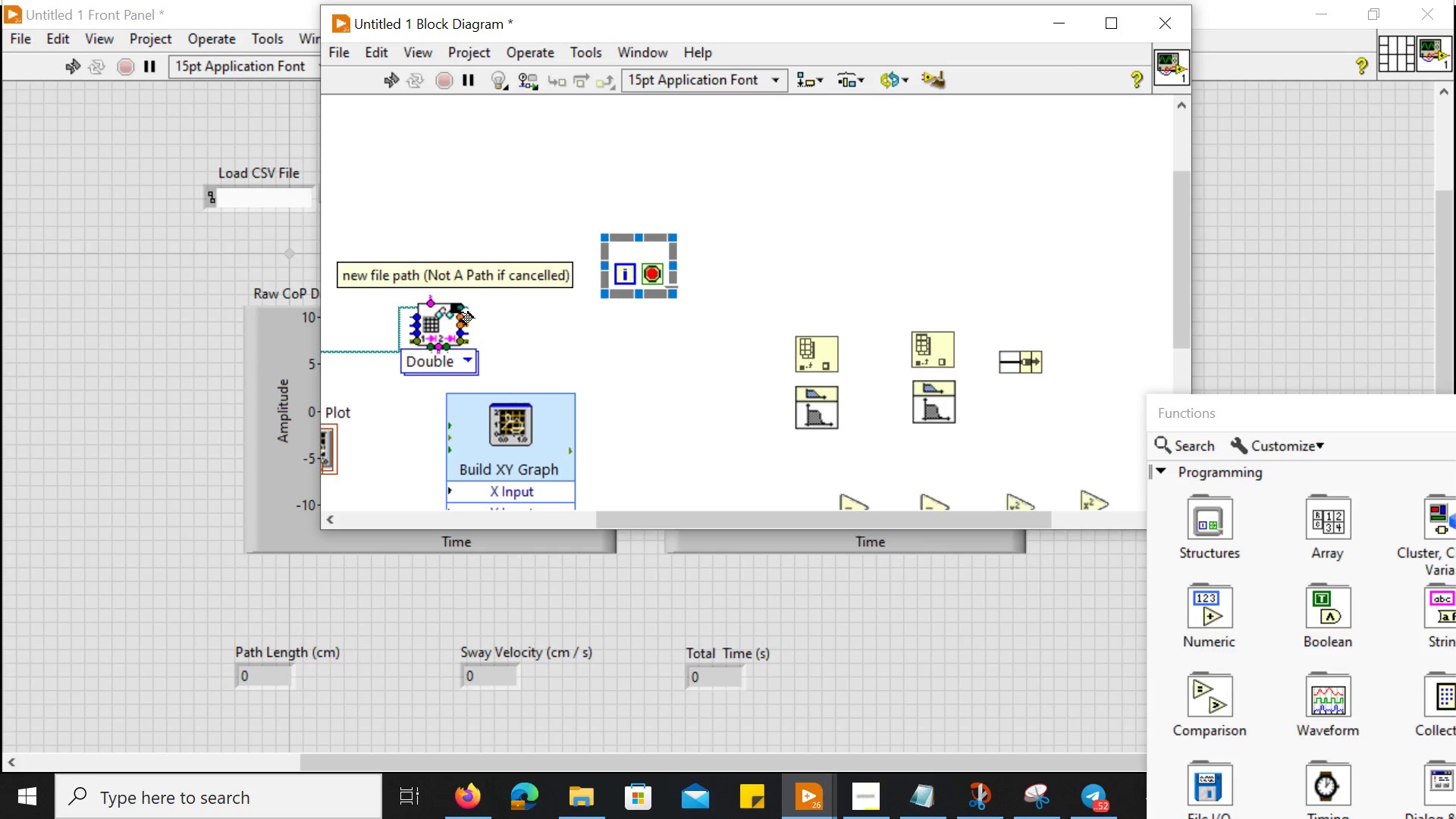 
wait(8.12)
 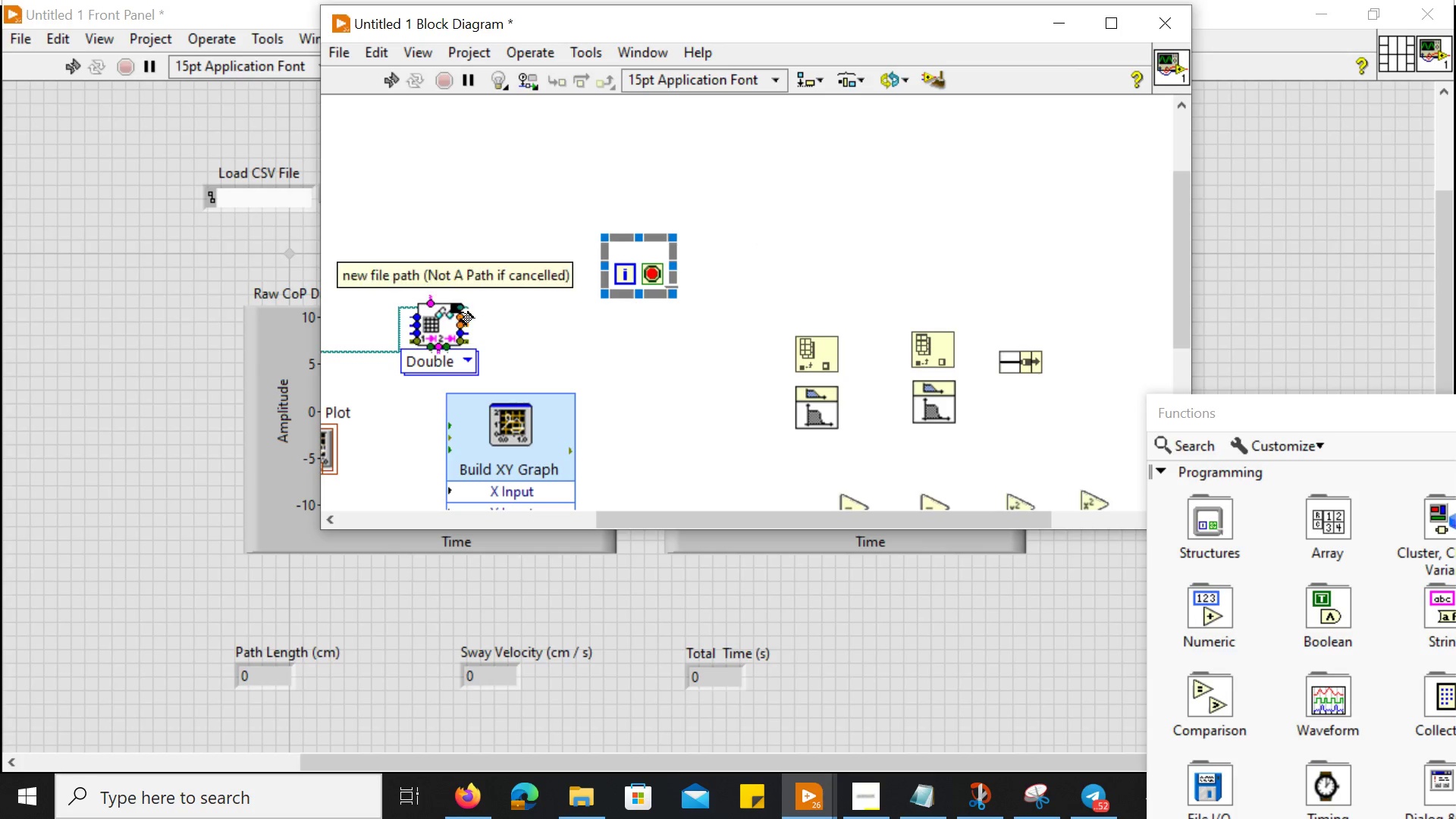 
left_click_drag(start_coordinate=[460, 311], to_coordinate=[791, 344])
 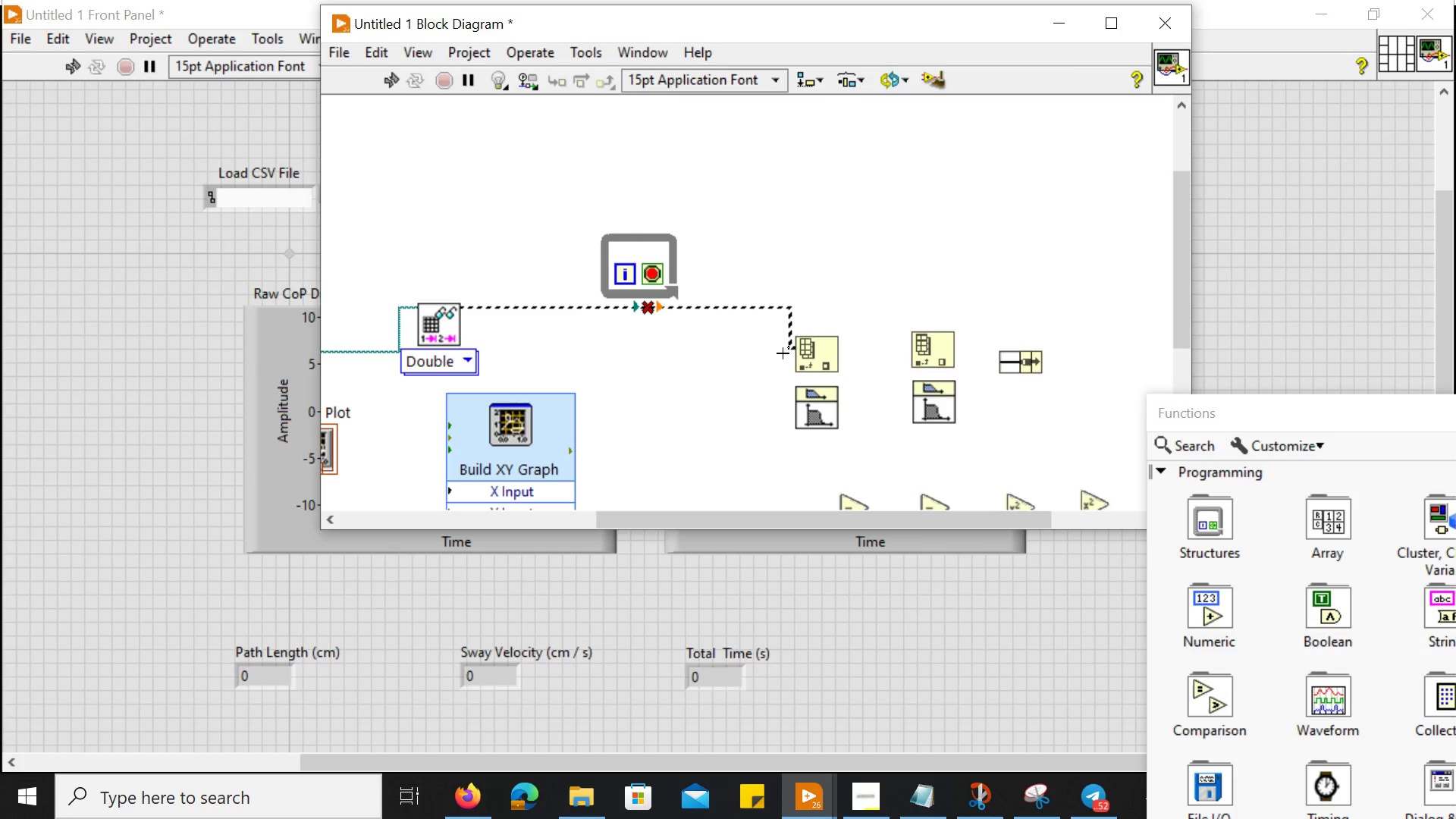 
mouse_move([746, 341])
 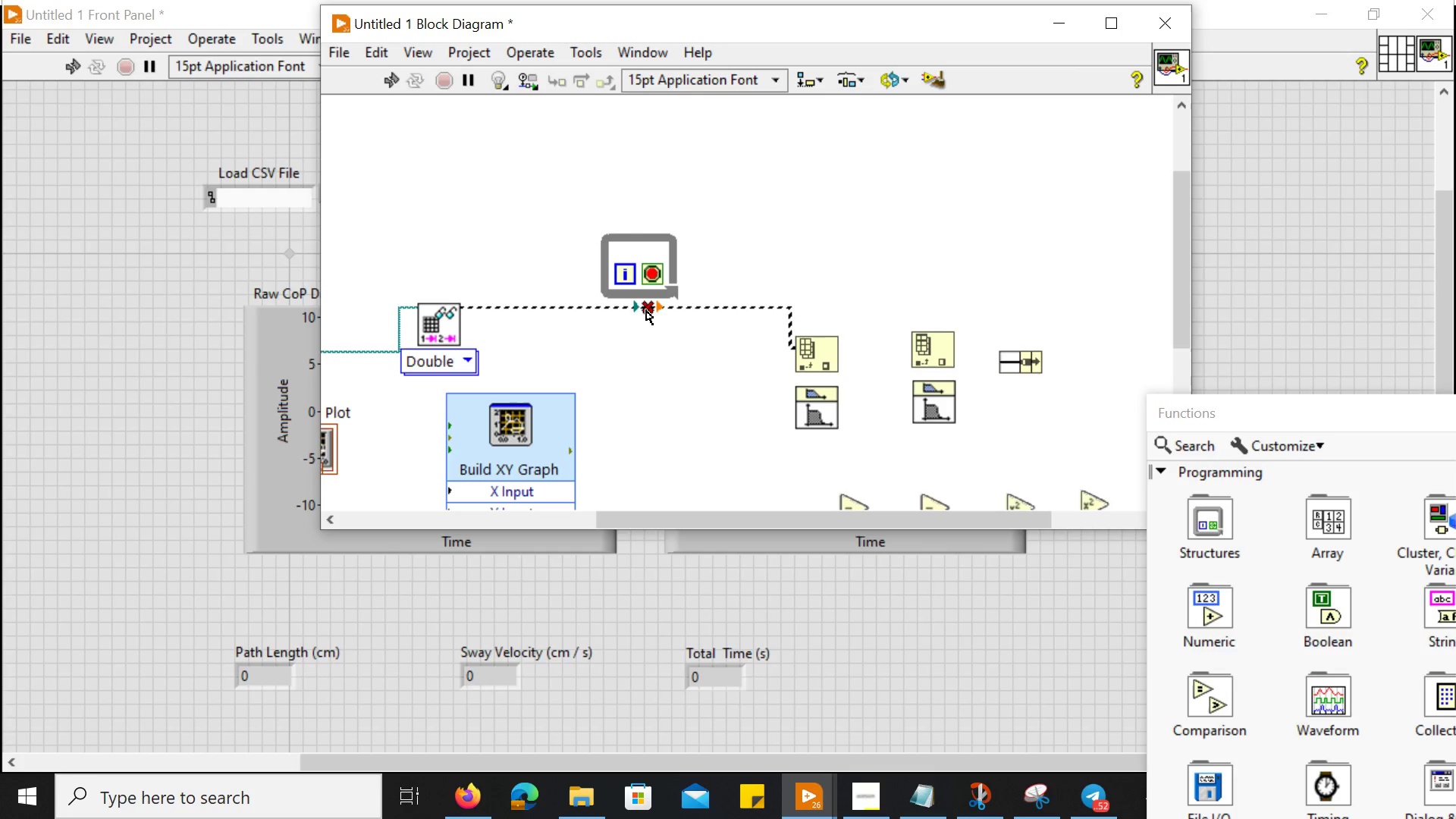 
left_click([645, 310])
 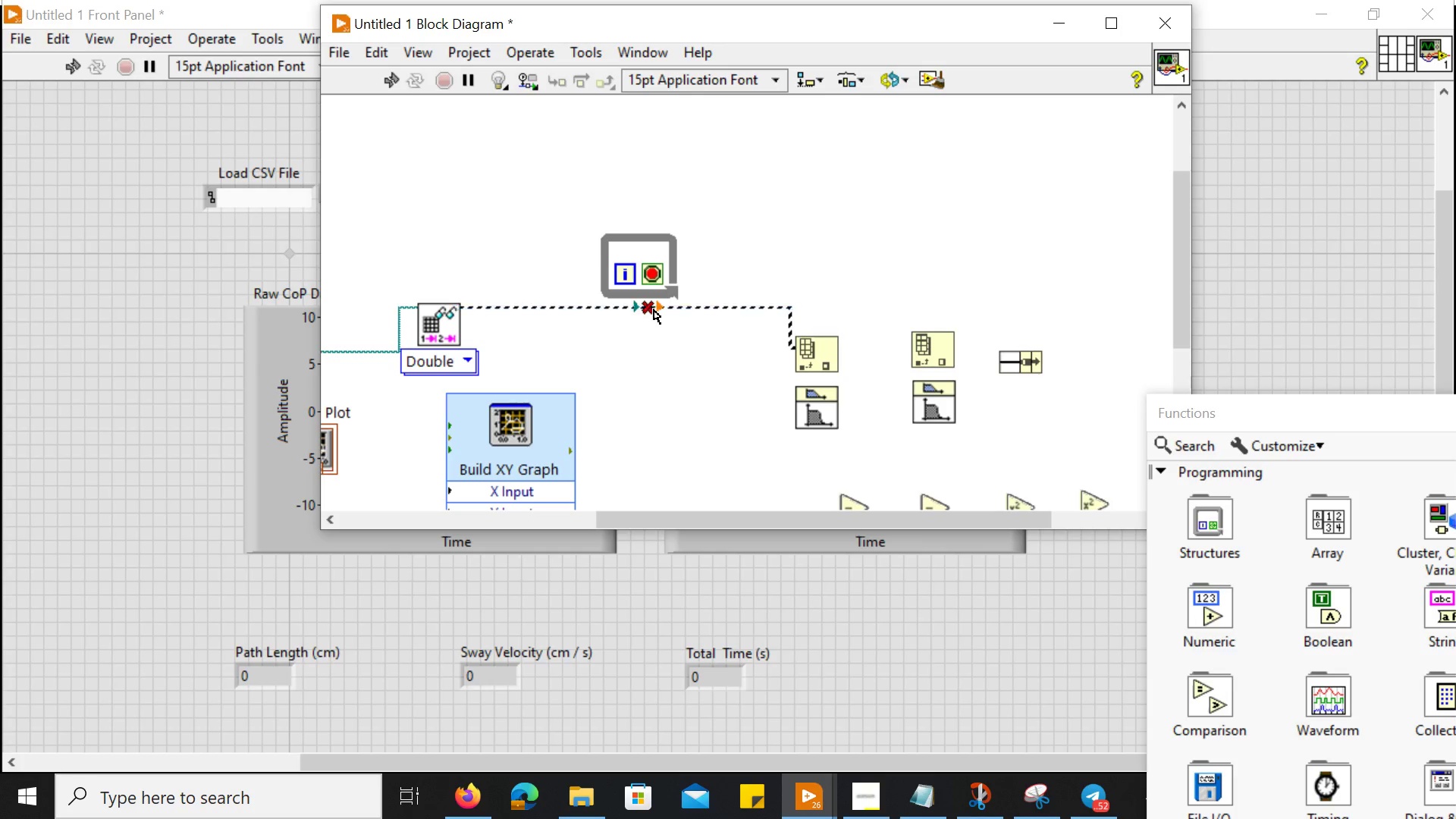 
left_click([654, 309])
 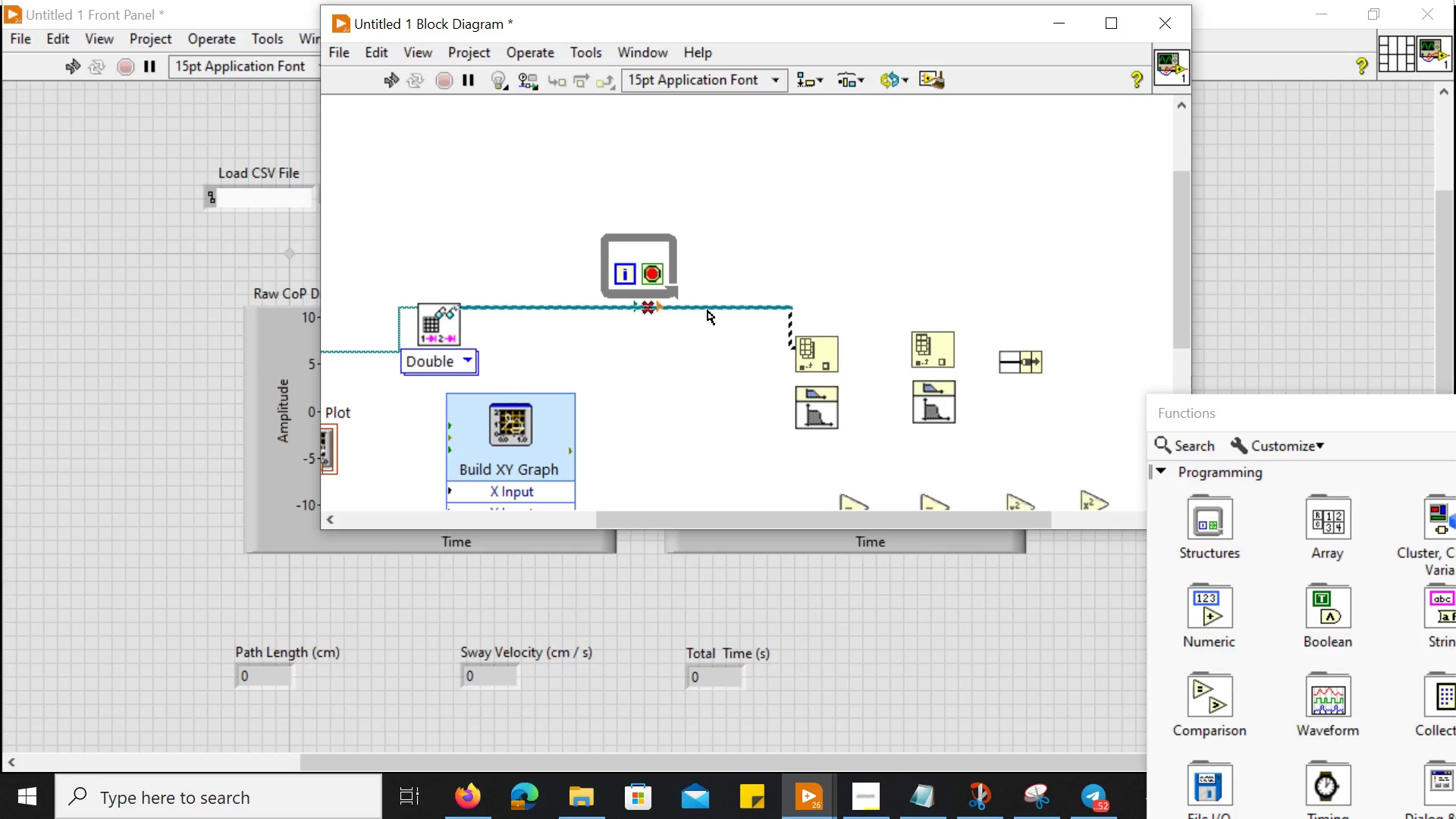 
left_click([708, 310])
 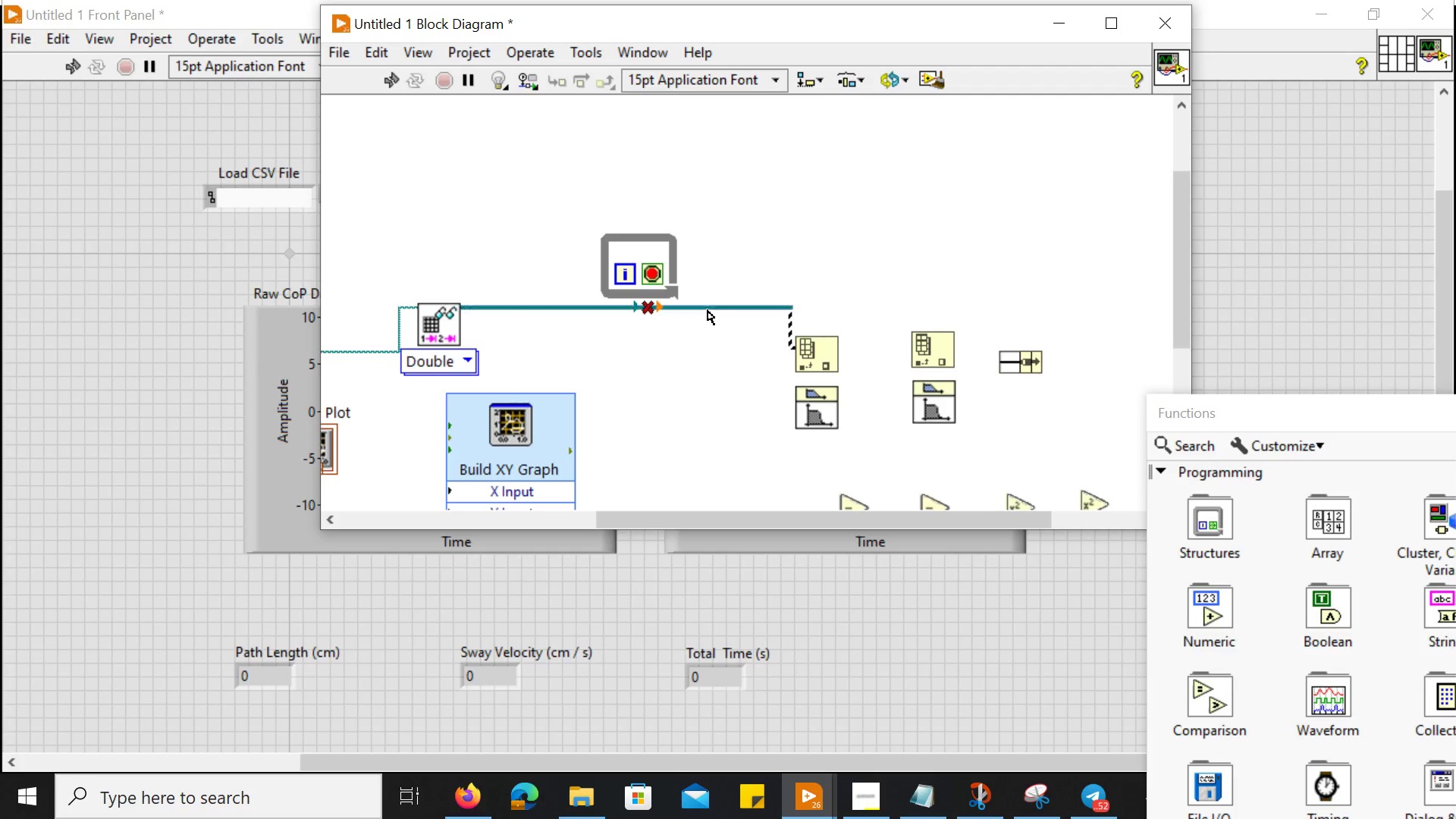 
key(Delete)
 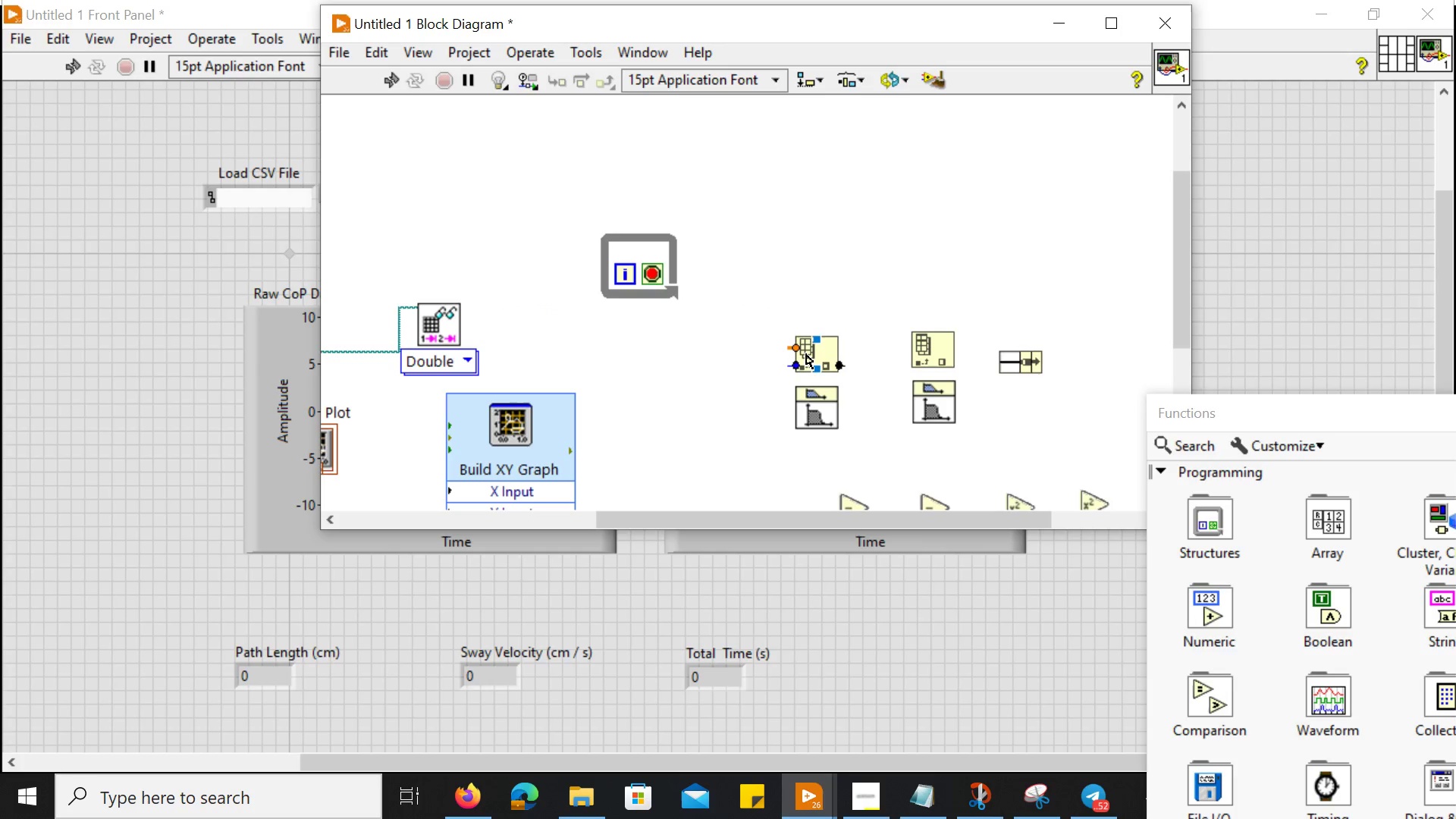 
hold_key(key=ControlLeft, duration=0.75)
scroll: coordinate [806, 354], scroll_direction: up, amount: 7.0
 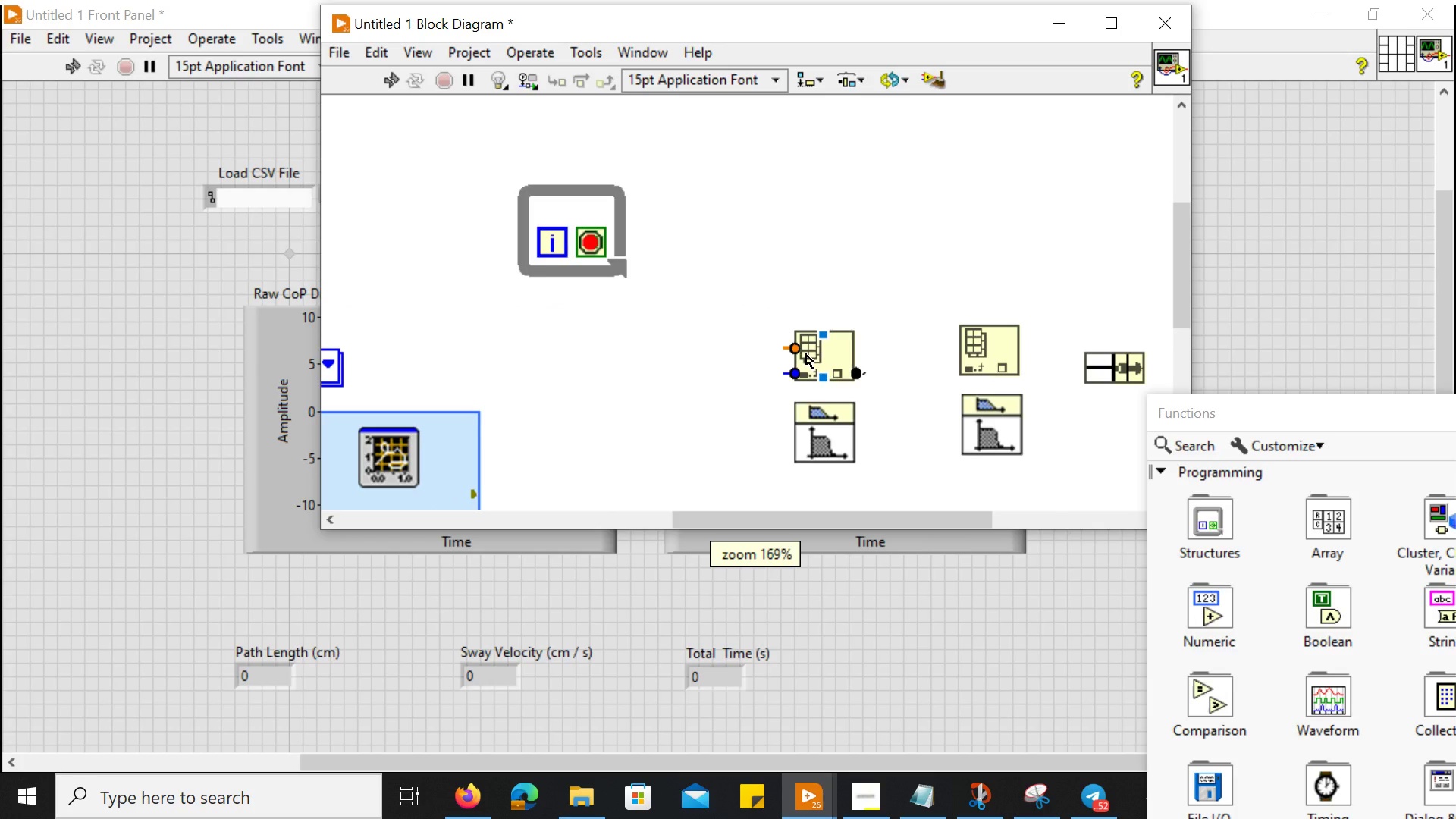 
scroll: coordinate [806, 354], scroll_direction: down, amount: 1.0
 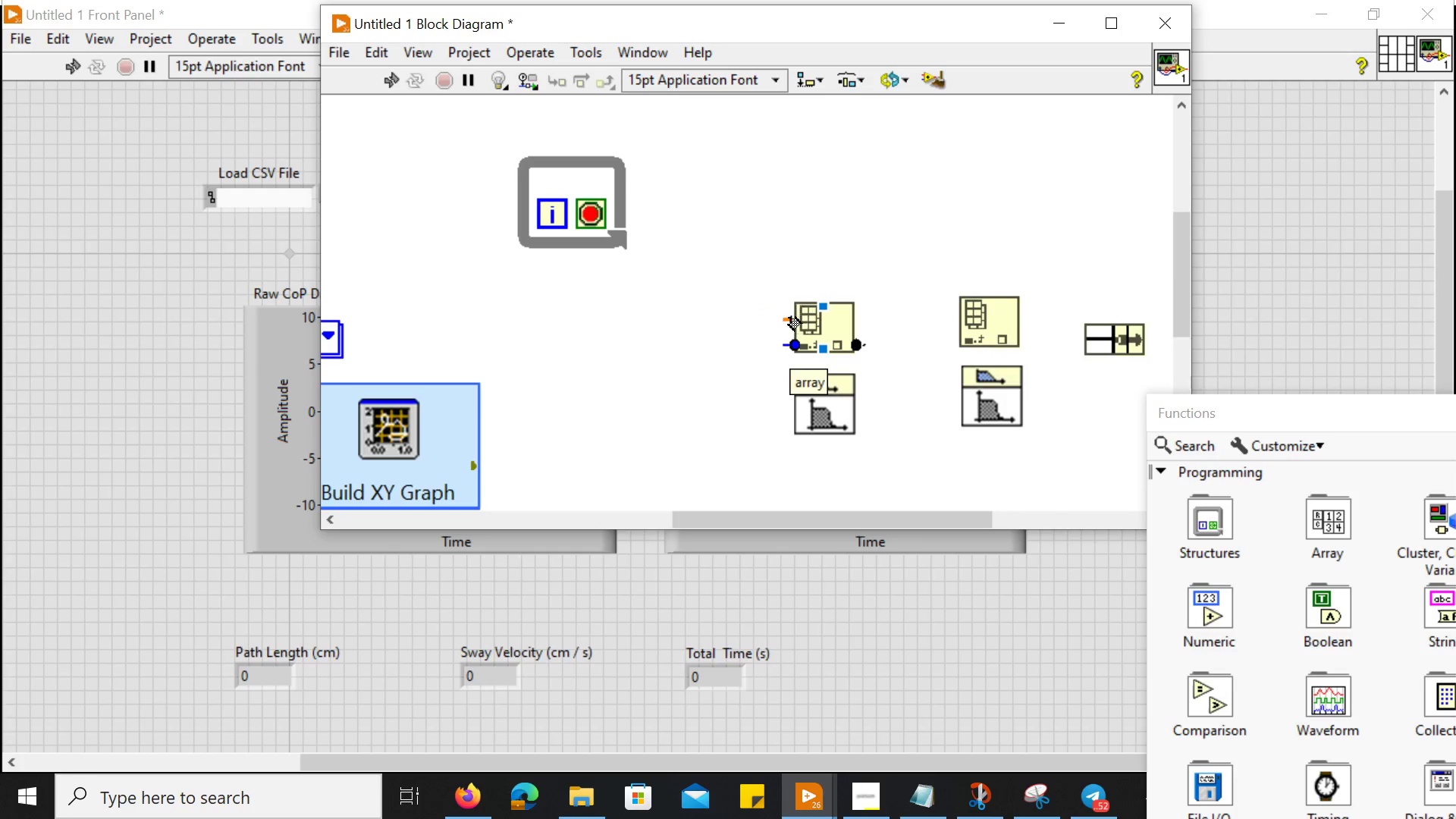 
hold_key(key=ControlLeft, duration=0.33)
scroll: coordinate [789, 318], scroll_direction: up, amount: 3.0
 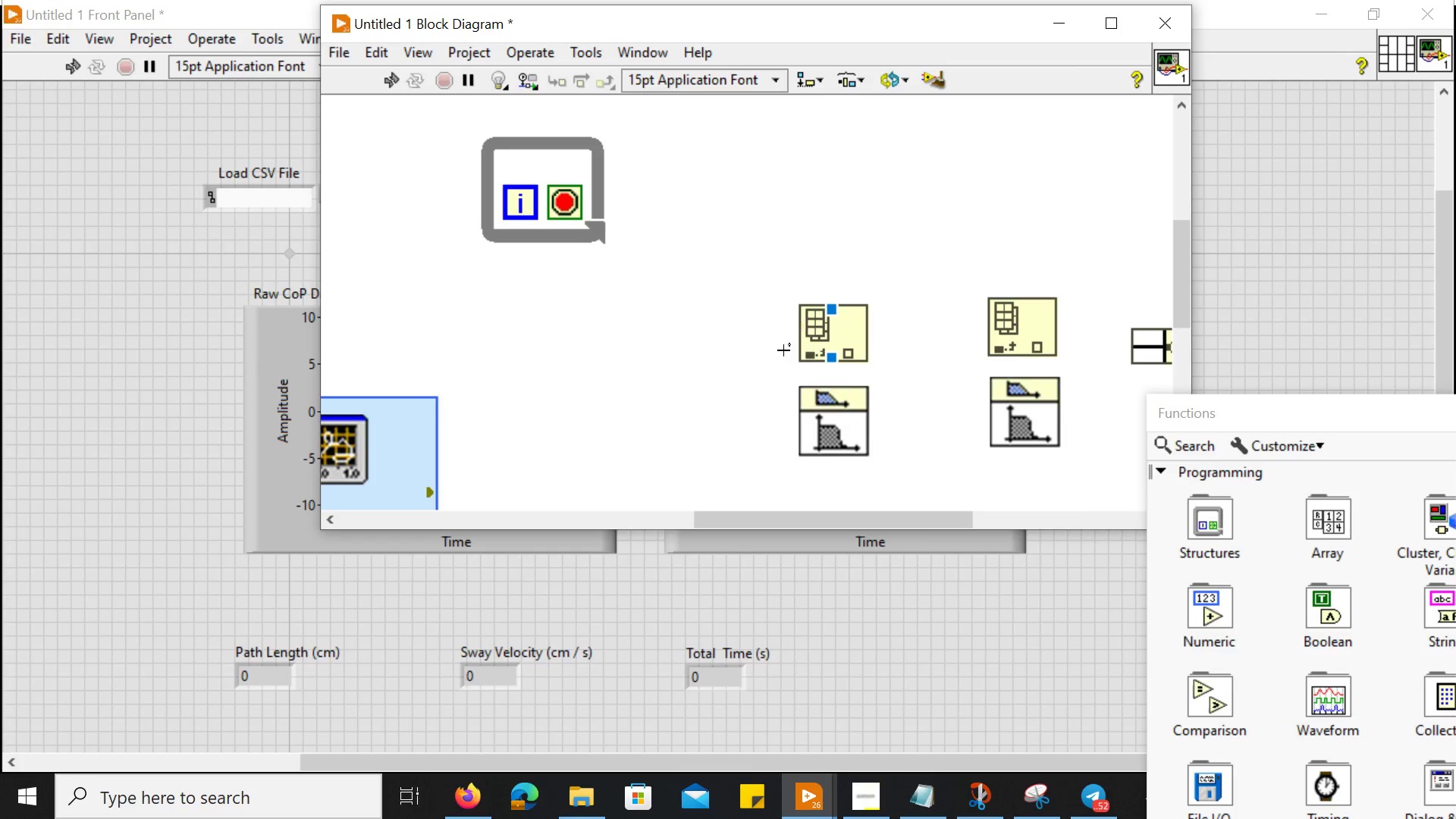 
wait(12.58)
 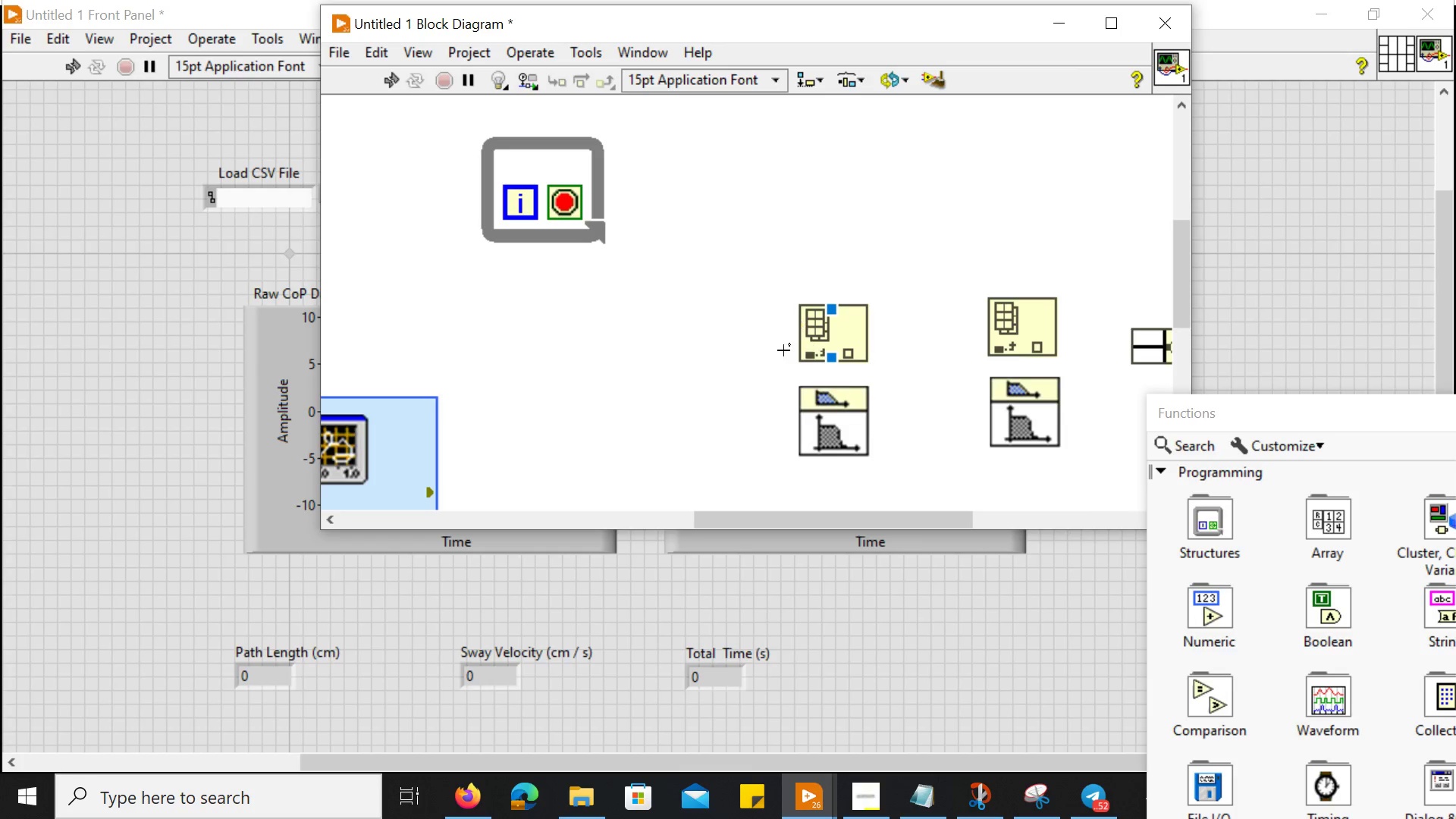 
hold_key(key=ControlLeft, duration=0.59)
scroll: coordinate [849, 353], scroll_direction: up, amount: 7.0
 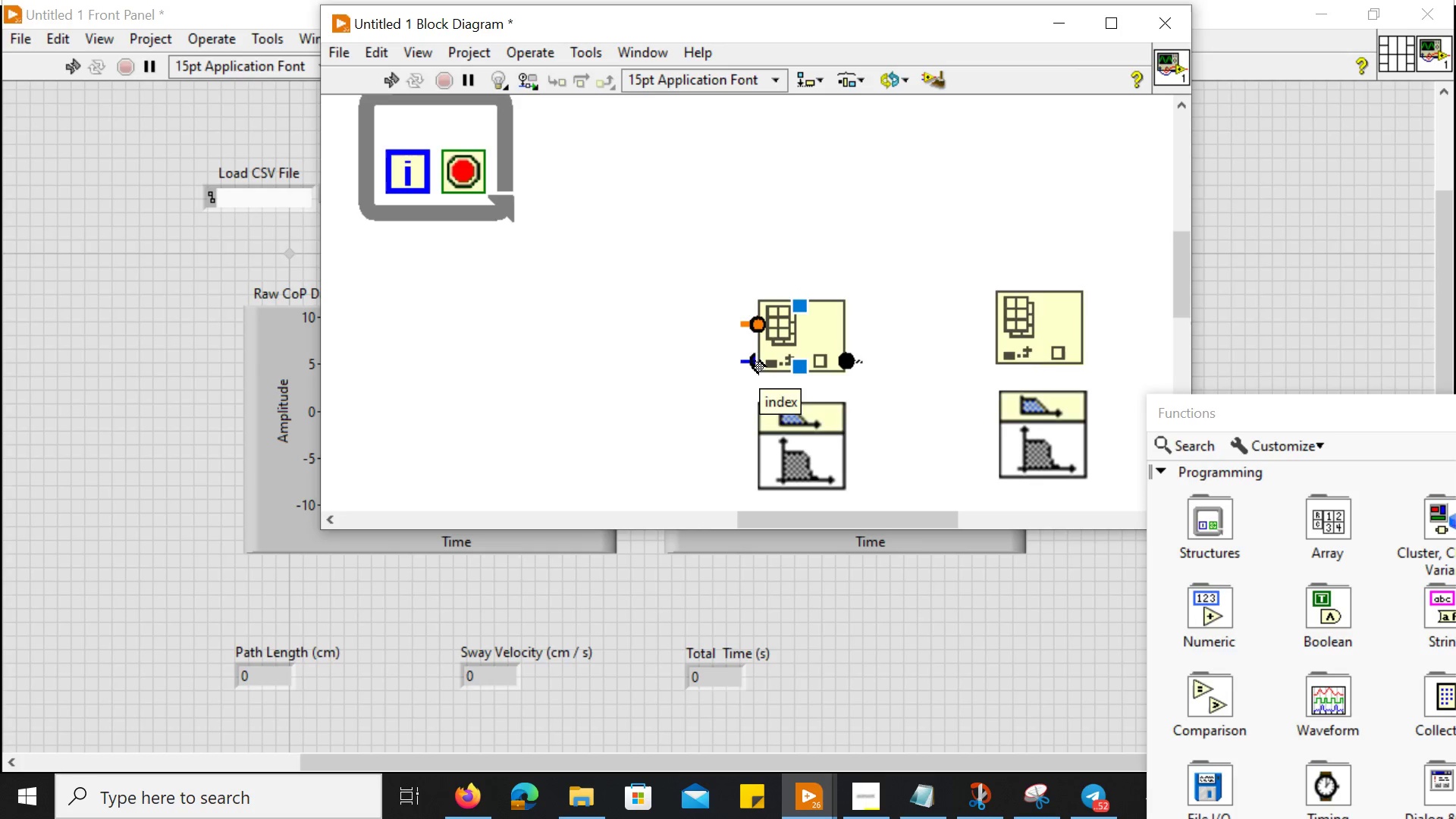 
wait(5.4)
 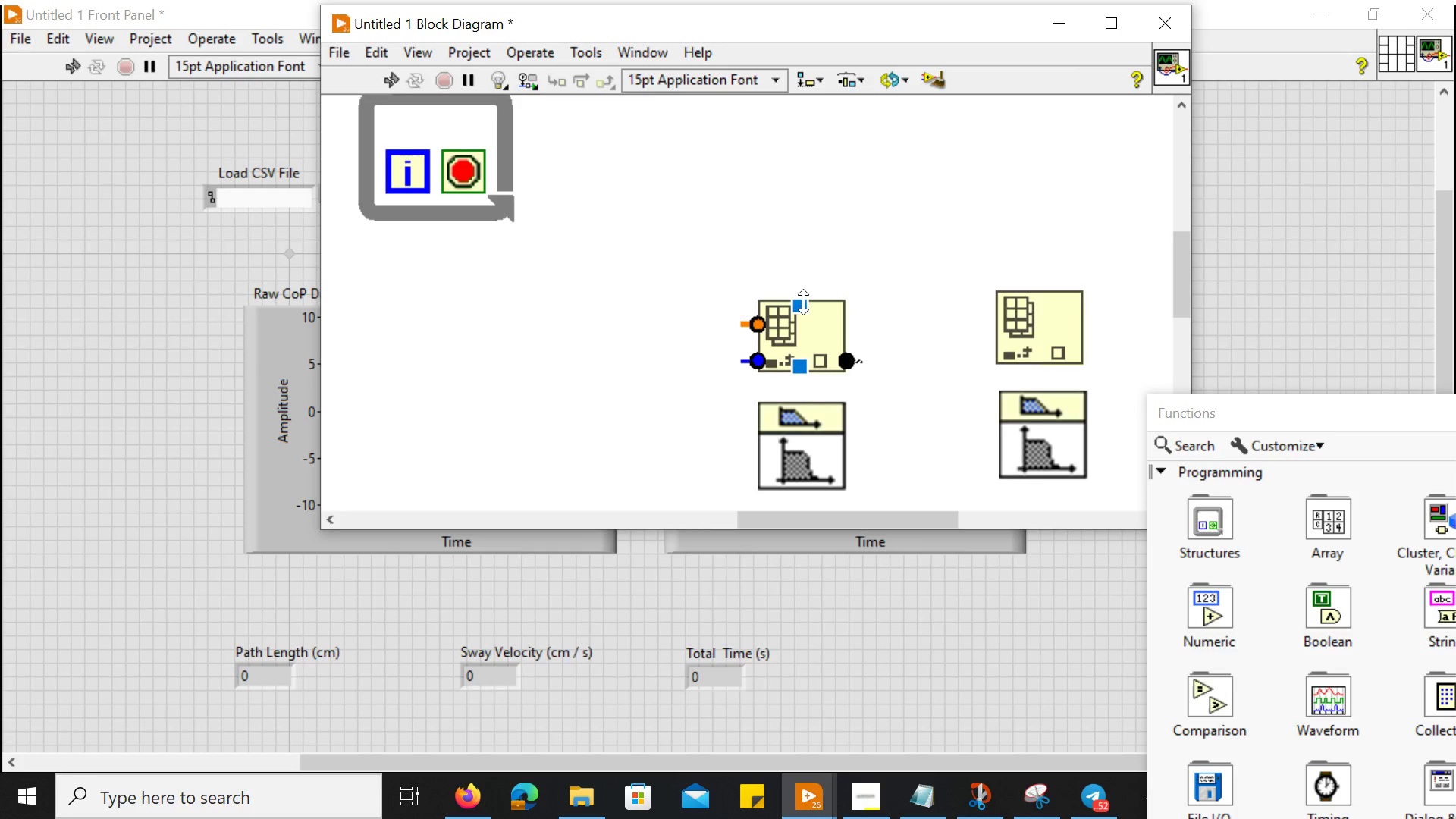 
key(Control+ControlLeft)
 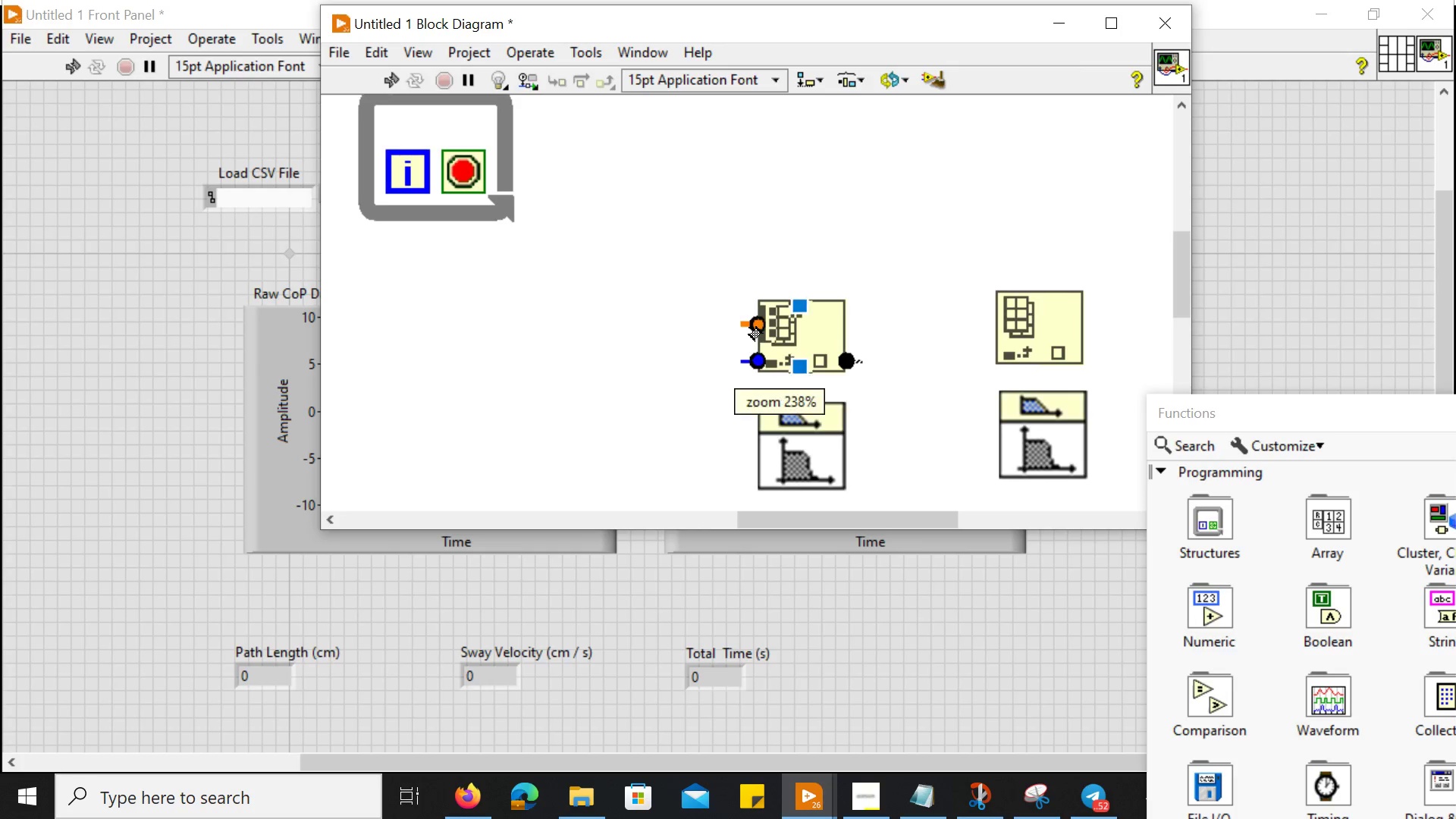 
scroll: coordinate [749, 328], scroll_direction: down, amount: 1.0
 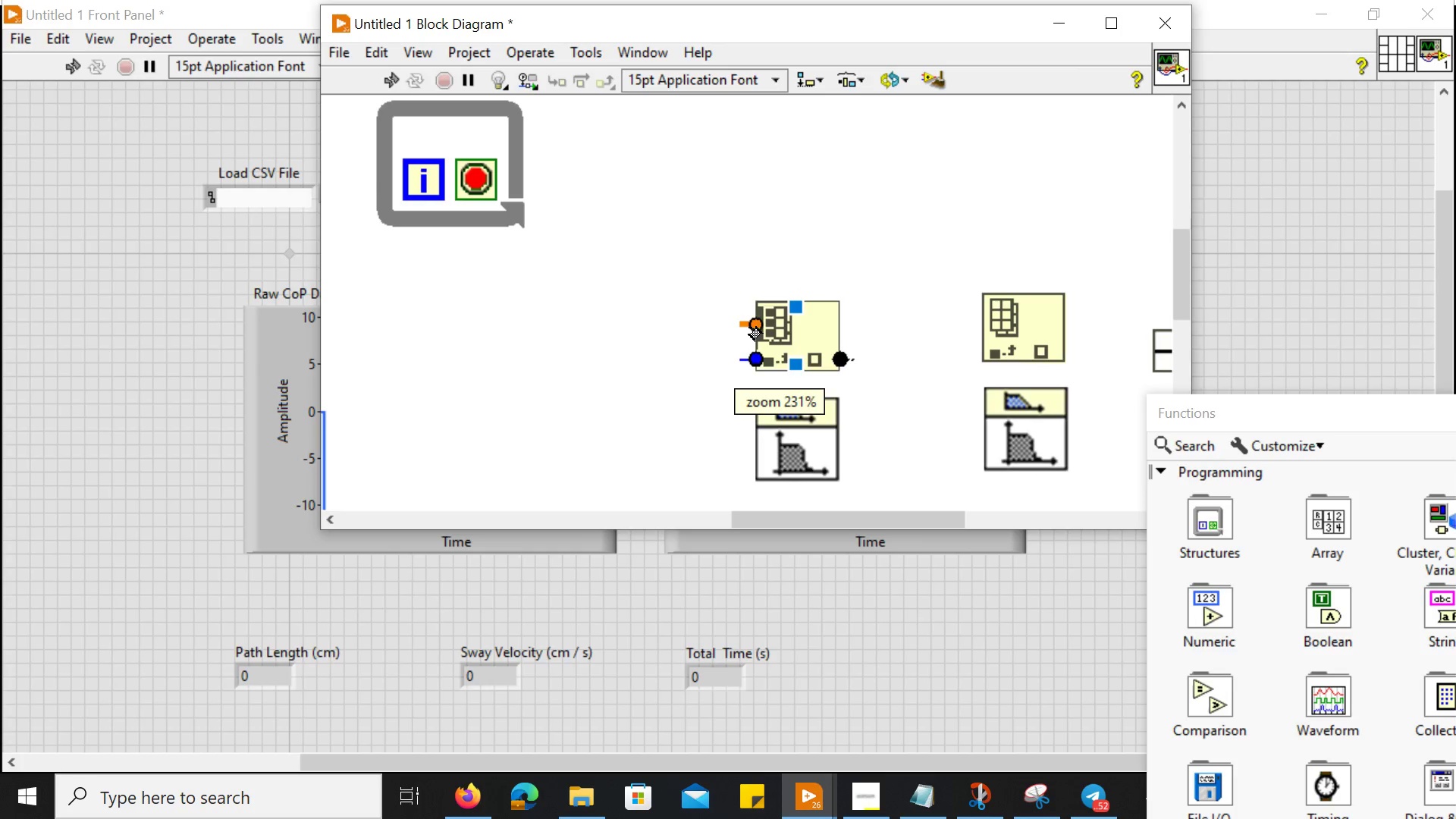 
hold_key(key=ControlLeft, duration=1.58)
 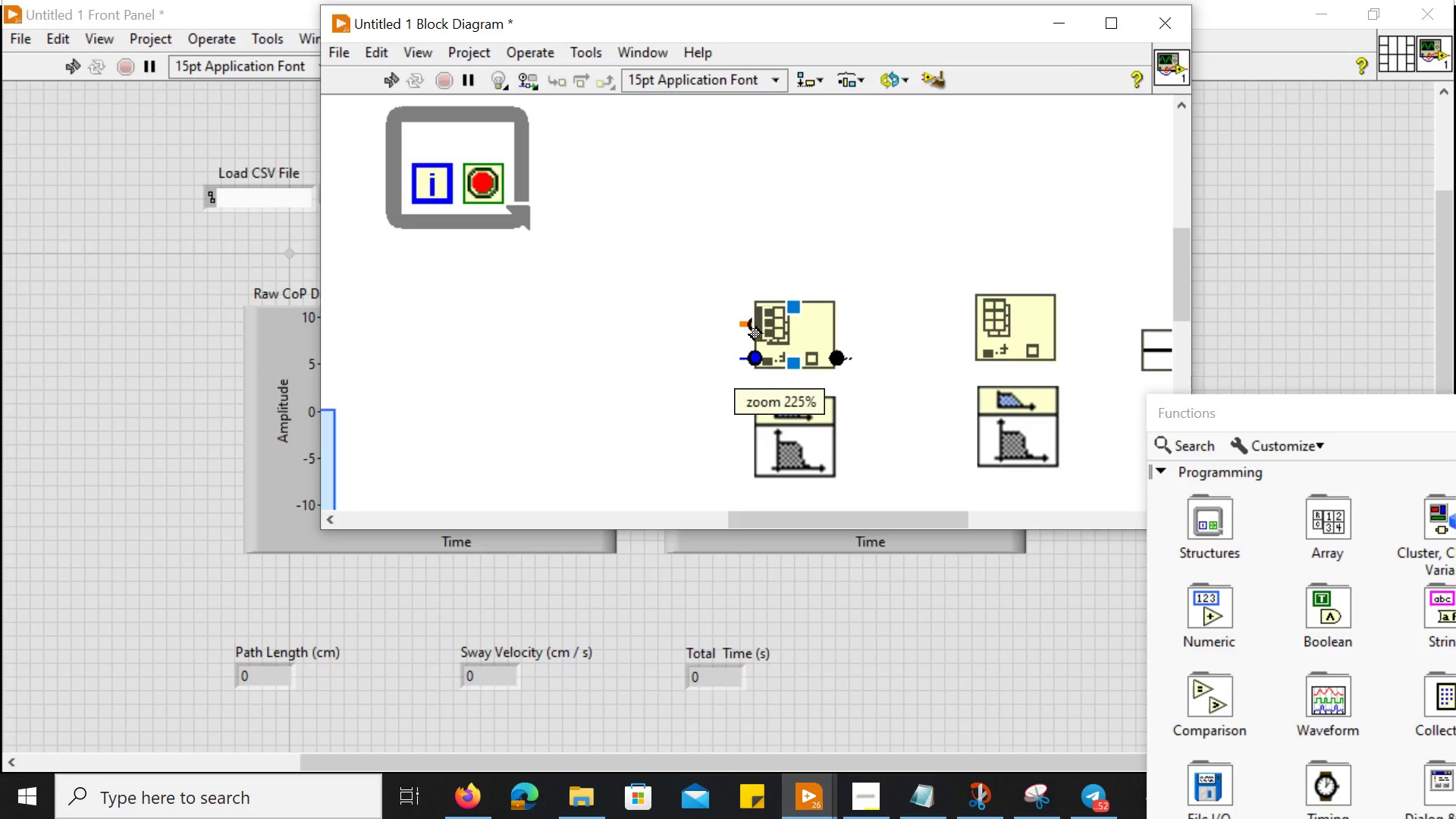 
key(Control+ControlLeft)
 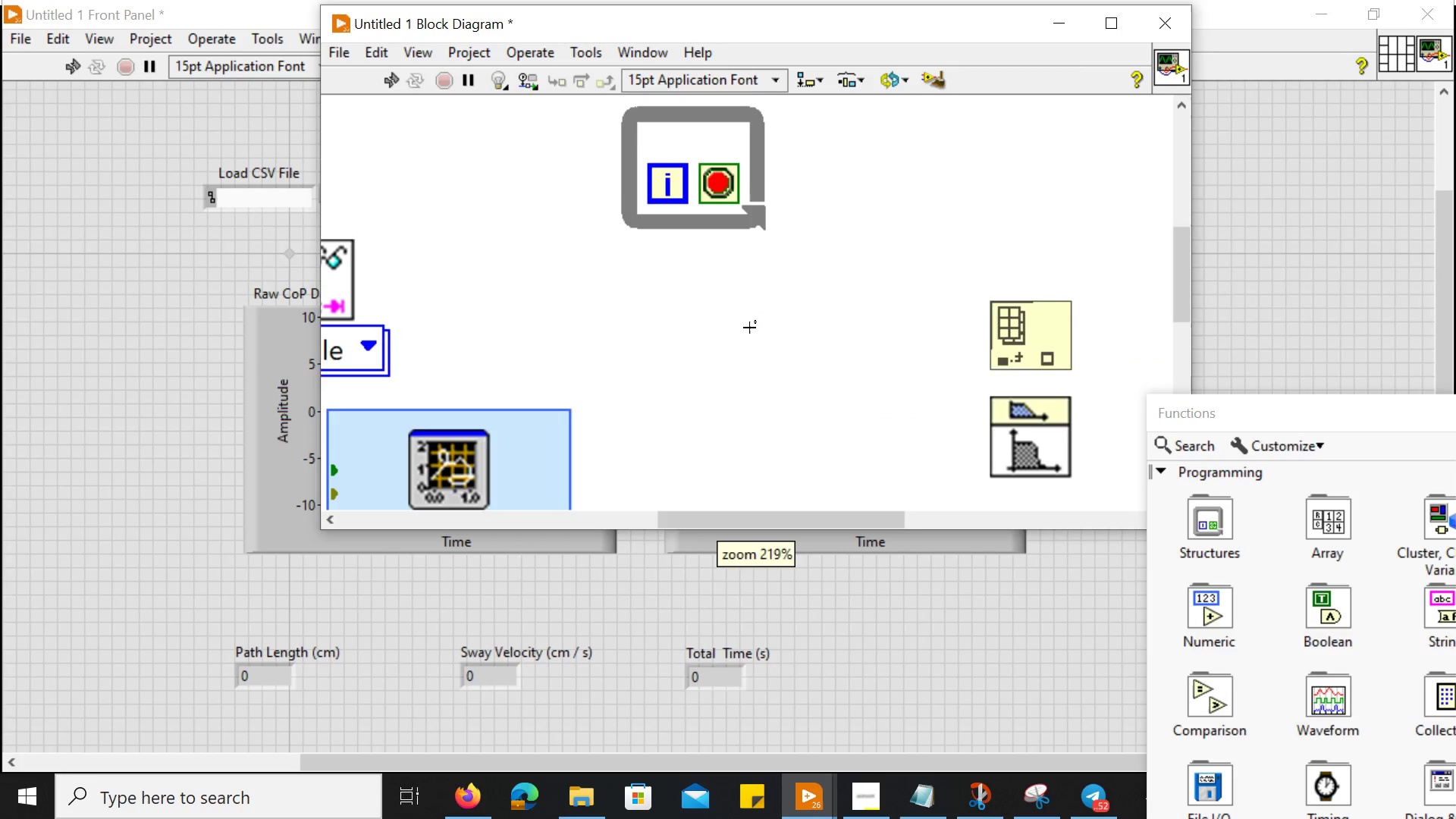 
scroll: coordinate [749, 328], scroll_direction: up, amount: 7.0
 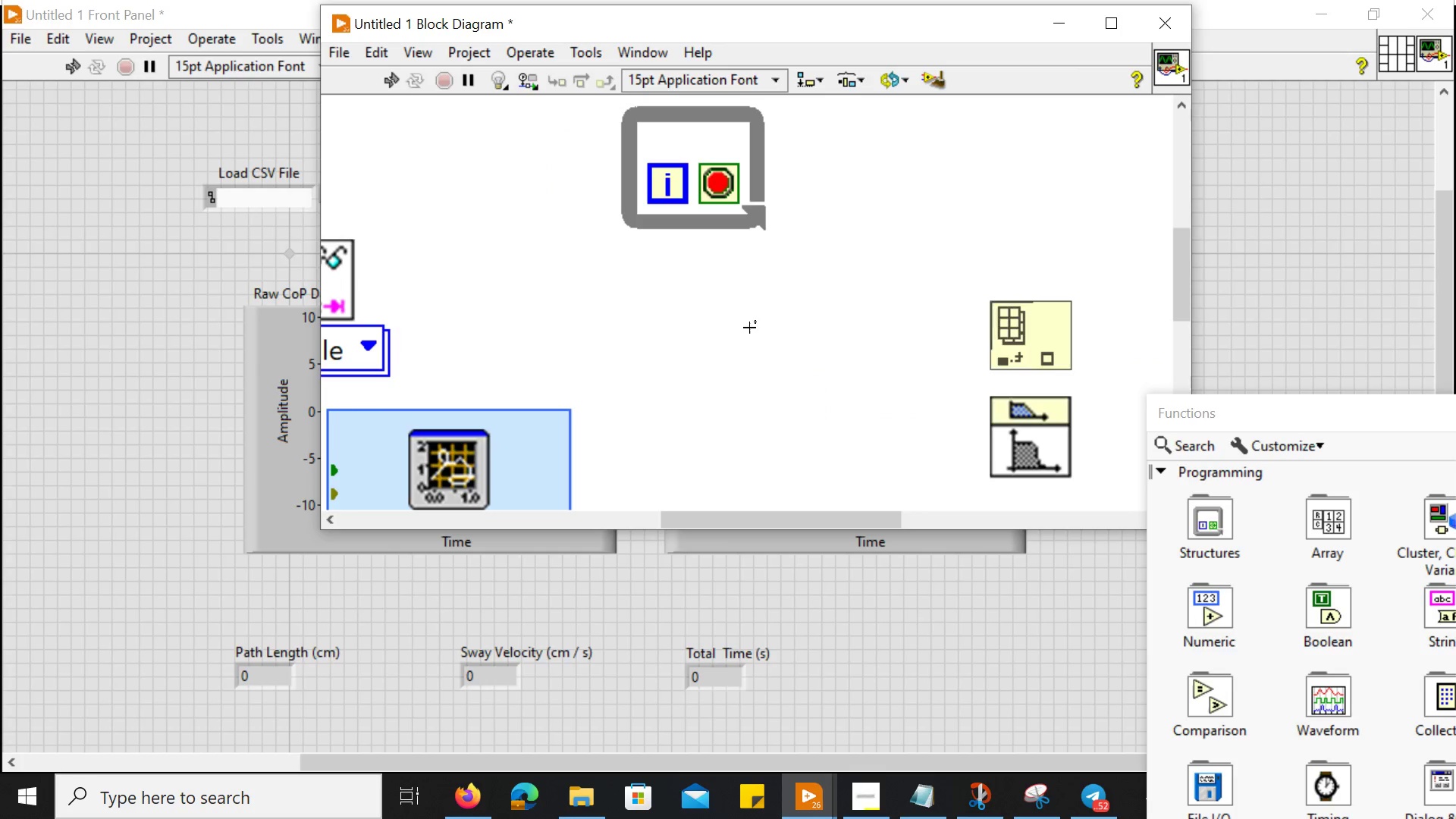 
scroll: coordinate [749, 328], scroll_direction: down, amount: 1.0
 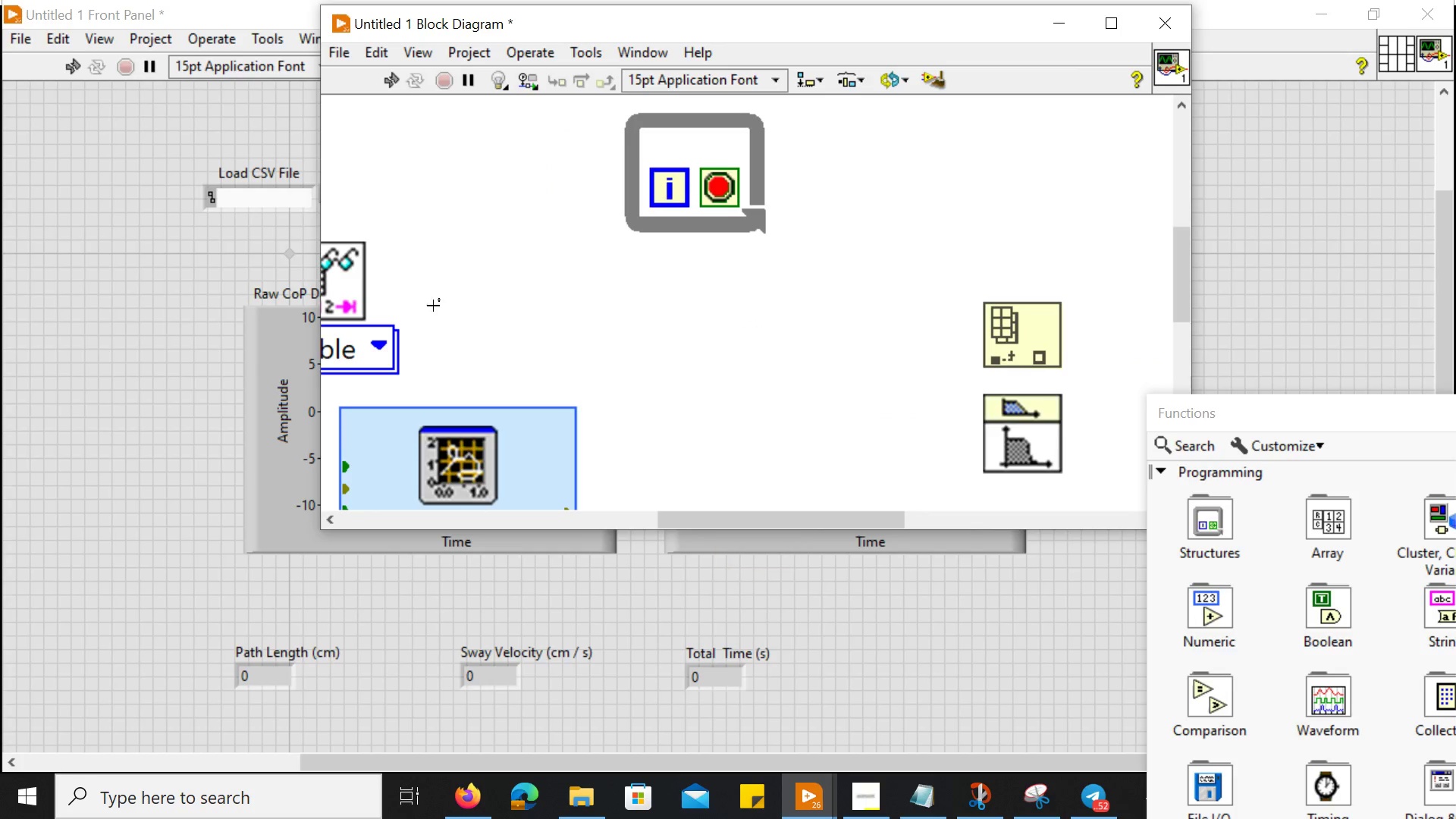 
mouse_move([372, 259])
 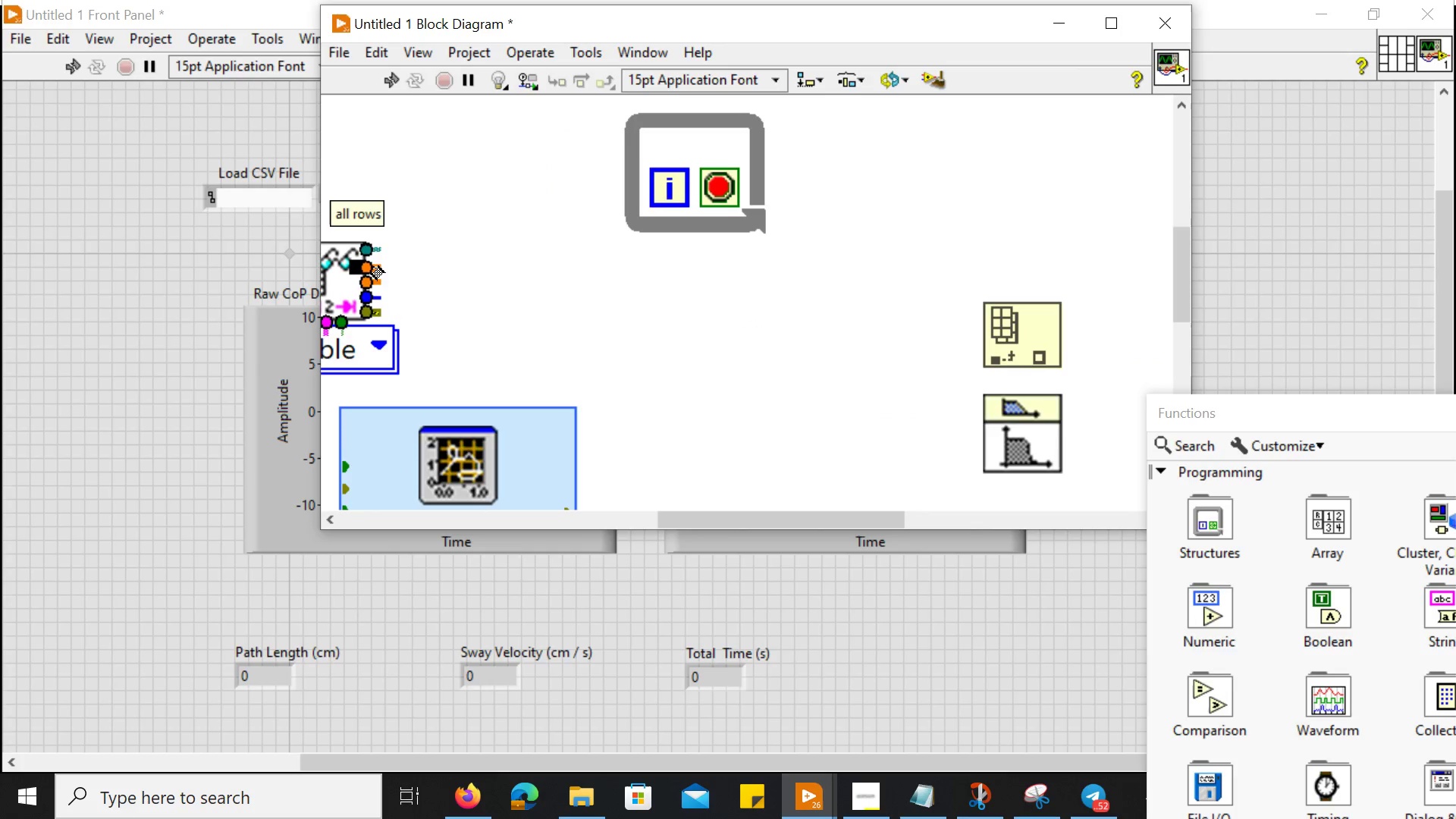 
left_click_drag(start_coordinate=[377, 267], to_coordinate=[972, 321])
 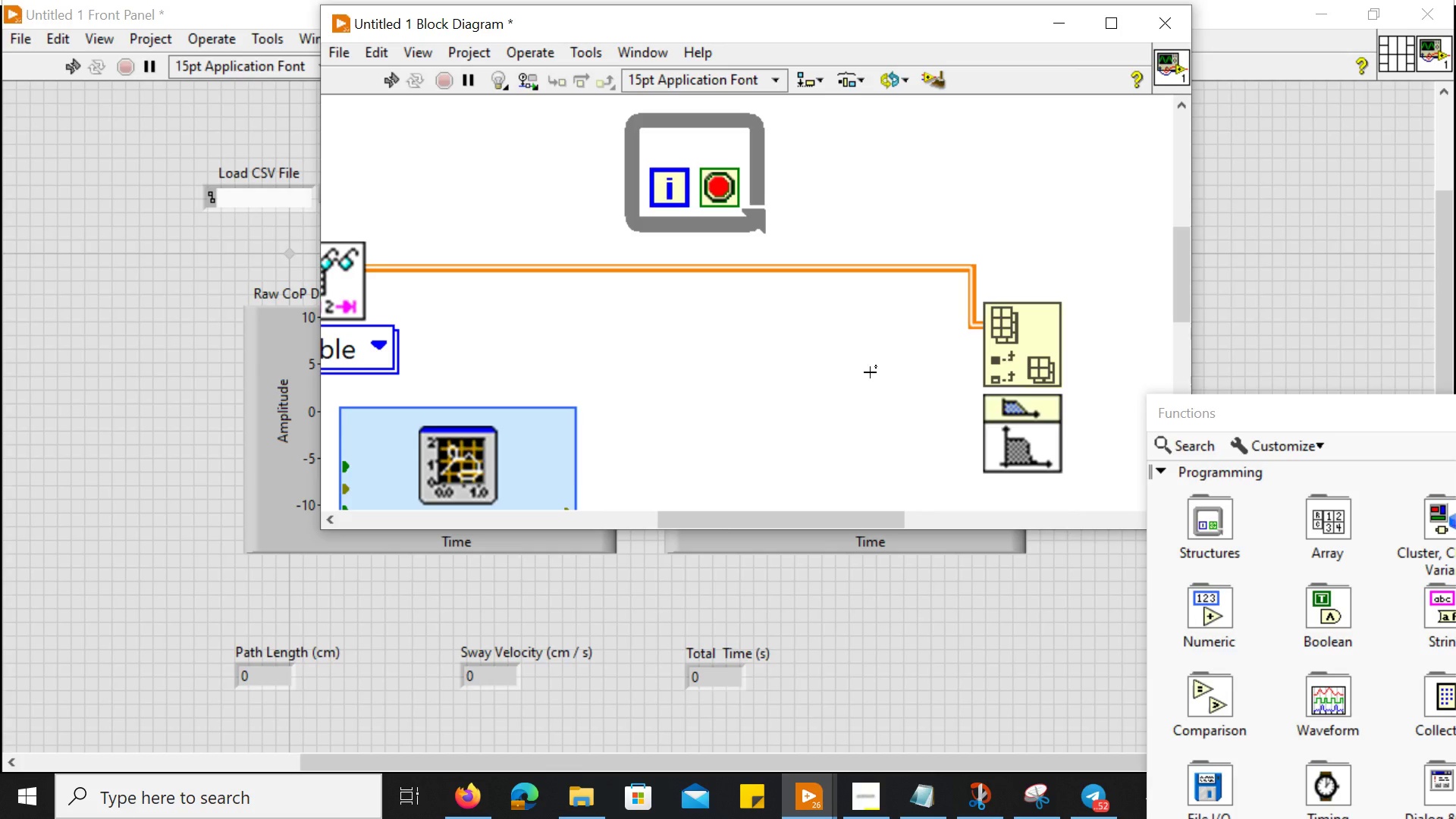 
scroll: coordinate [592, 325], scroll_direction: down, amount: 10.0
 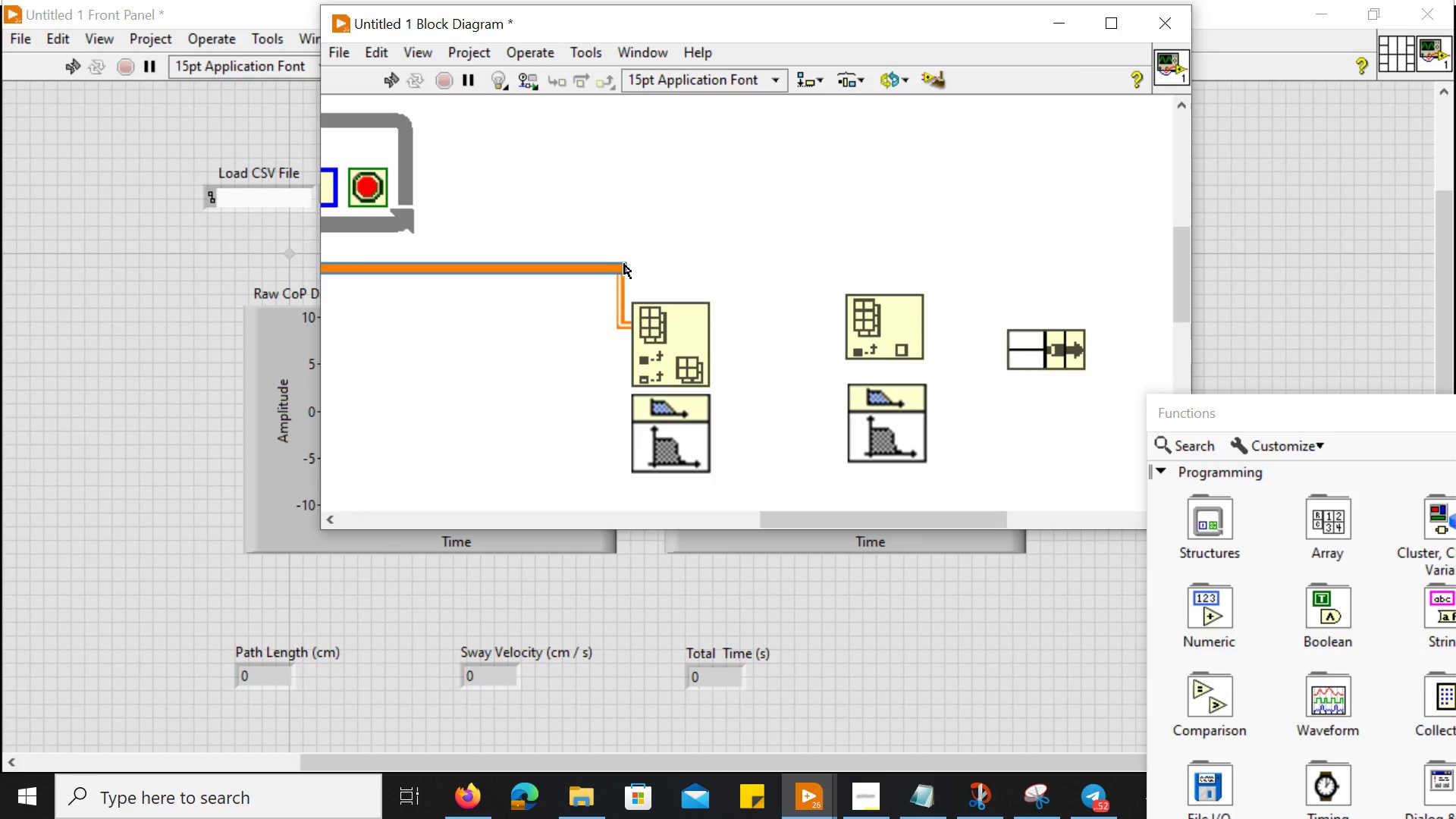 
left_click_drag(start_coordinate=[626, 264], to_coordinate=[619, 286])
 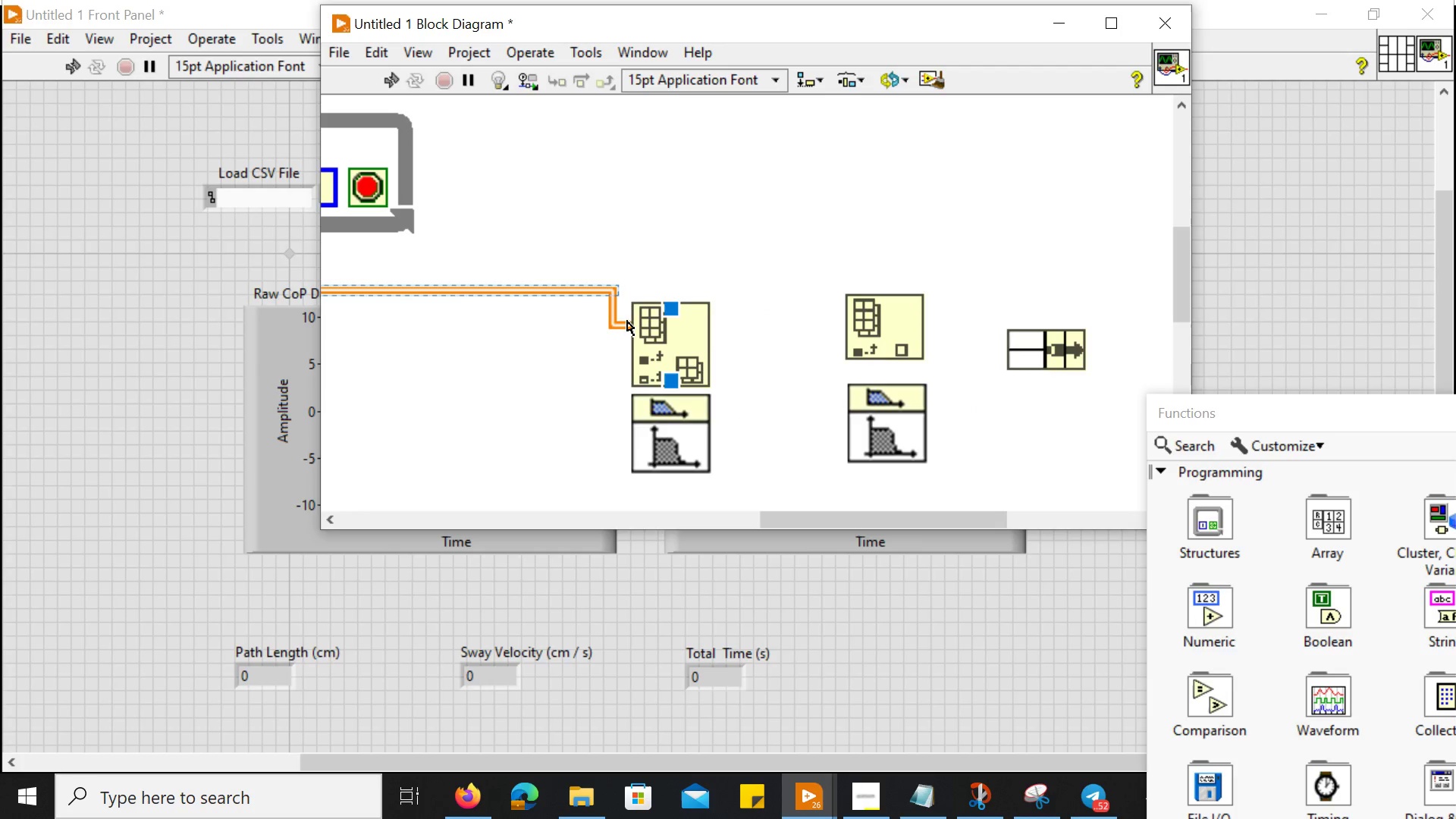 
key(Control+ControlLeft)
 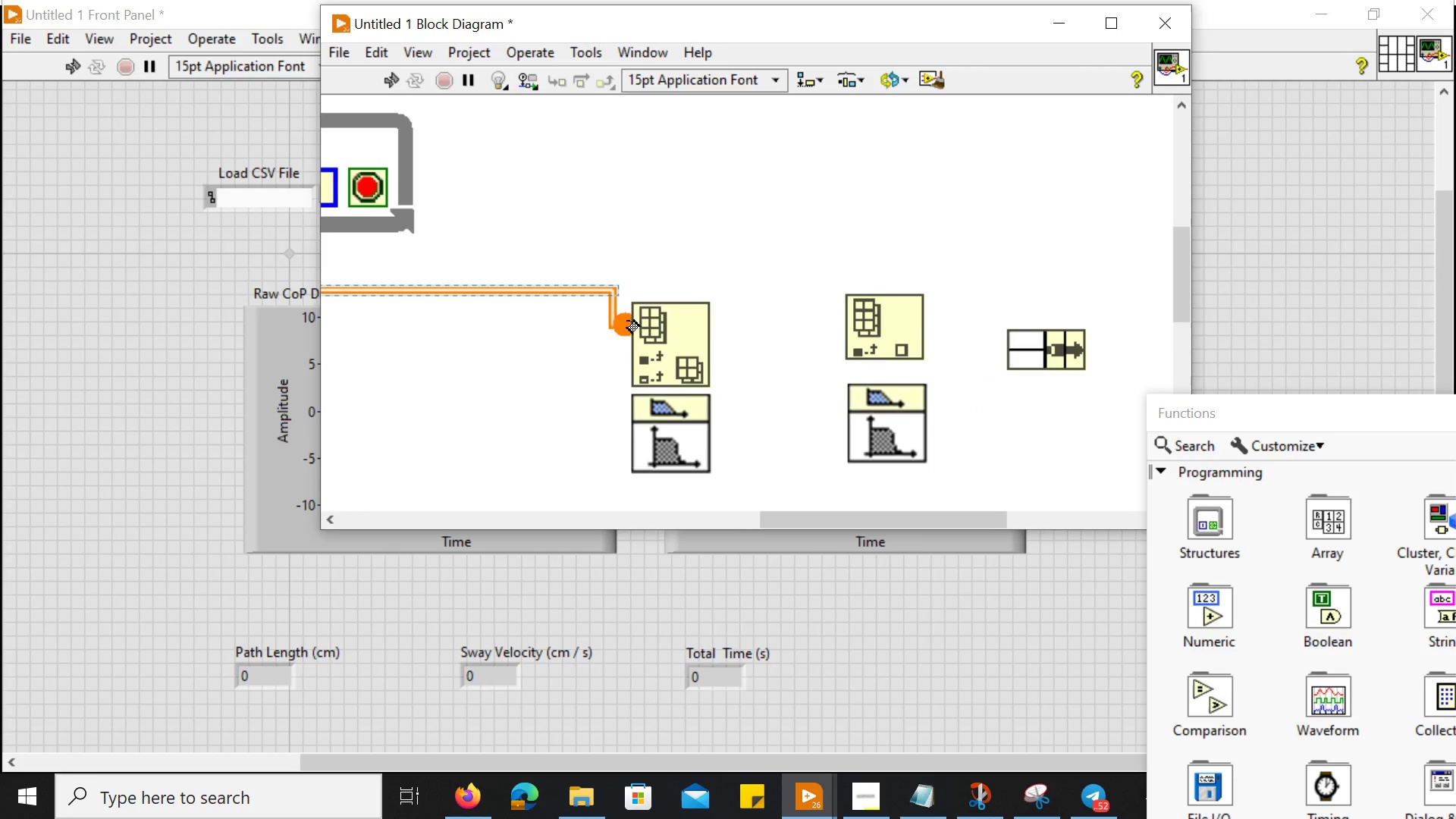 
scroll: coordinate [627, 321], scroll_direction: none, amount: 0.0
 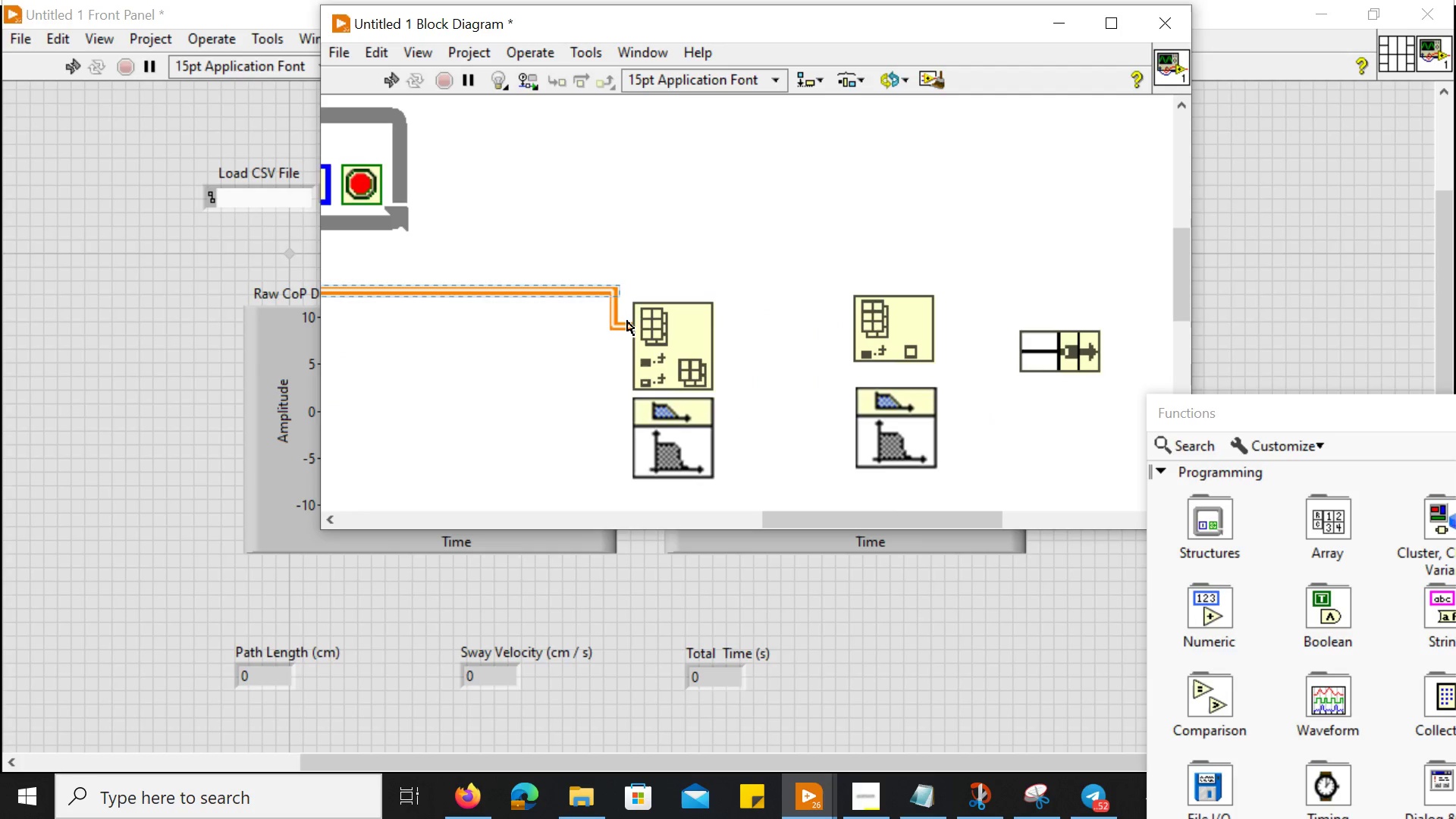 
key(Control+Z)
 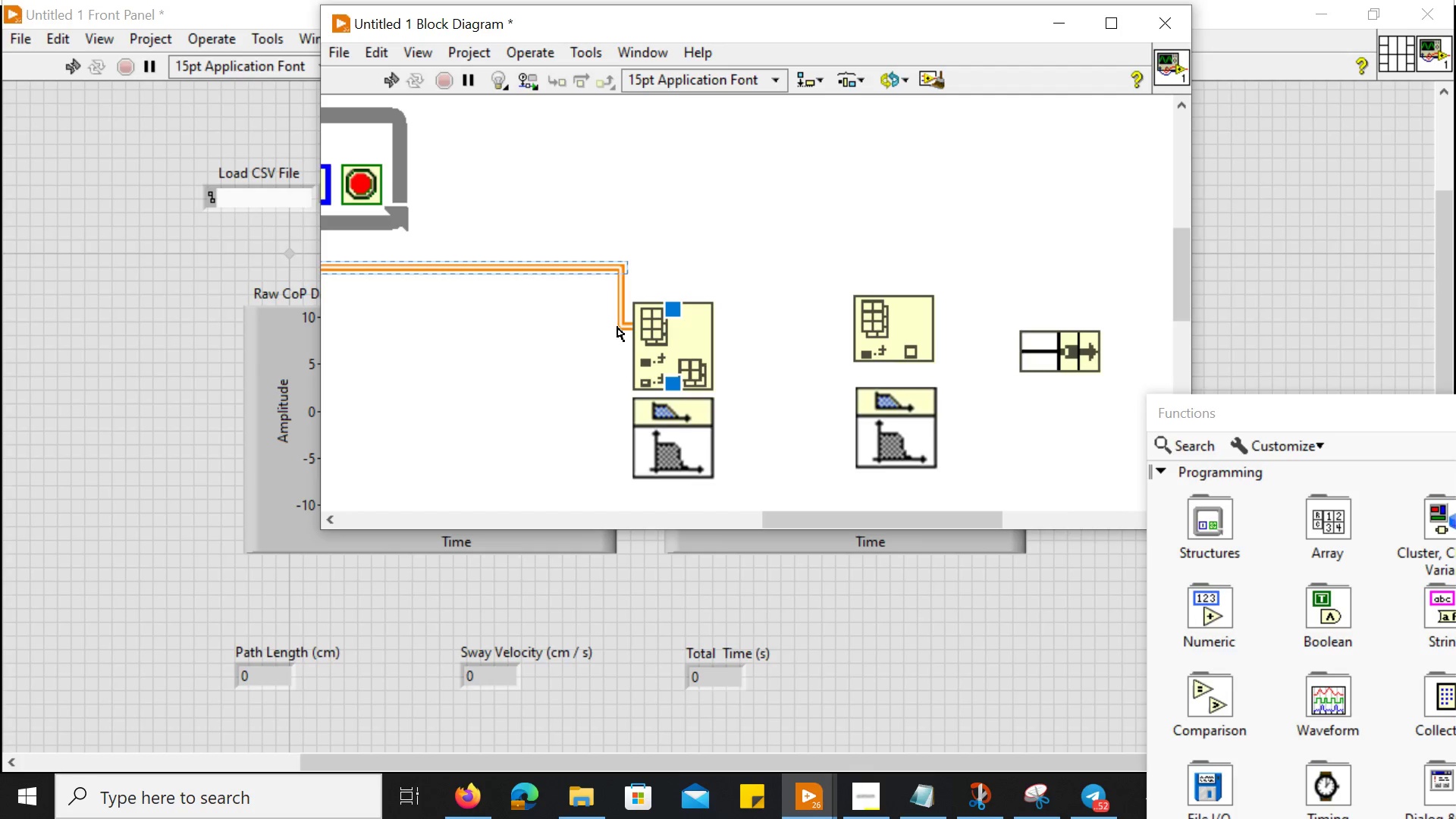 
mouse_move([627, 343])
 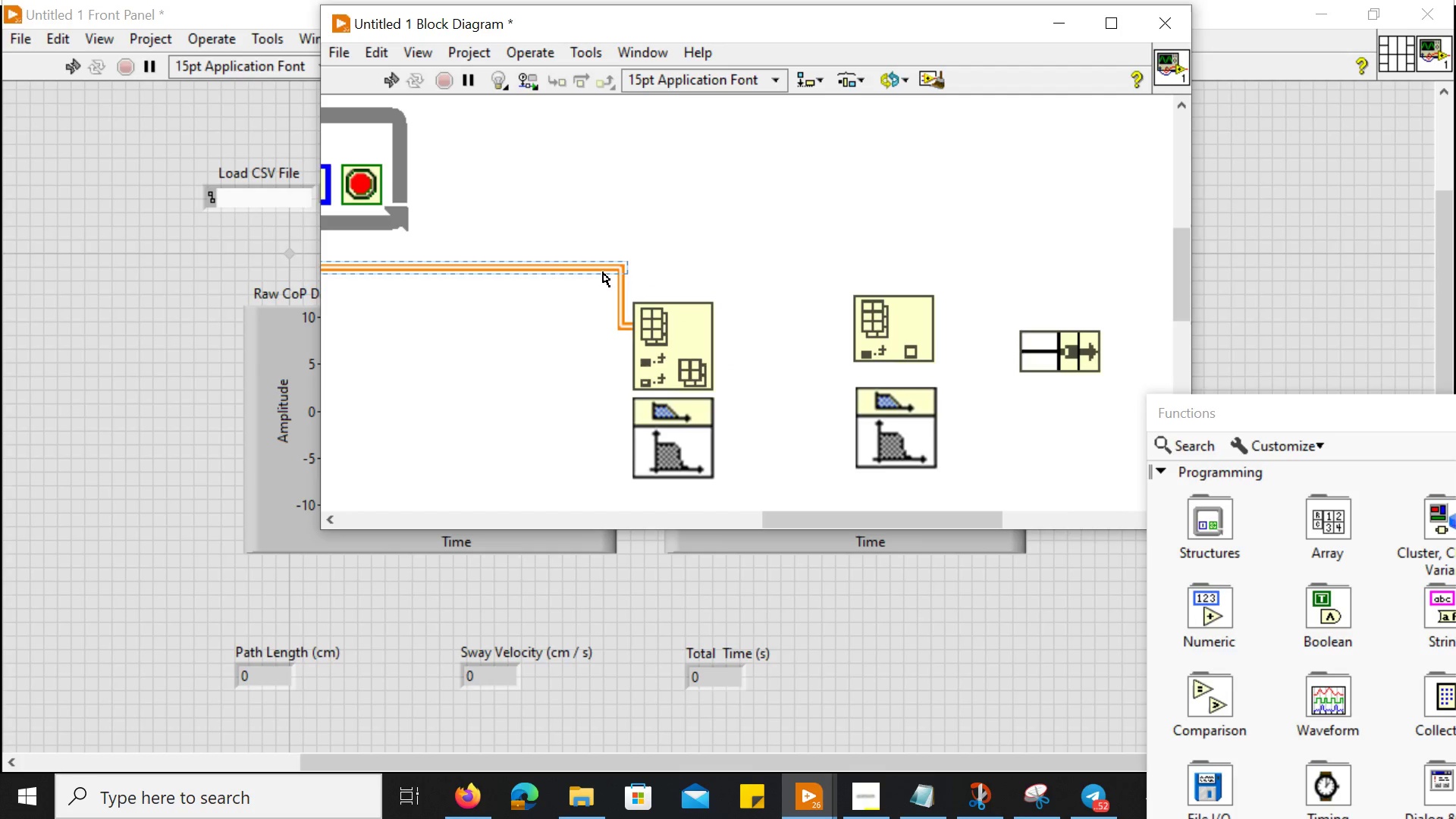 
left_click([603, 277])
 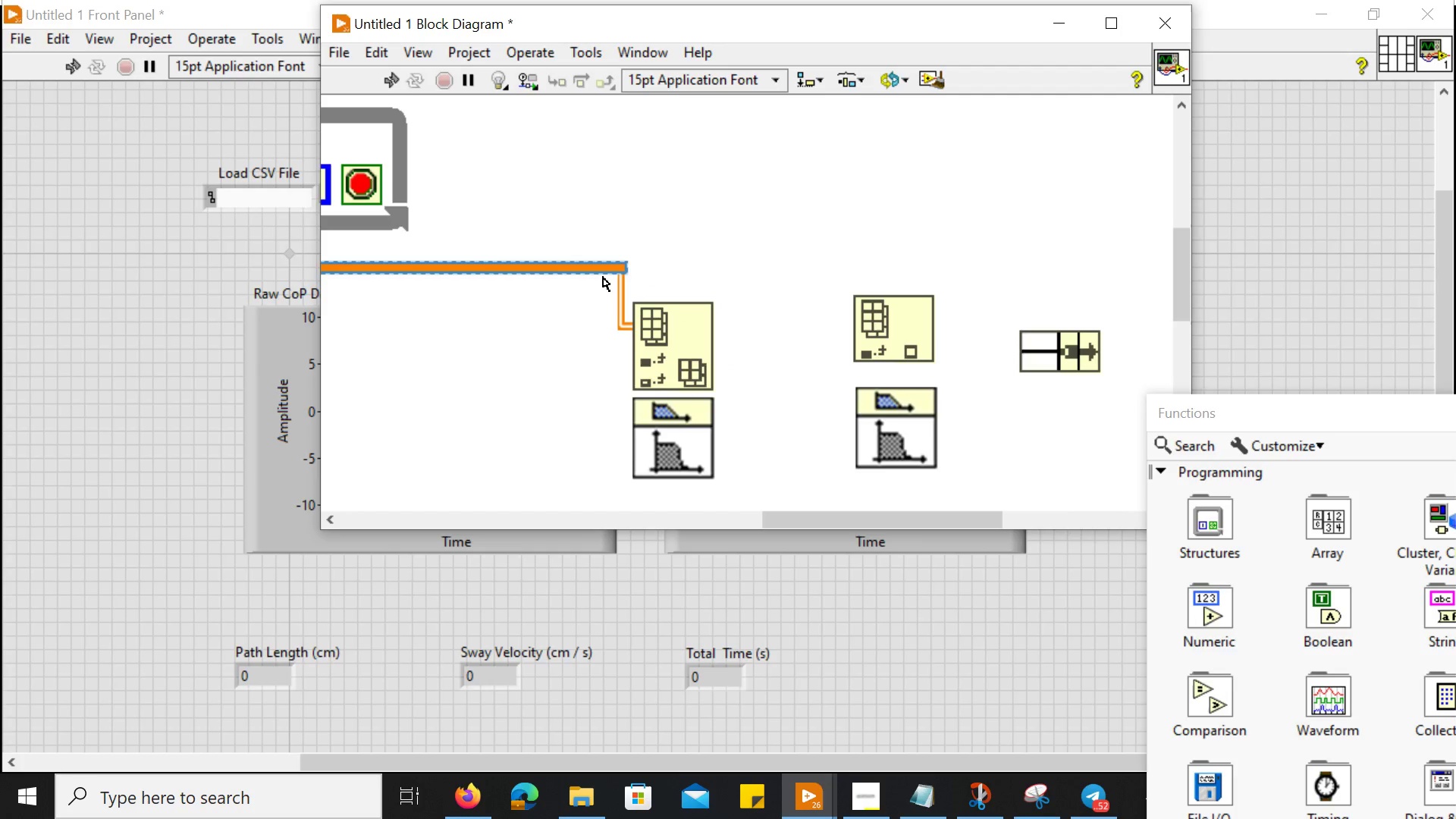 
key(Delete)
 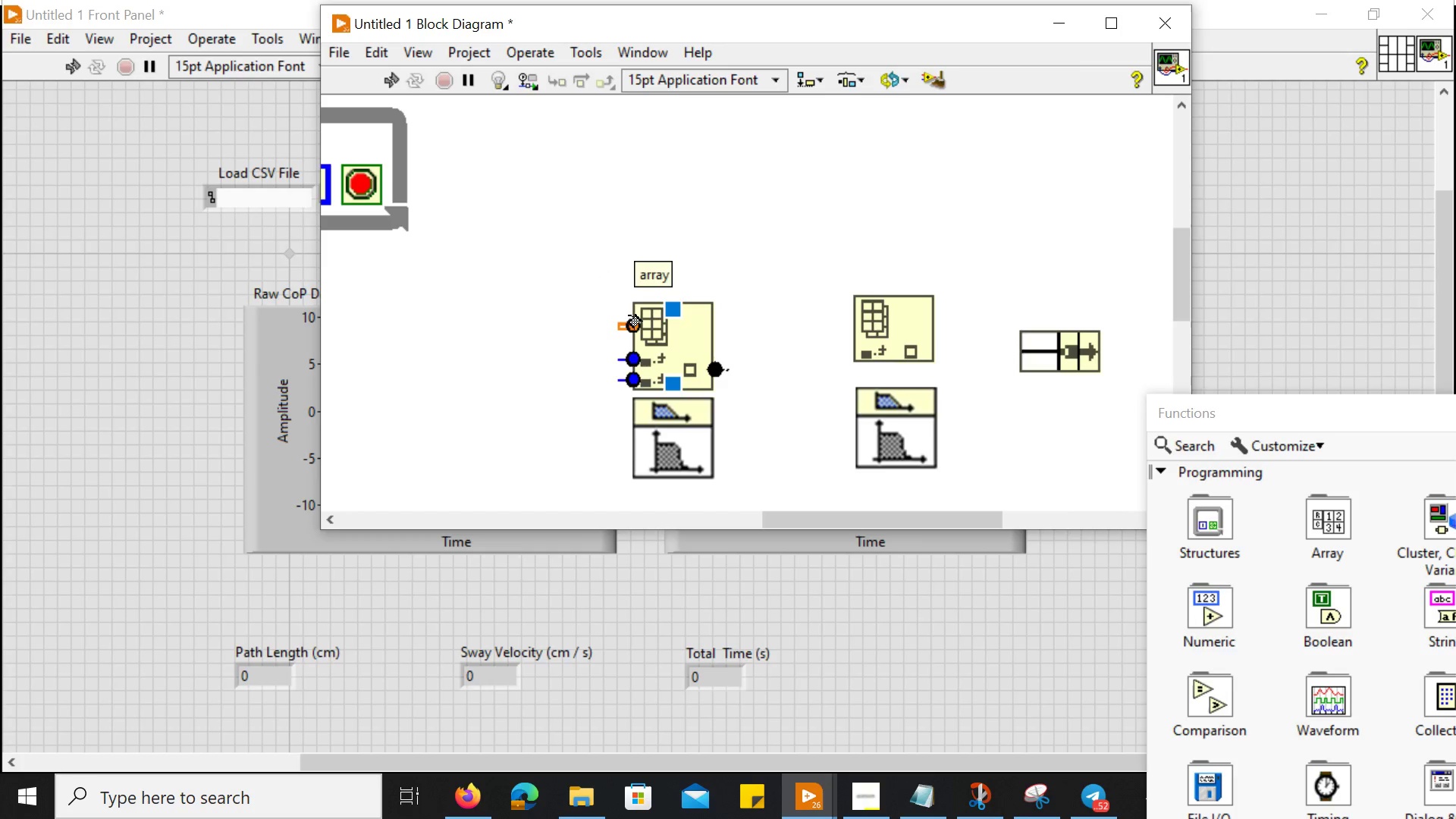 
scroll: coordinate [511, 331], scroll_direction: up, amount: 12.0
 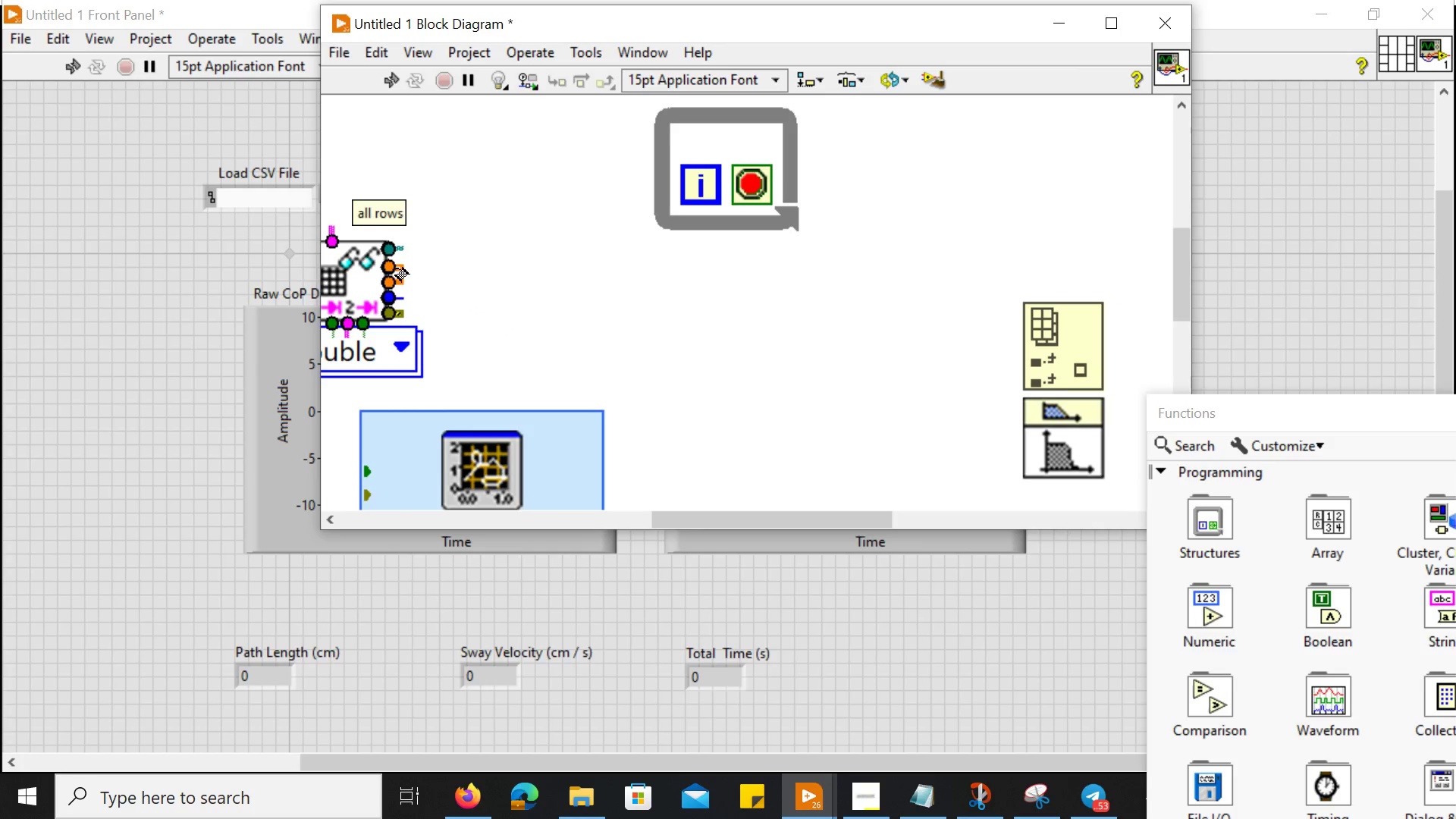 
left_click_drag(start_coordinate=[394, 263], to_coordinate=[1012, 328])
 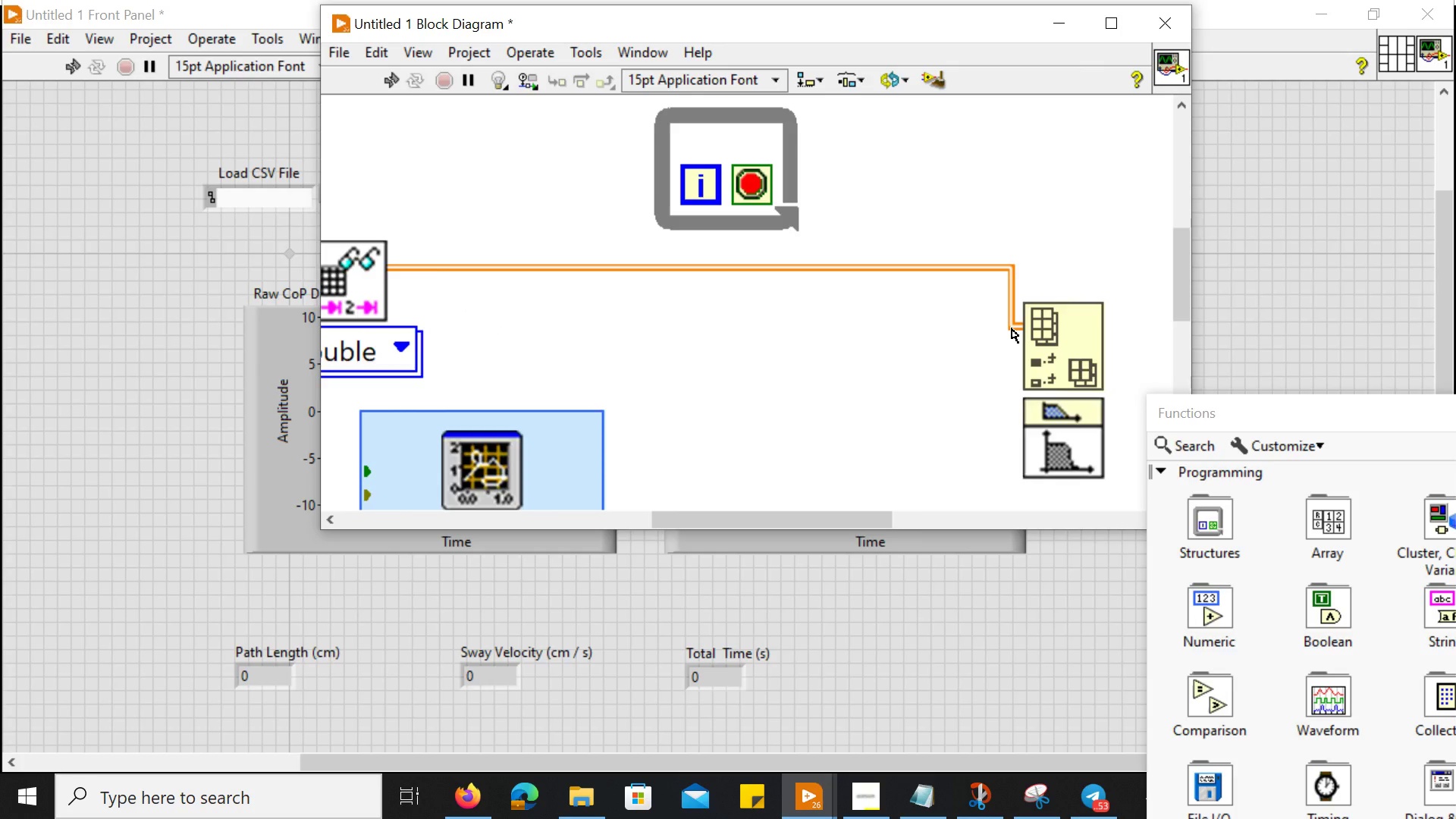 
scroll: coordinate [1012, 328], scroll_direction: down, amount: 10.0
 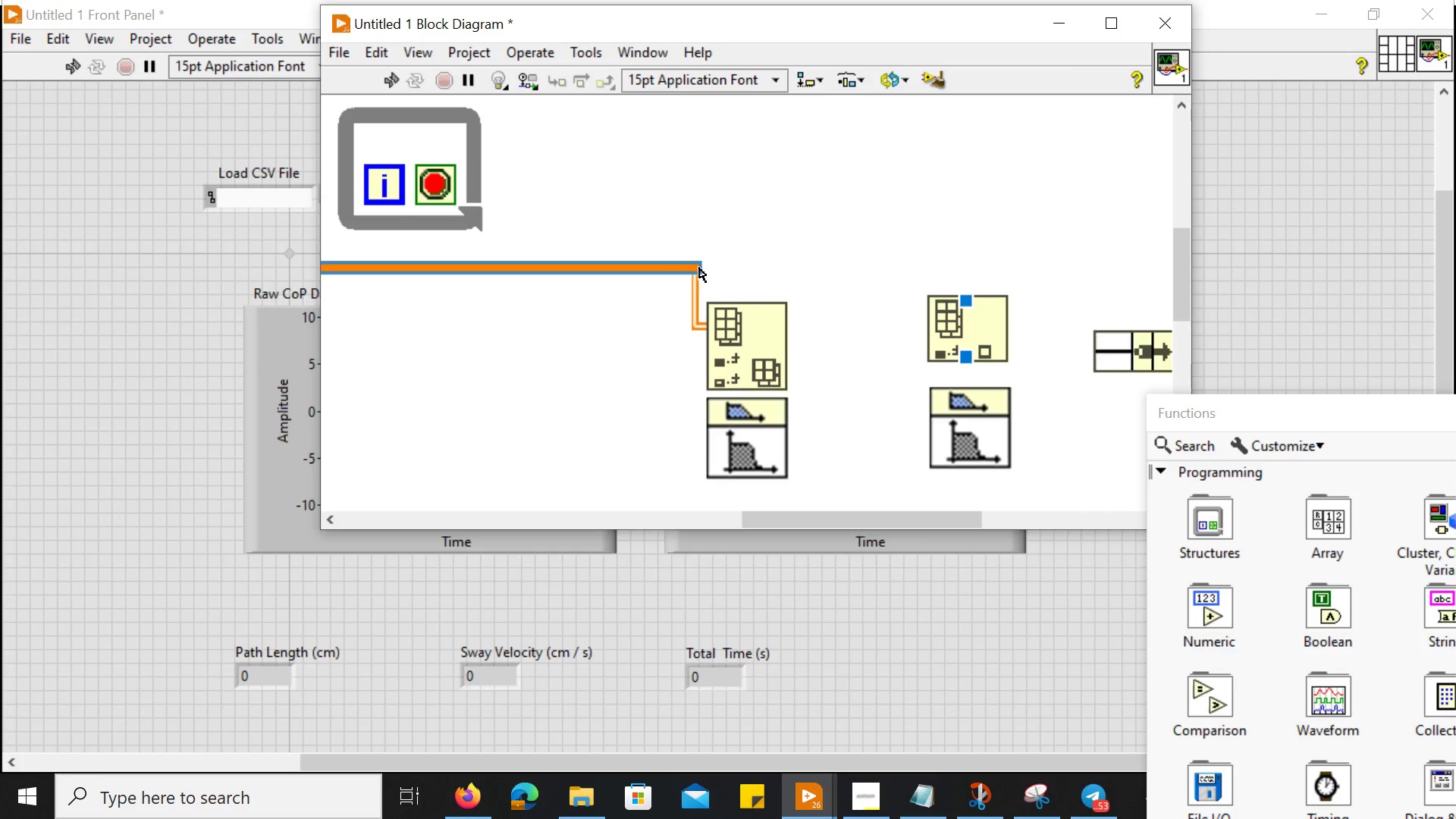 
left_click_drag(start_coordinate=[699, 268], to_coordinate=[688, 291])
 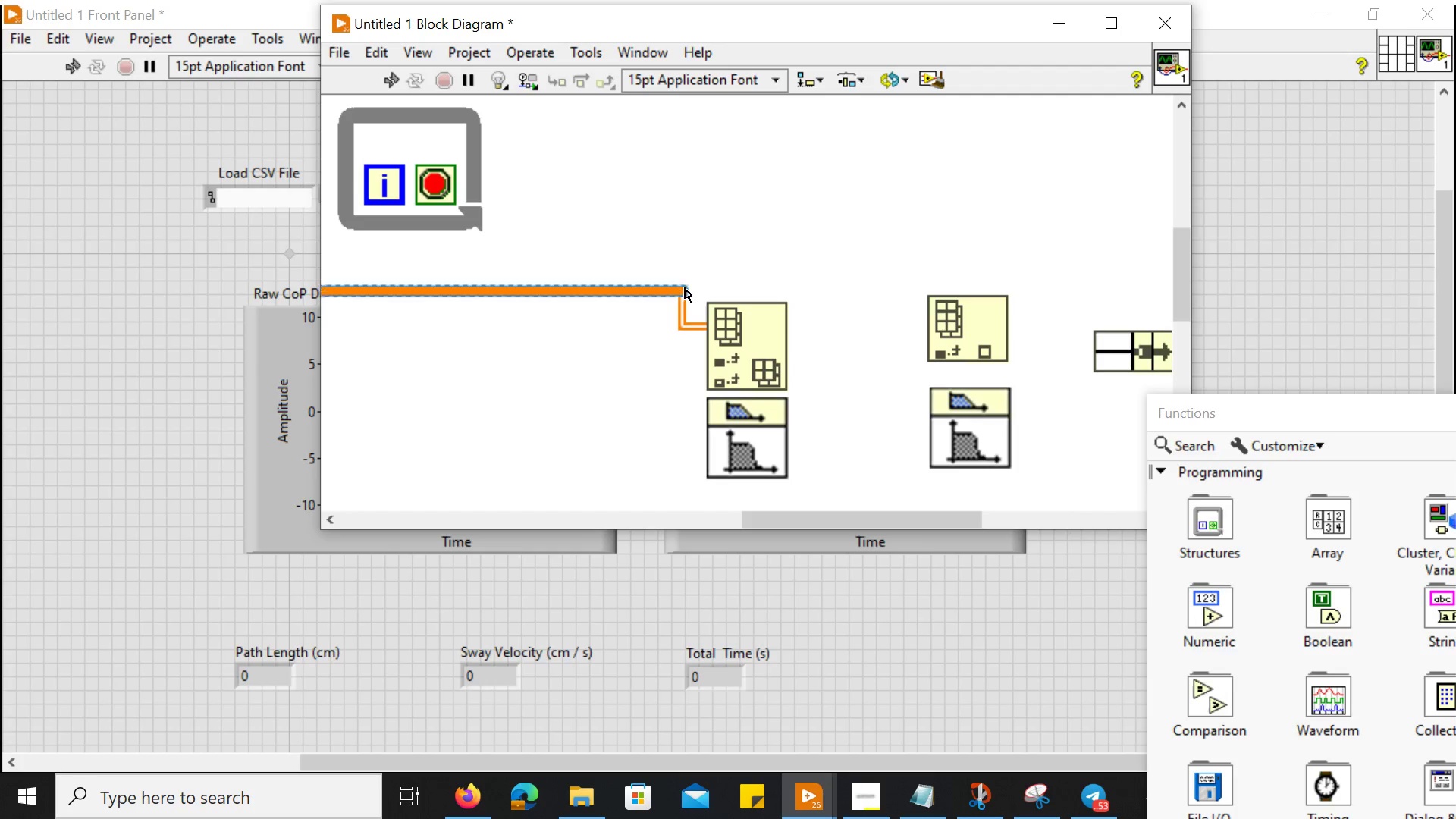 
scroll: coordinate [579, 395], scroll_direction: up, amount: 13.0
 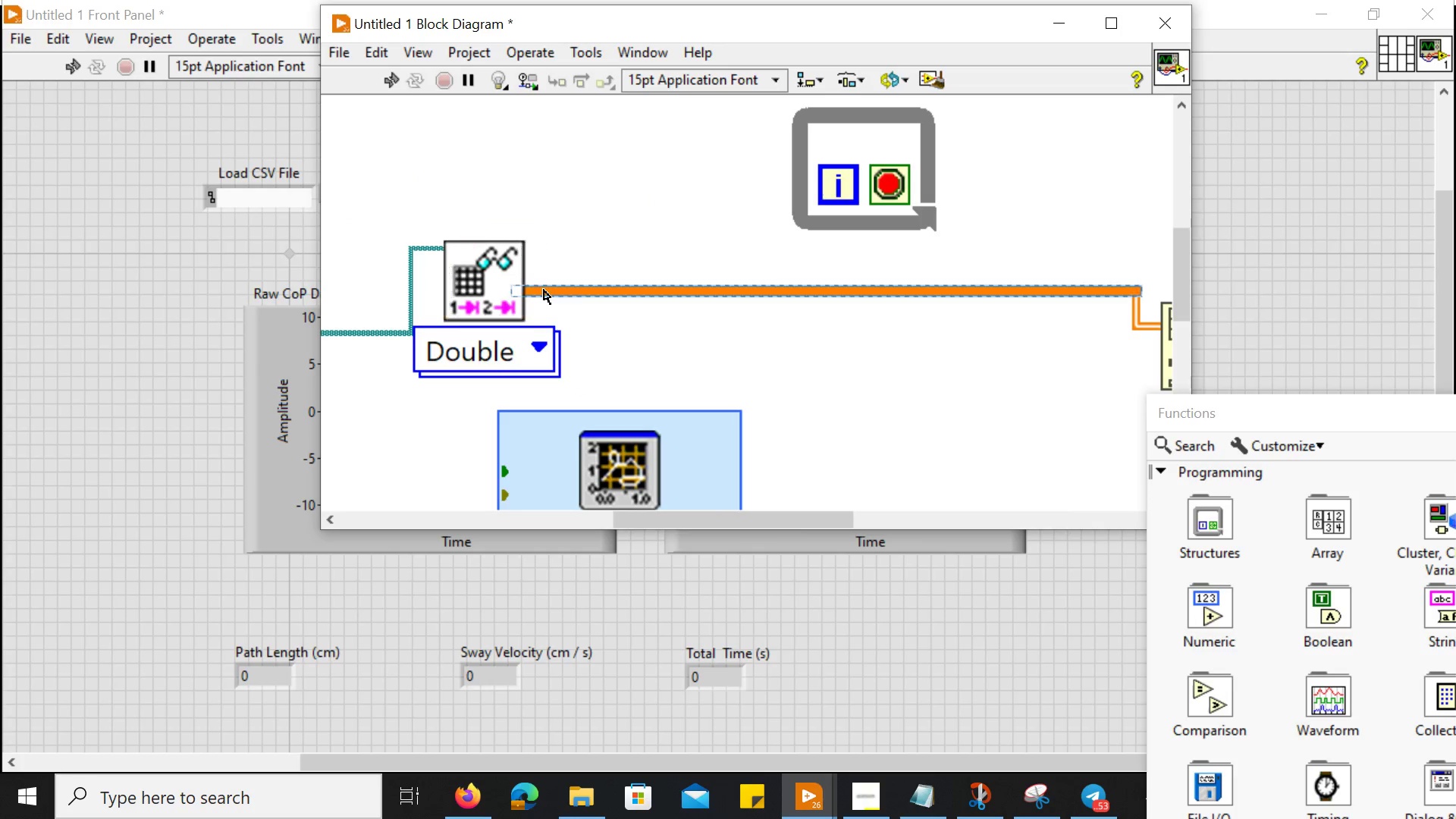 
left_click_drag(start_coordinate=[545, 290], to_coordinate=[545, 282])
 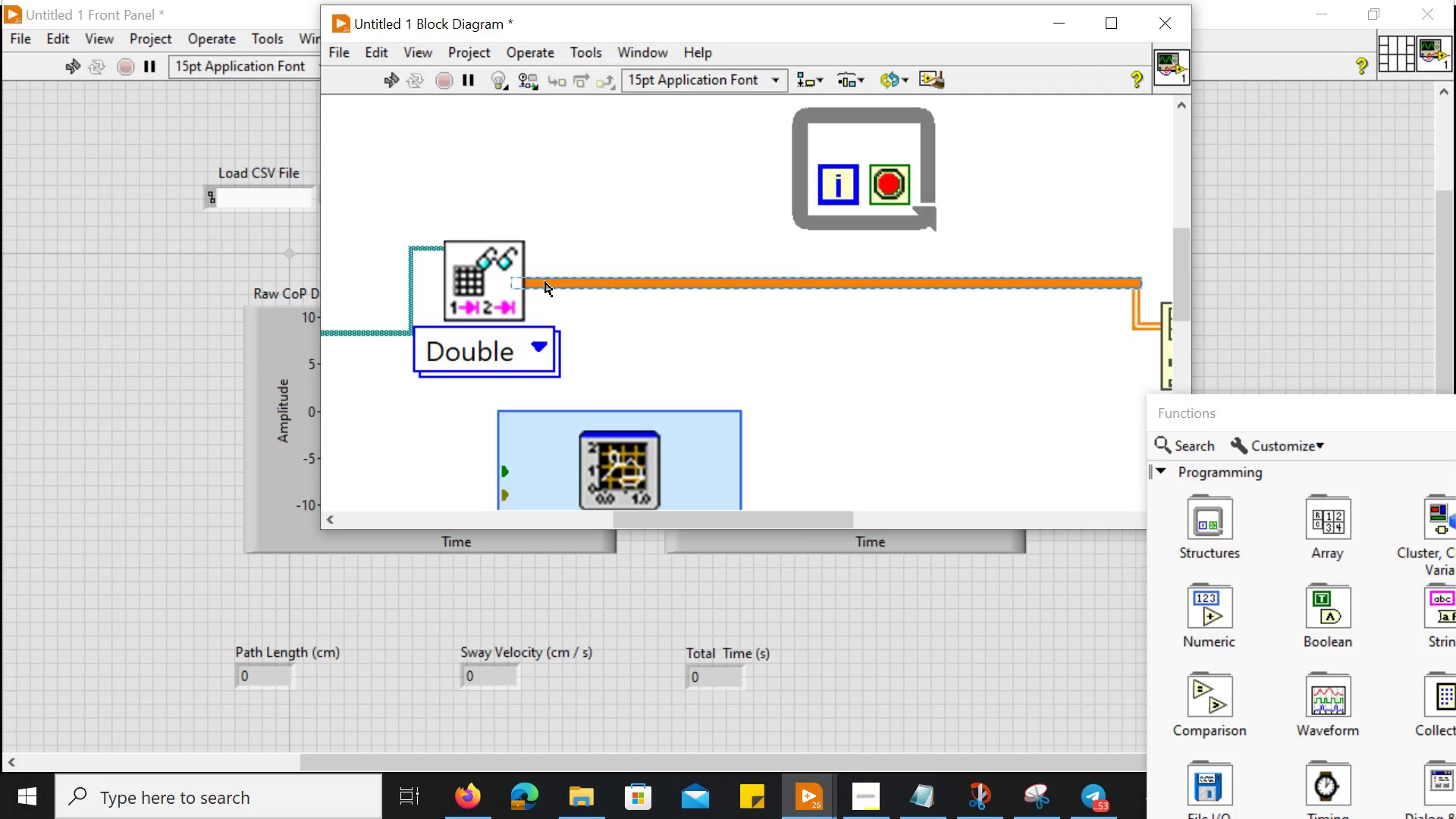 
mouse_move([535, 278])
 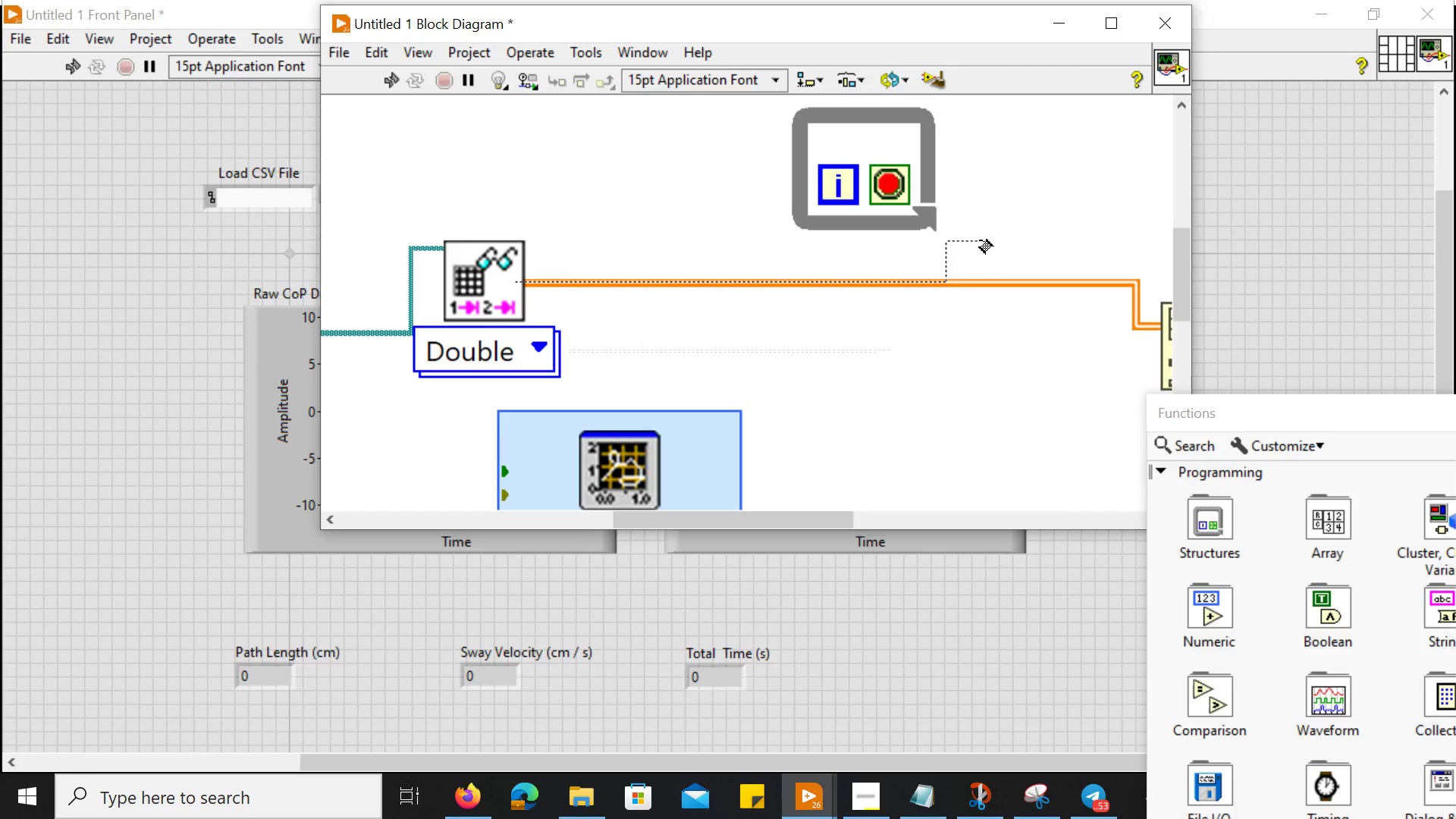 
wait(6.03)
 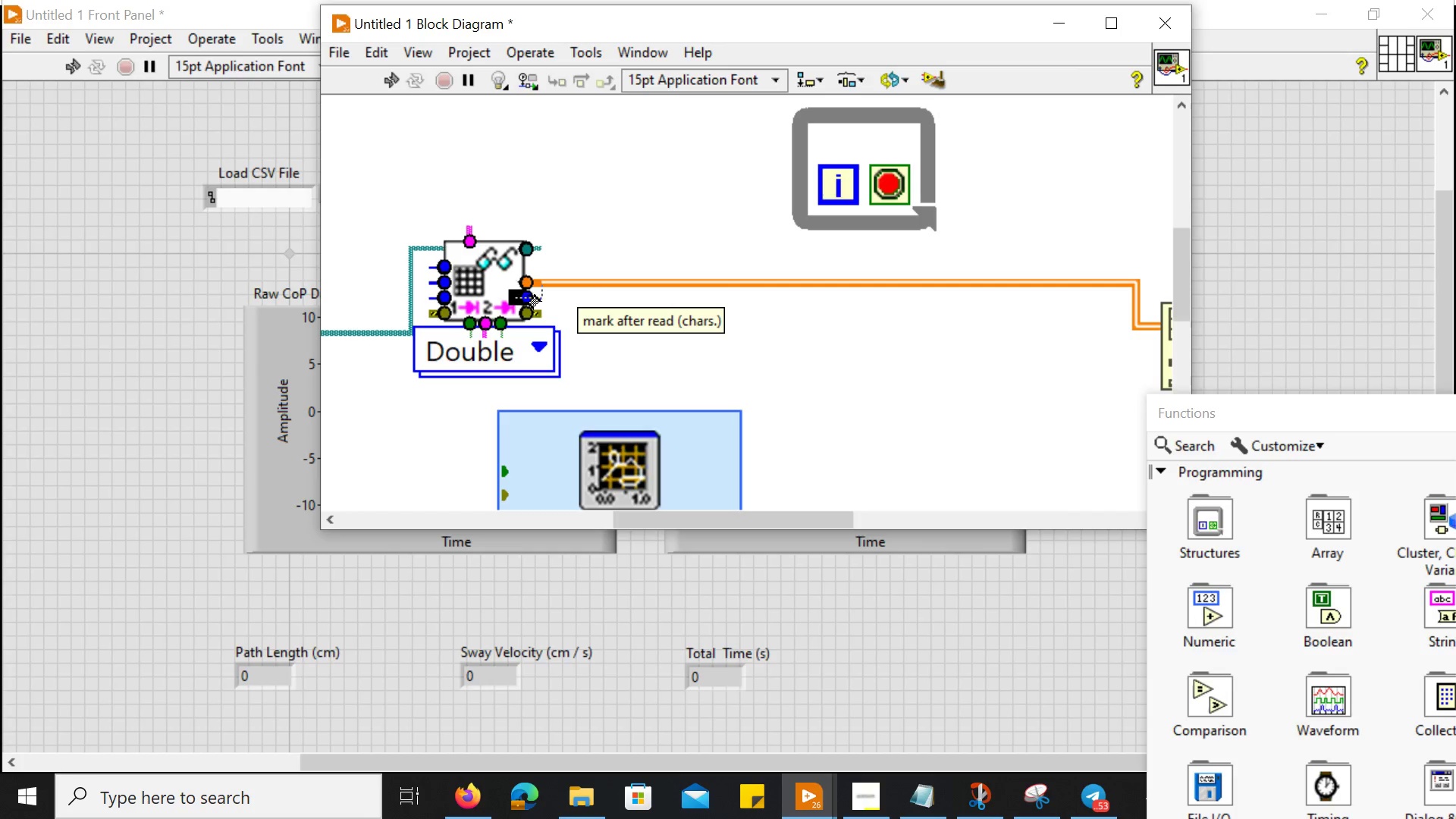 
scroll: coordinate [980, 240], scroll_direction: down, amount: 12.0
 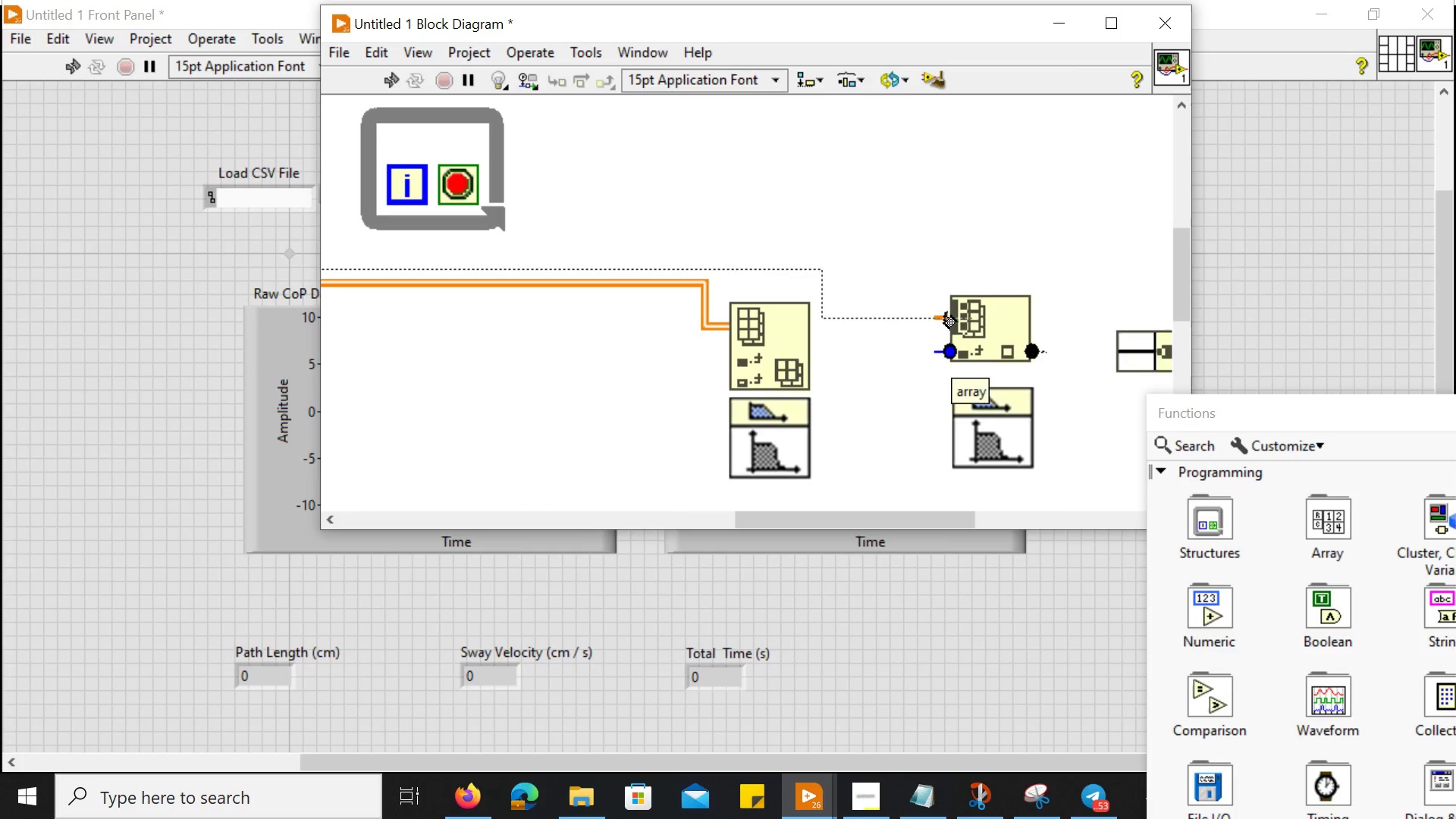 
left_click([942, 316])
 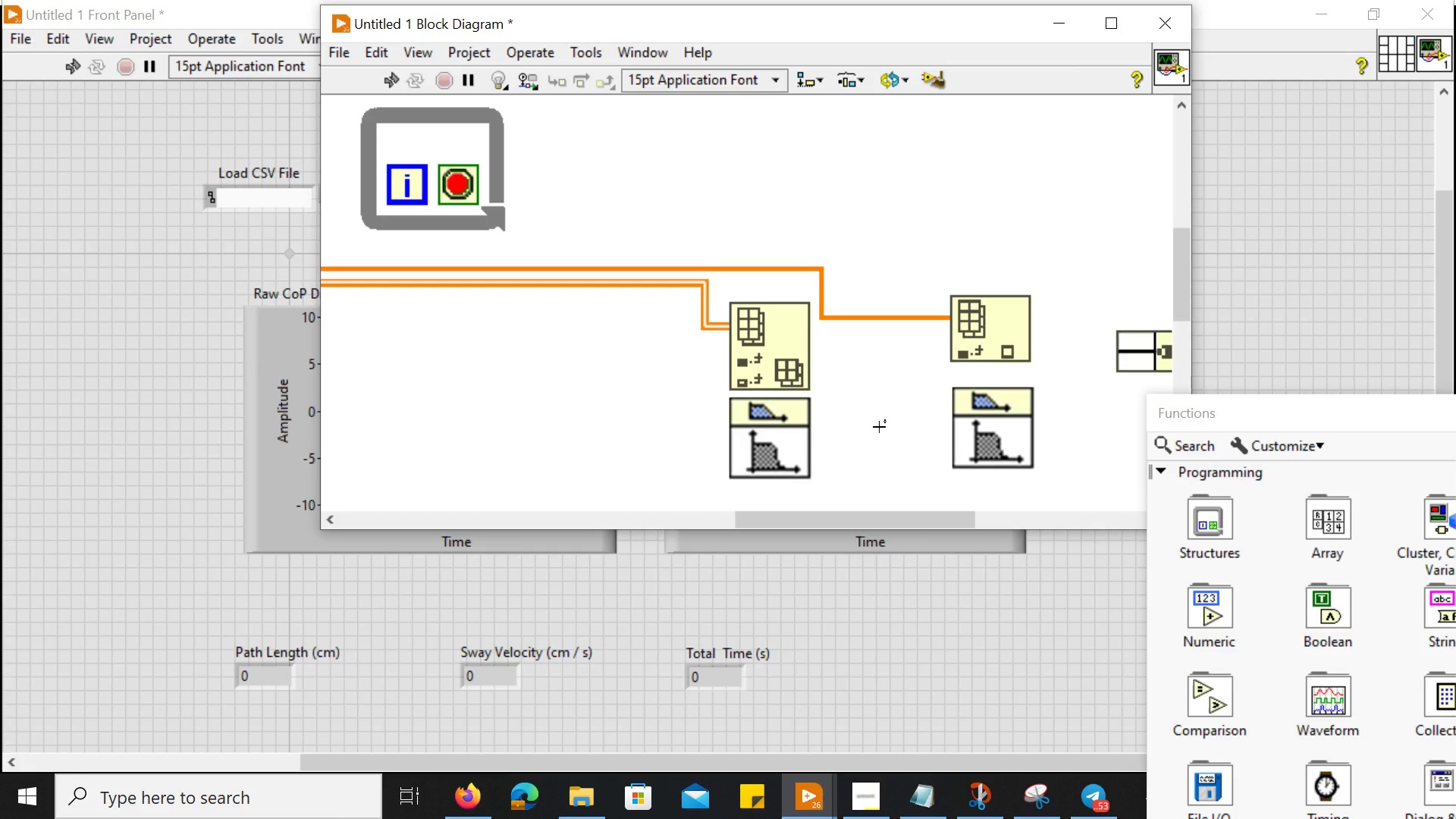 
wait(19.19)
 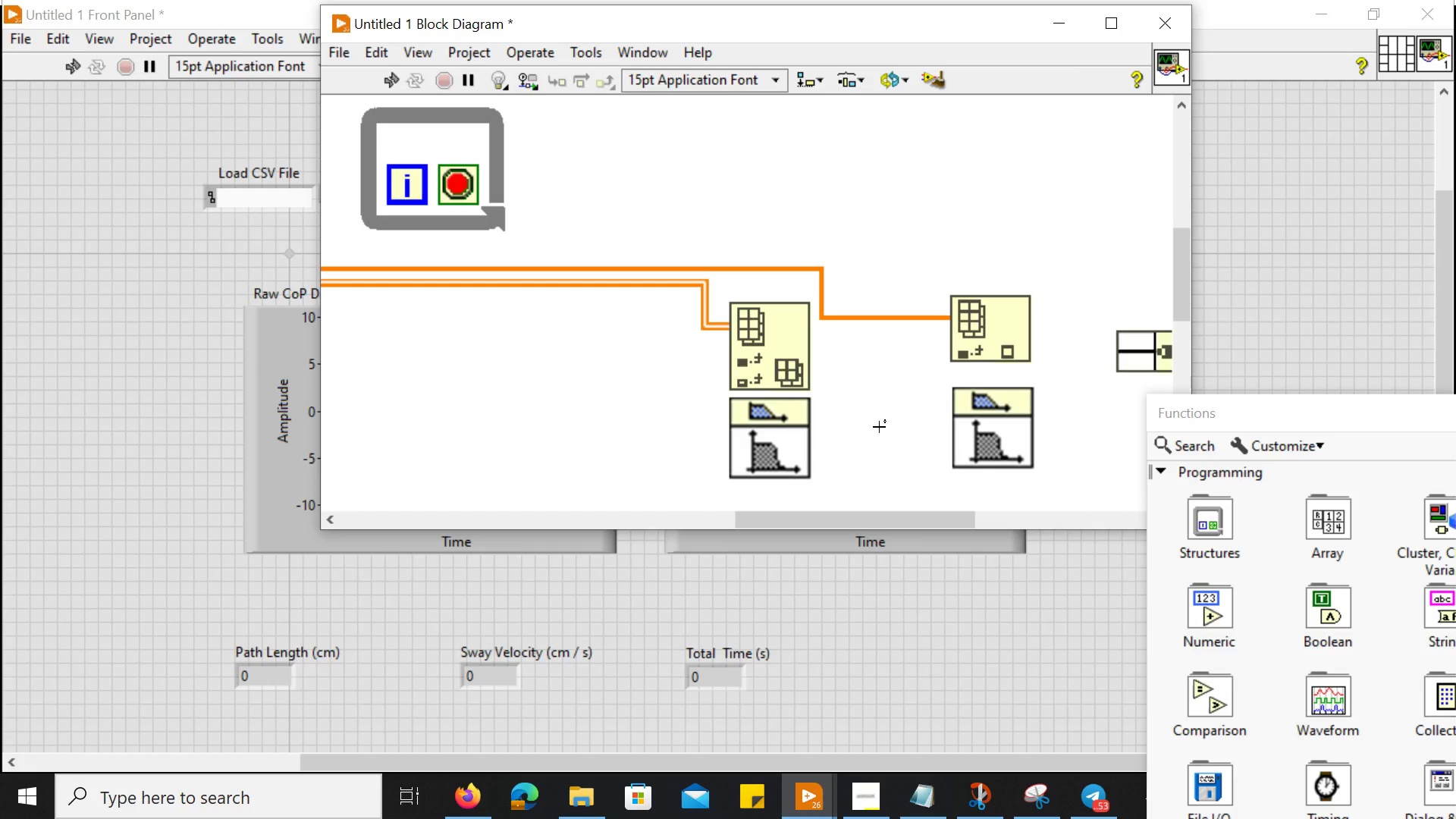 
left_click([783, 346])
 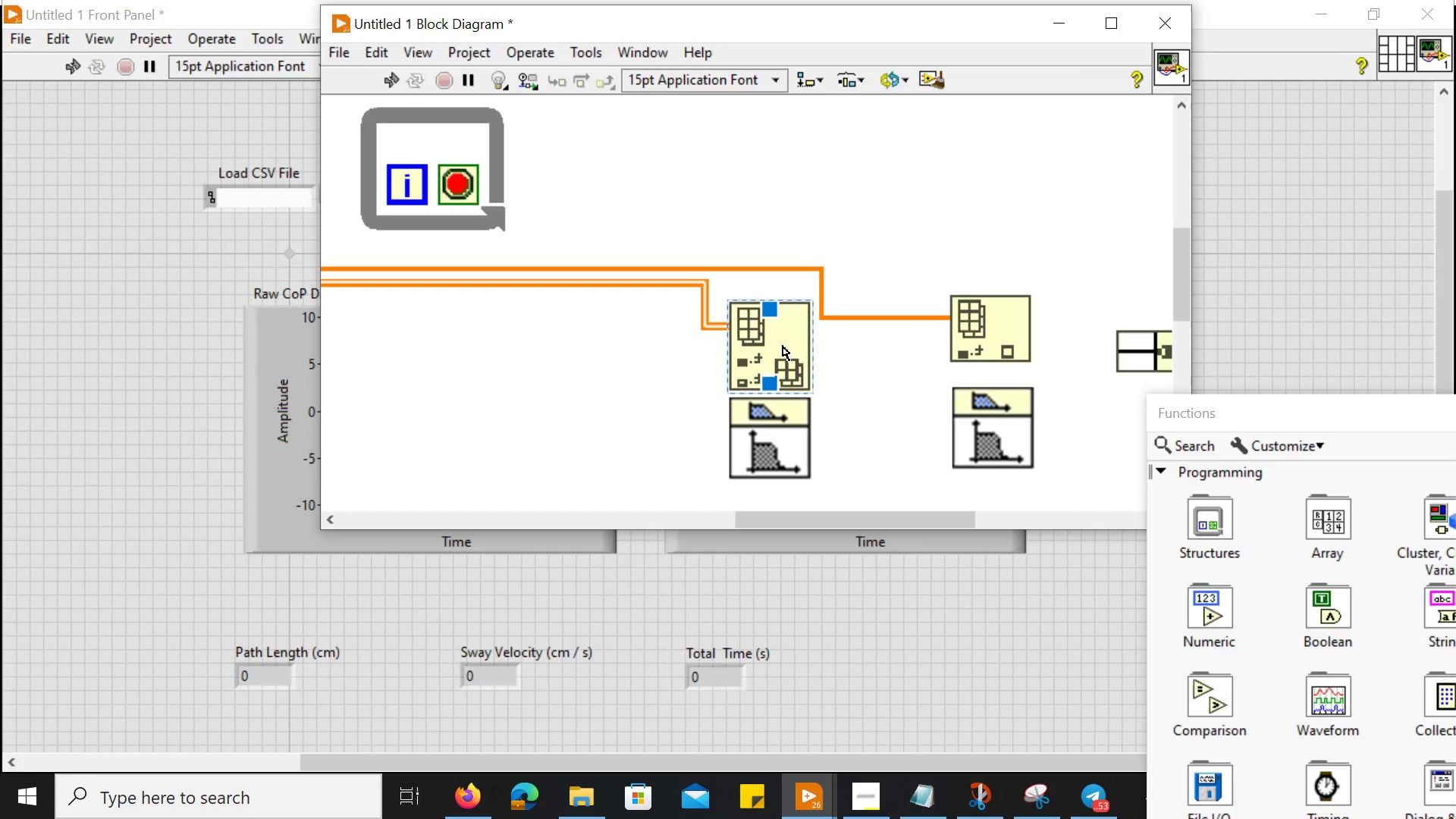 
right_click([783, 346])
 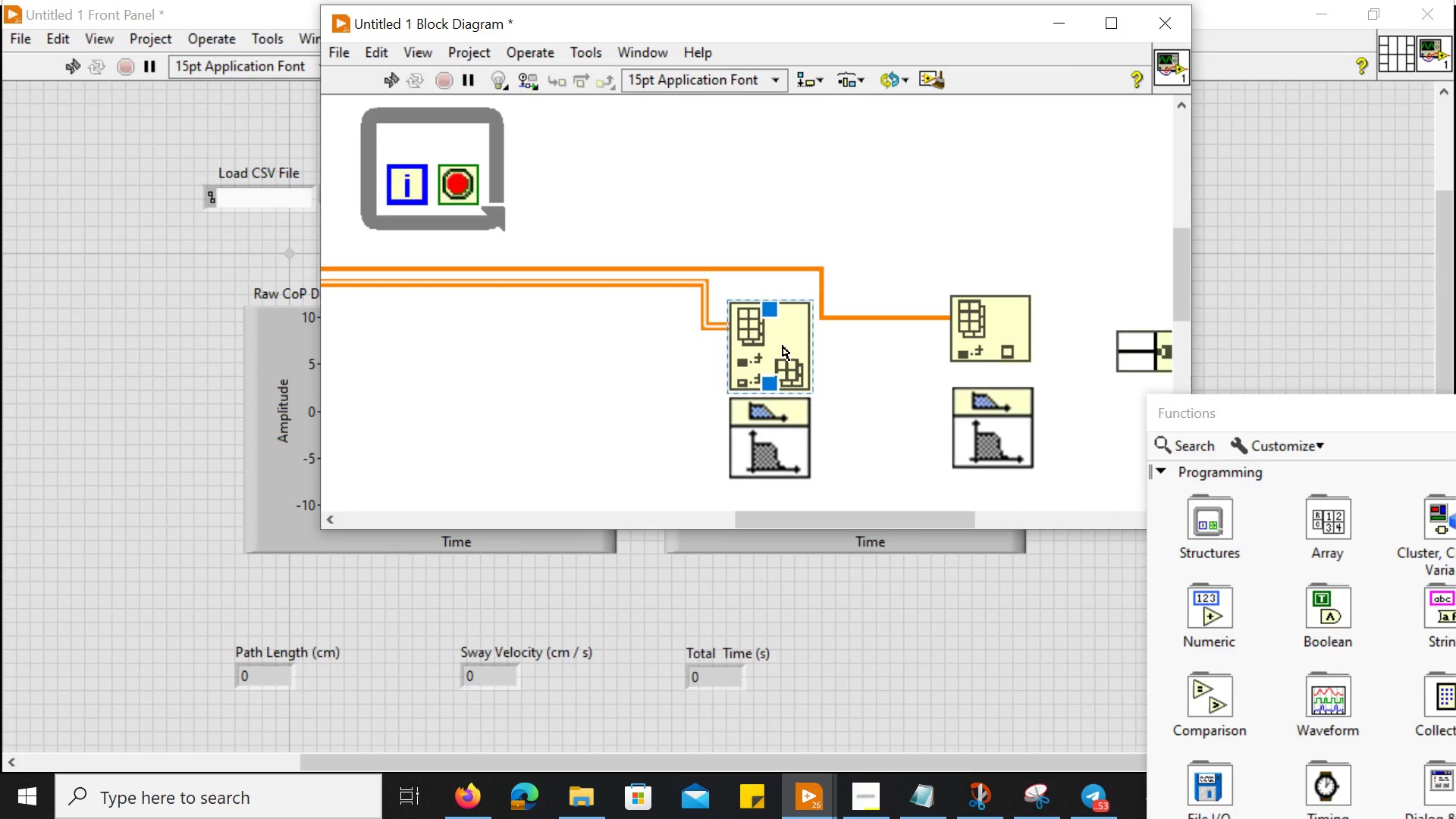 
right_click([783, 346])
 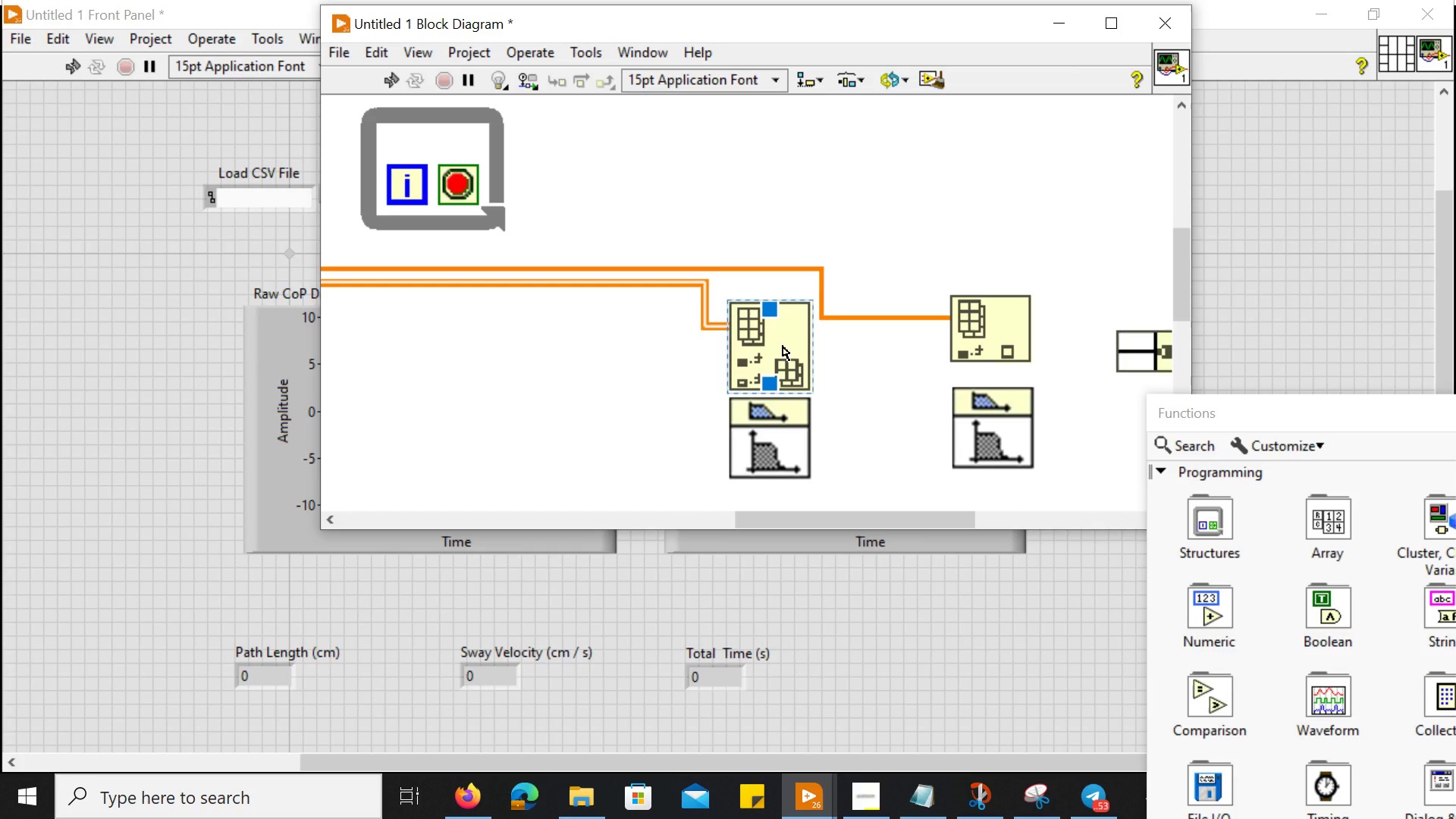 
right_click([783, 346])
 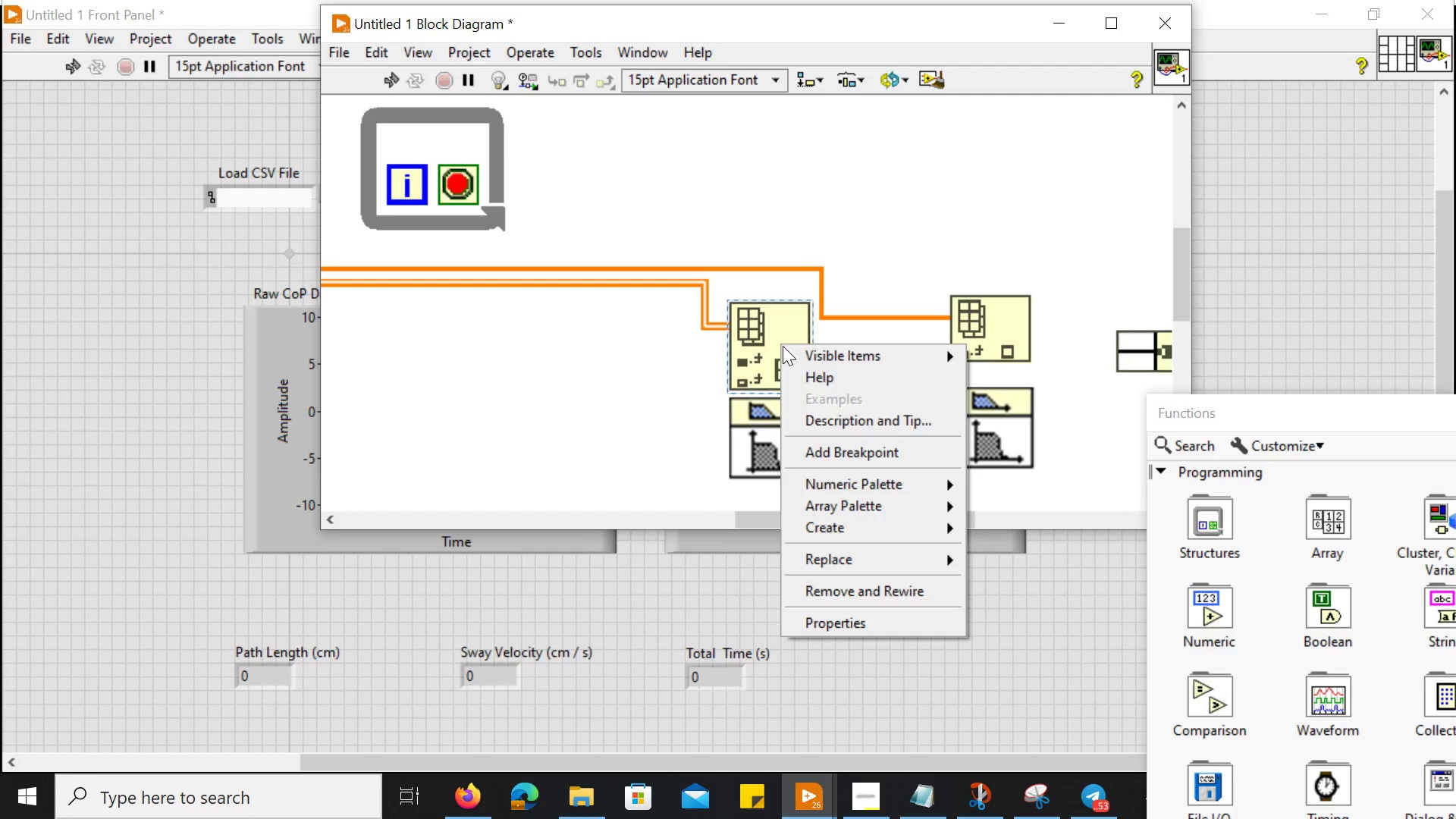 
wait(5.12)
 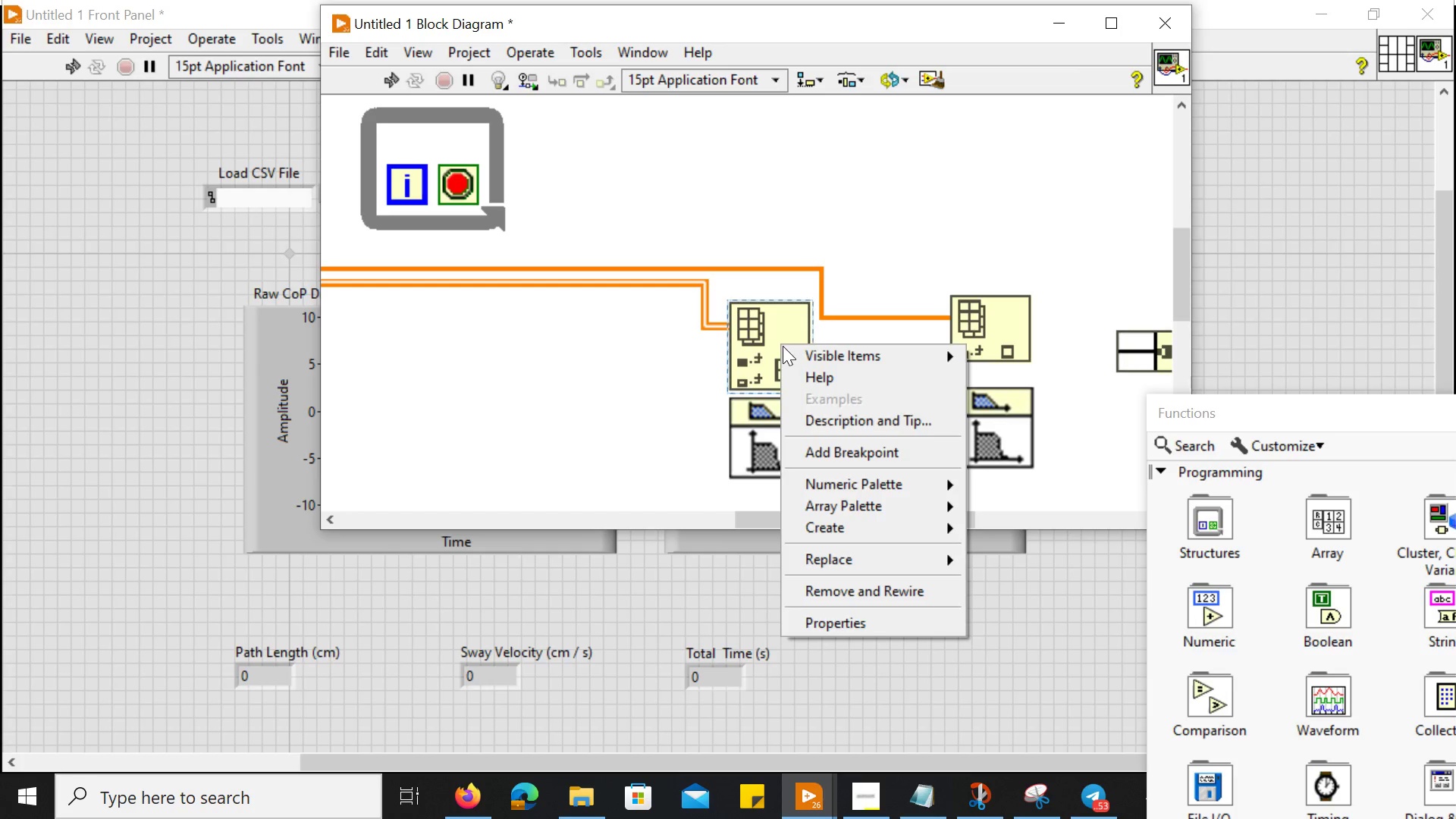 
left_click([748, 333])
 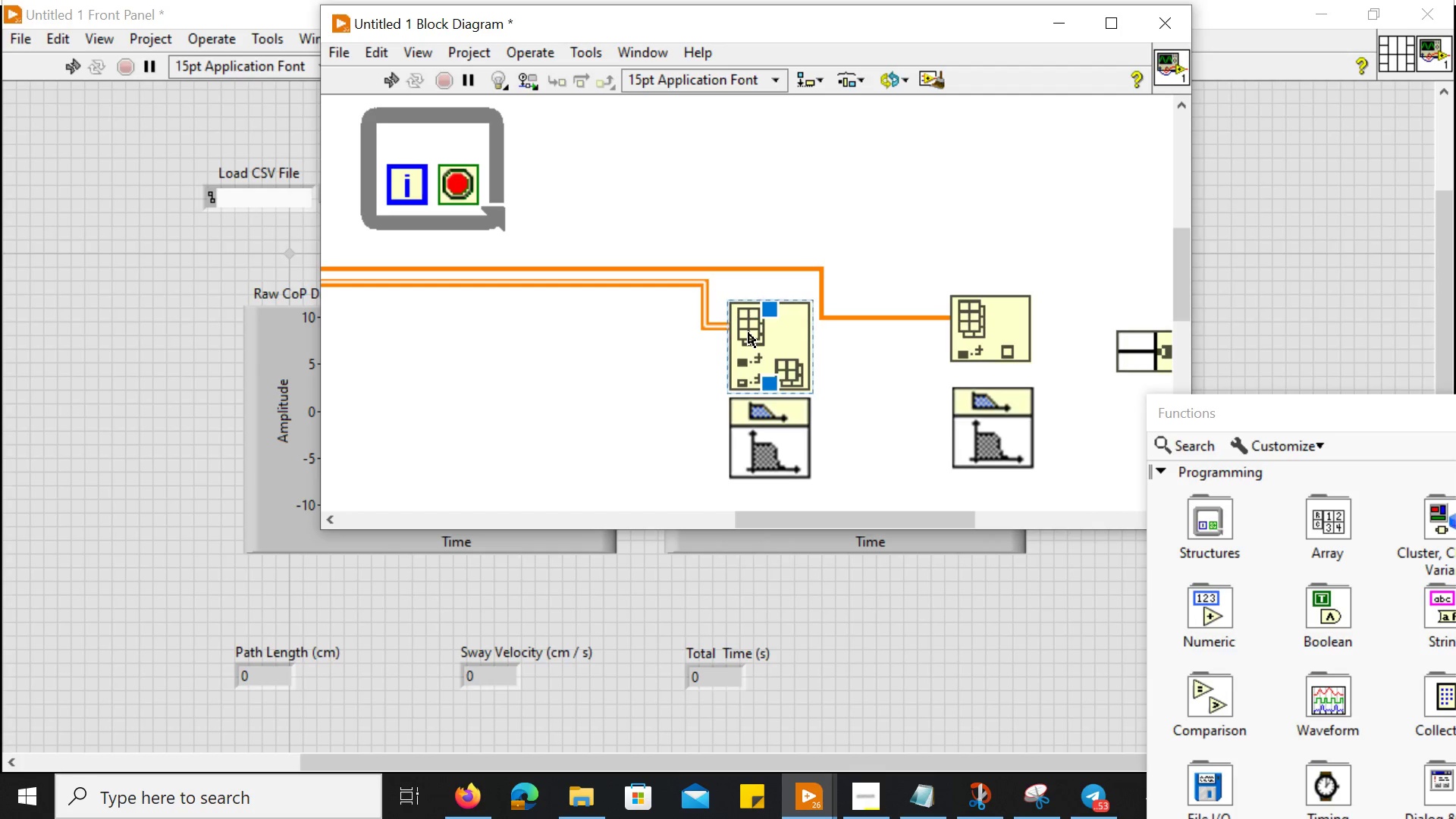 
double_click([748, 333])
 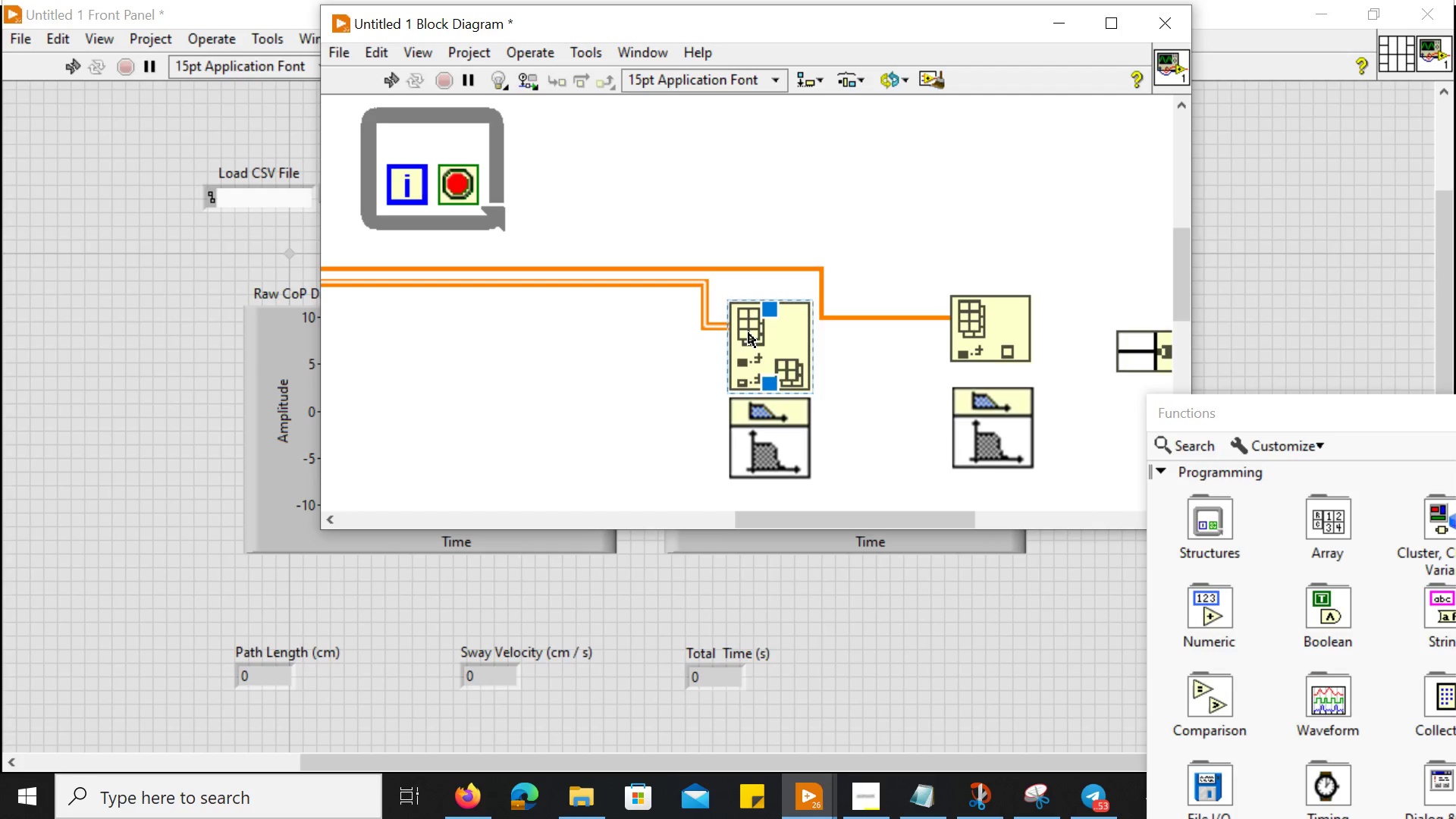 
right_click([748, 333])
 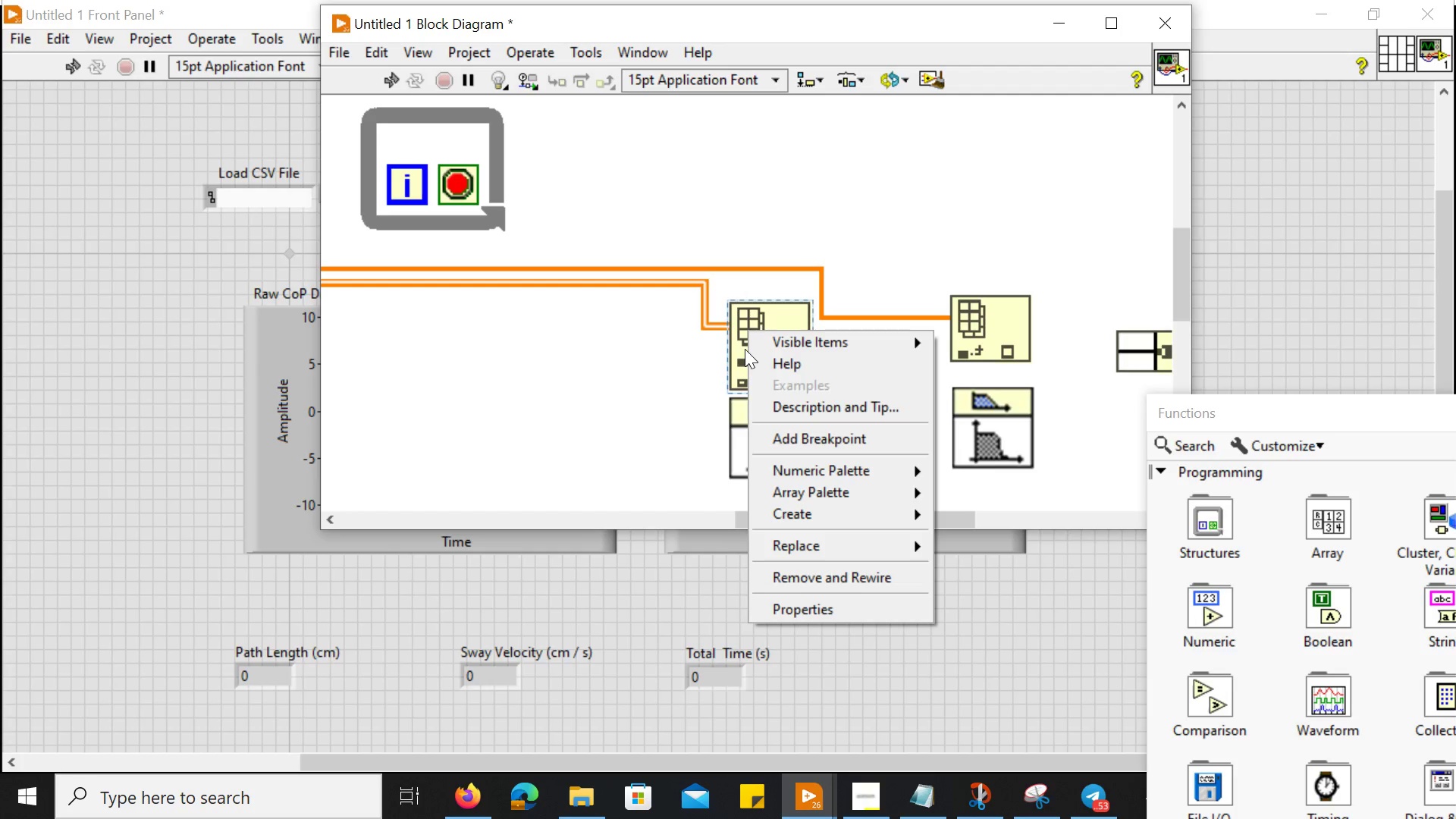 
wait(11.83)
 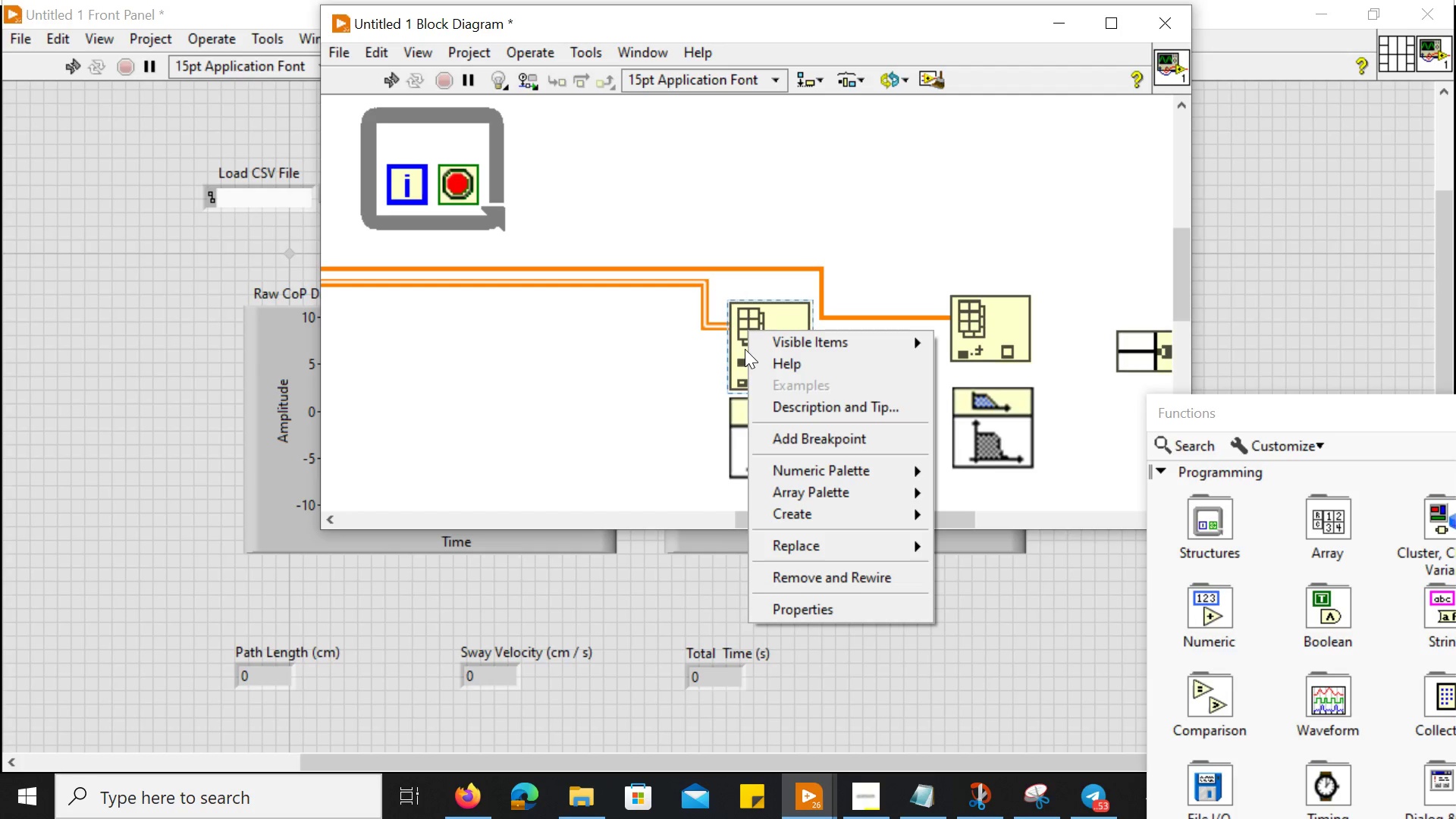 
mouse_move([913, 516])
 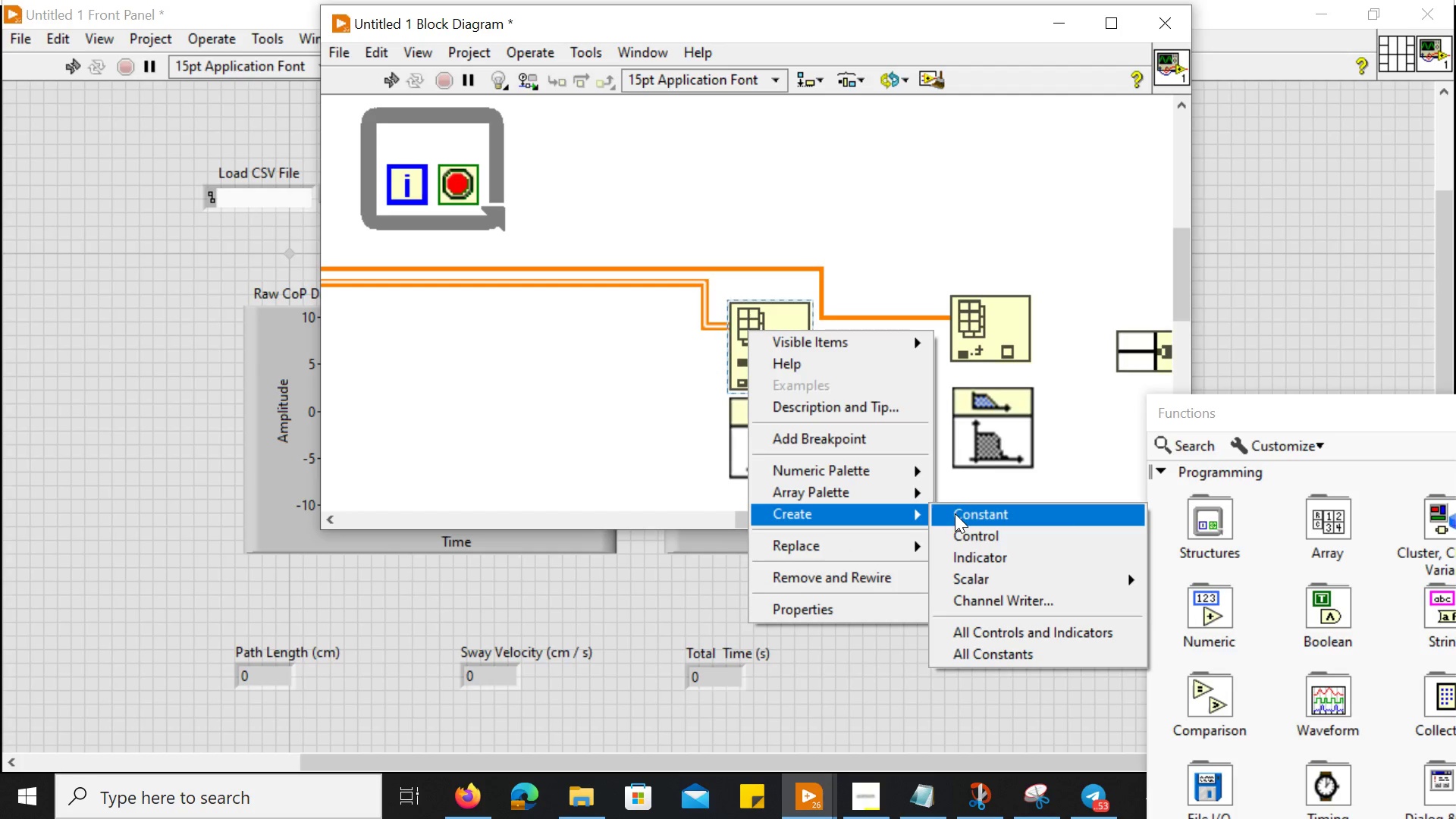 
left_click([955, 513])
 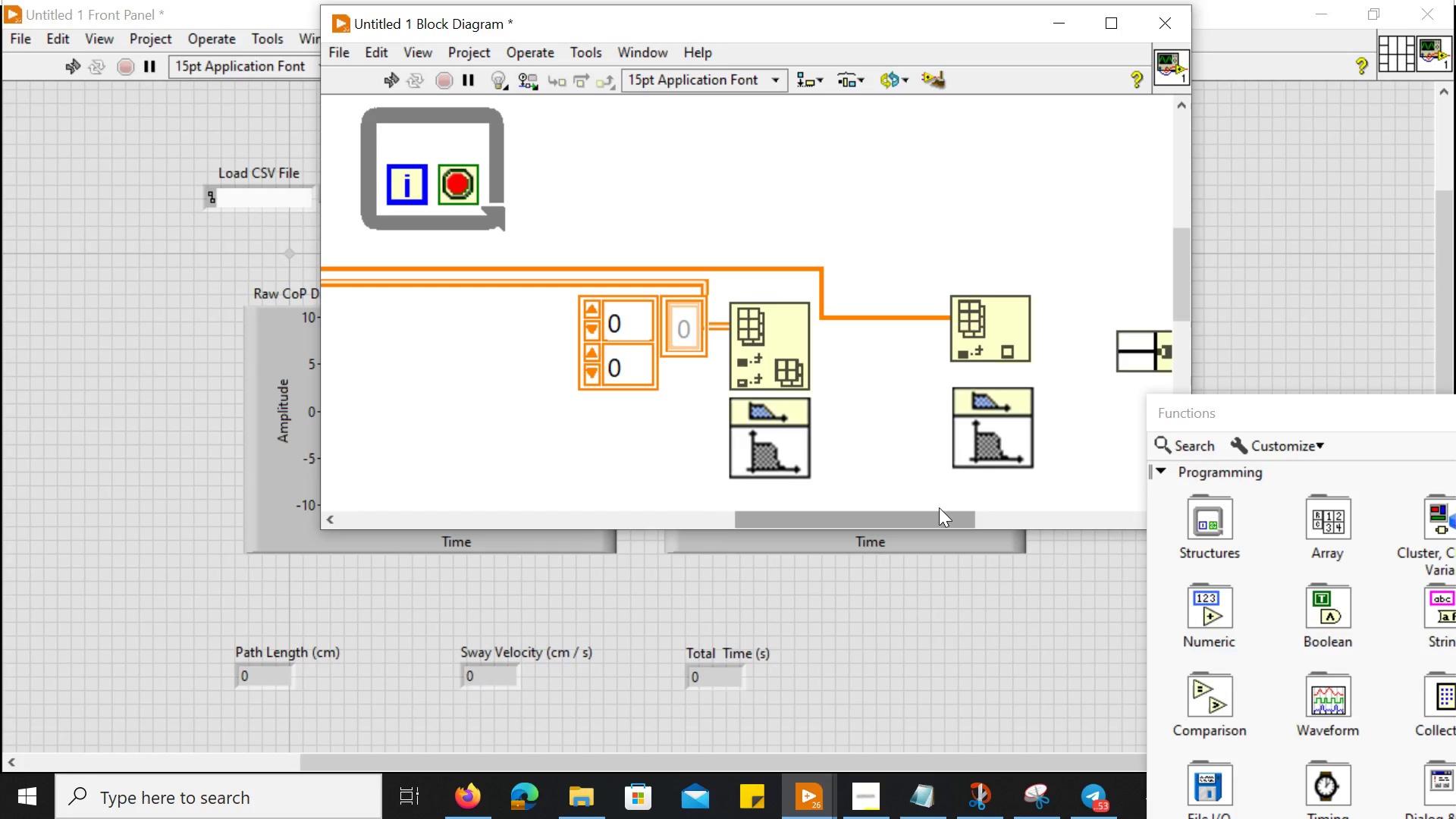 
mouse_move([667, 366])
 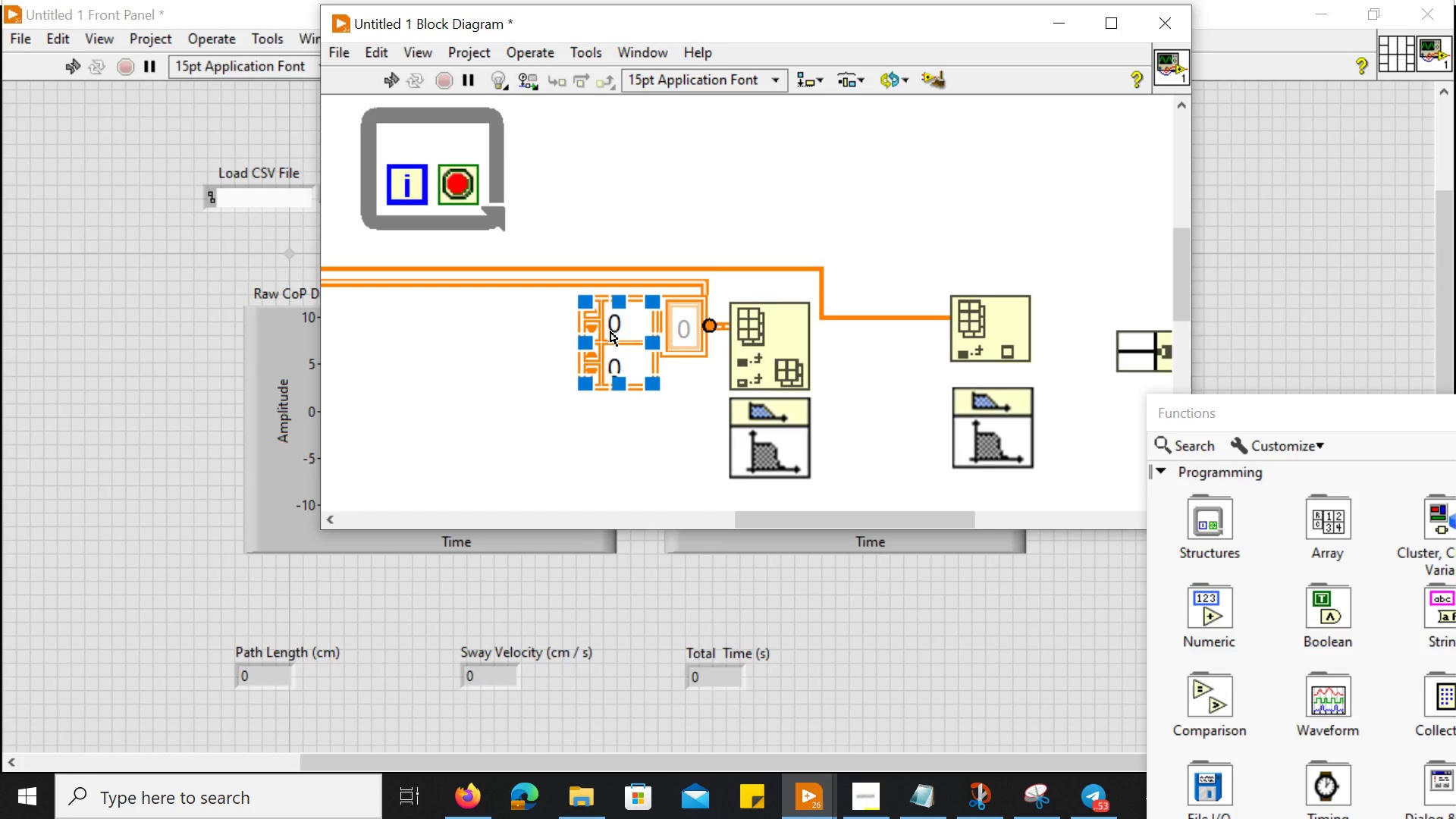 
double_click([688, 326])
 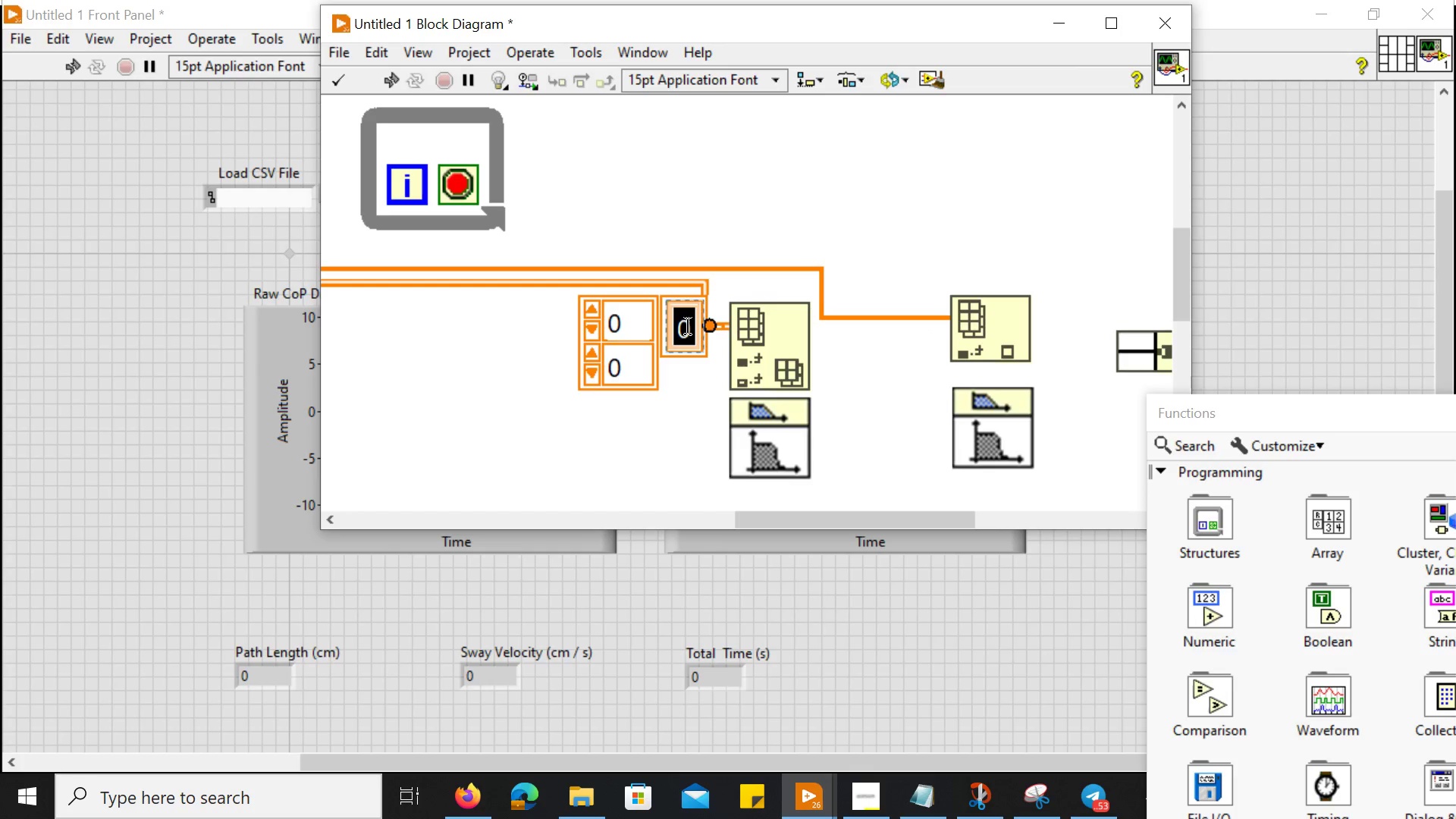 
key(1)
 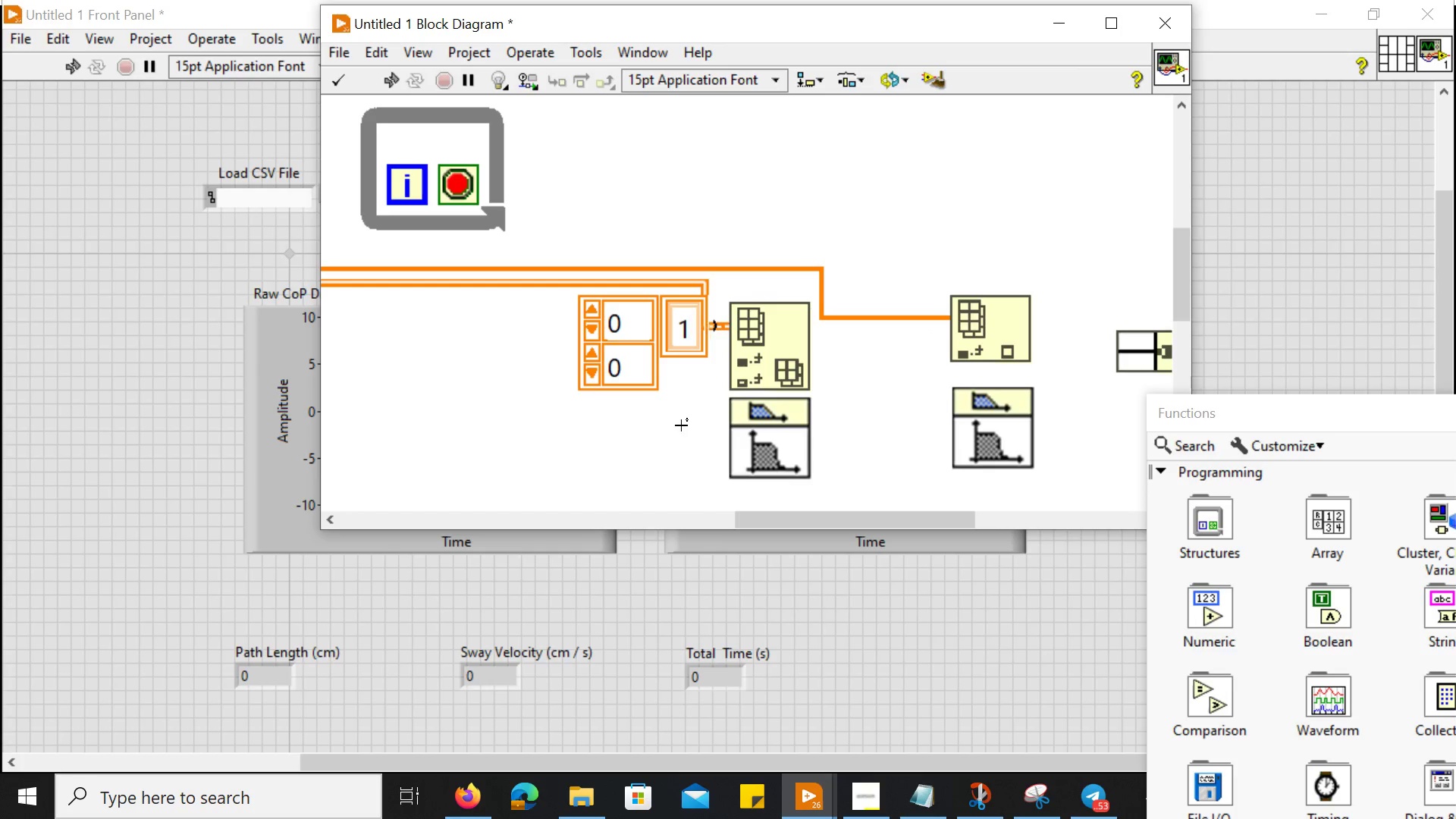 
left_click([661, 473])
 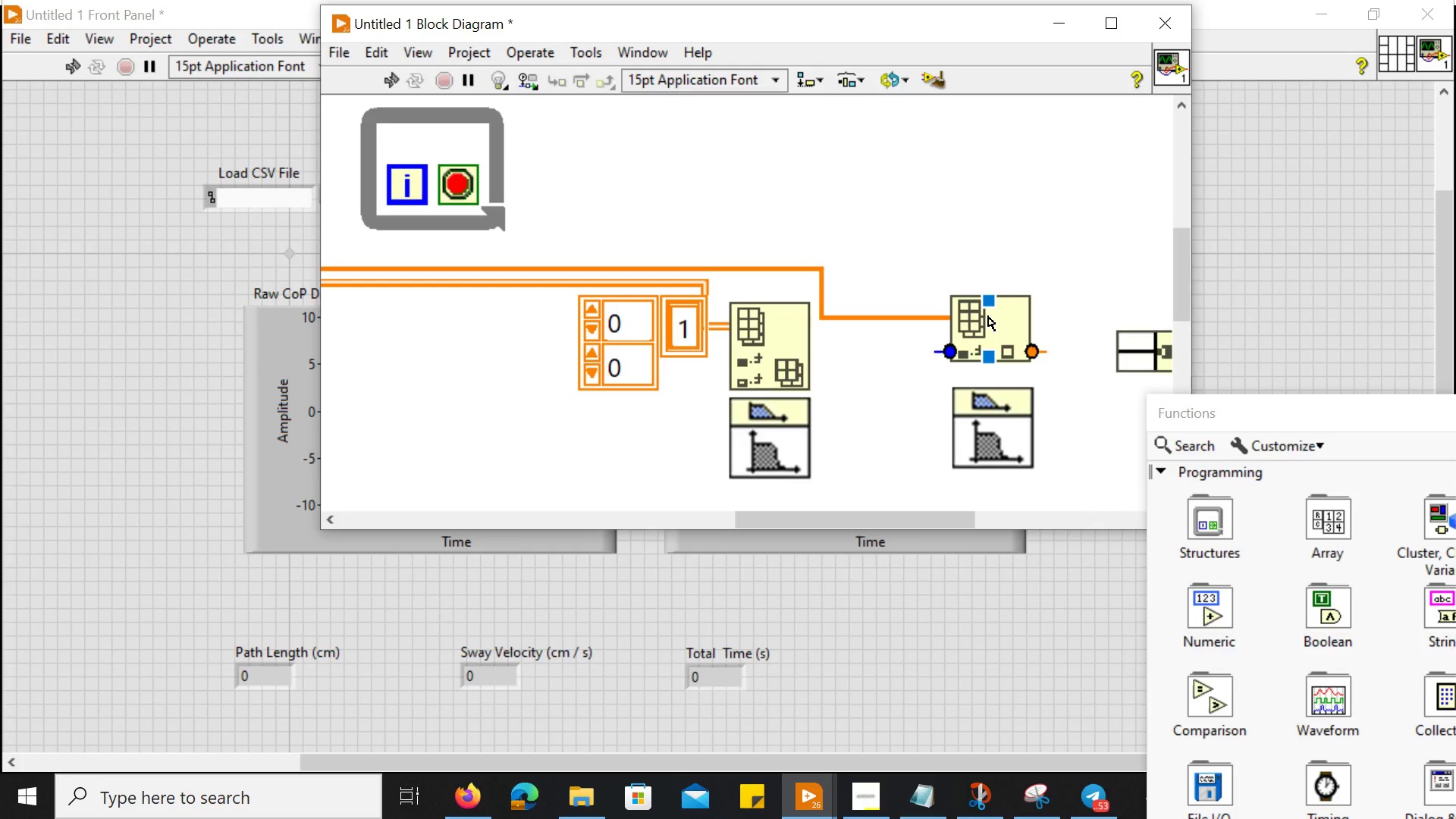 
left_click([988, 316])
 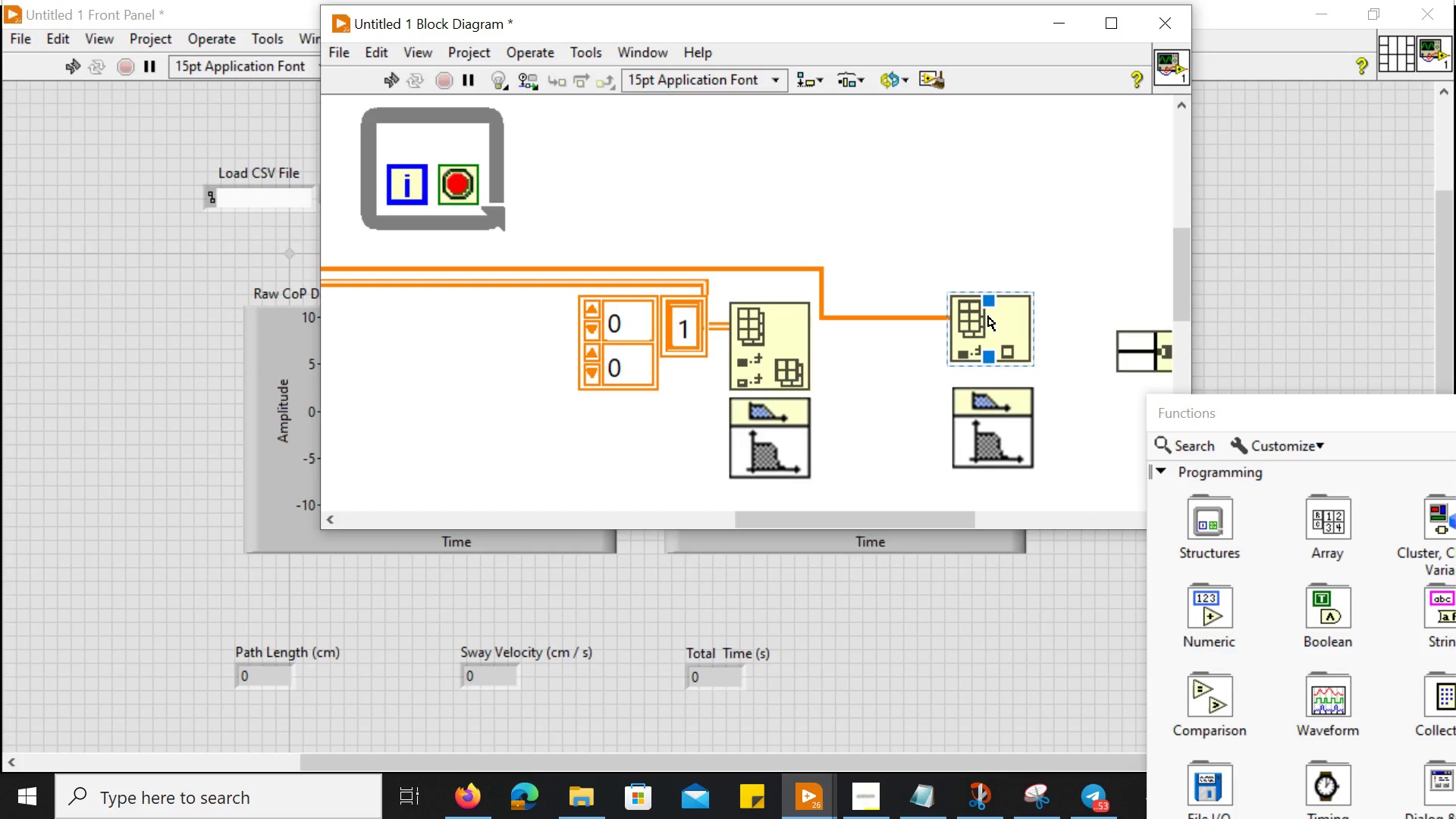 
right_click([988, 316])
 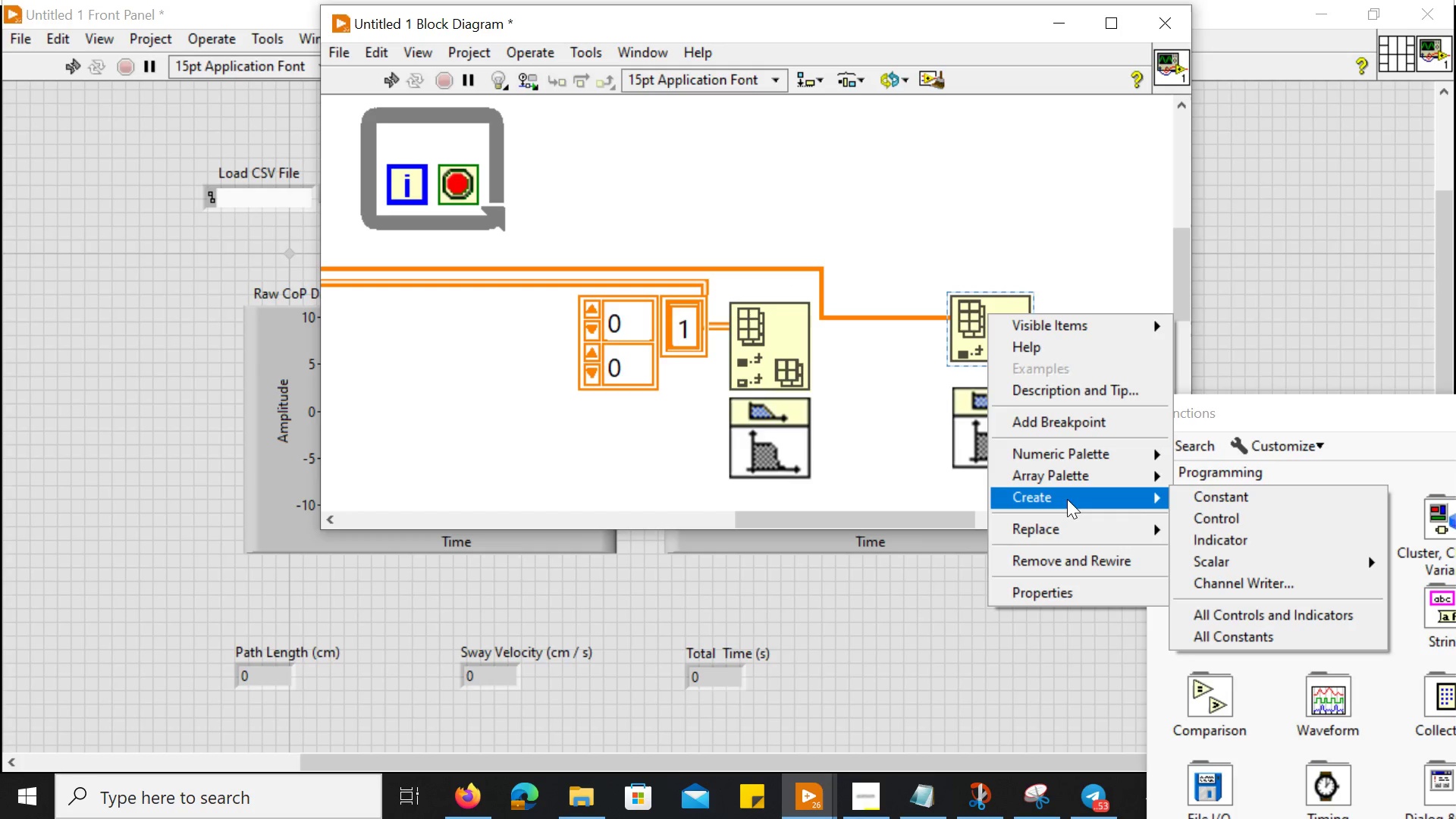 
left_click([1204, 500])
 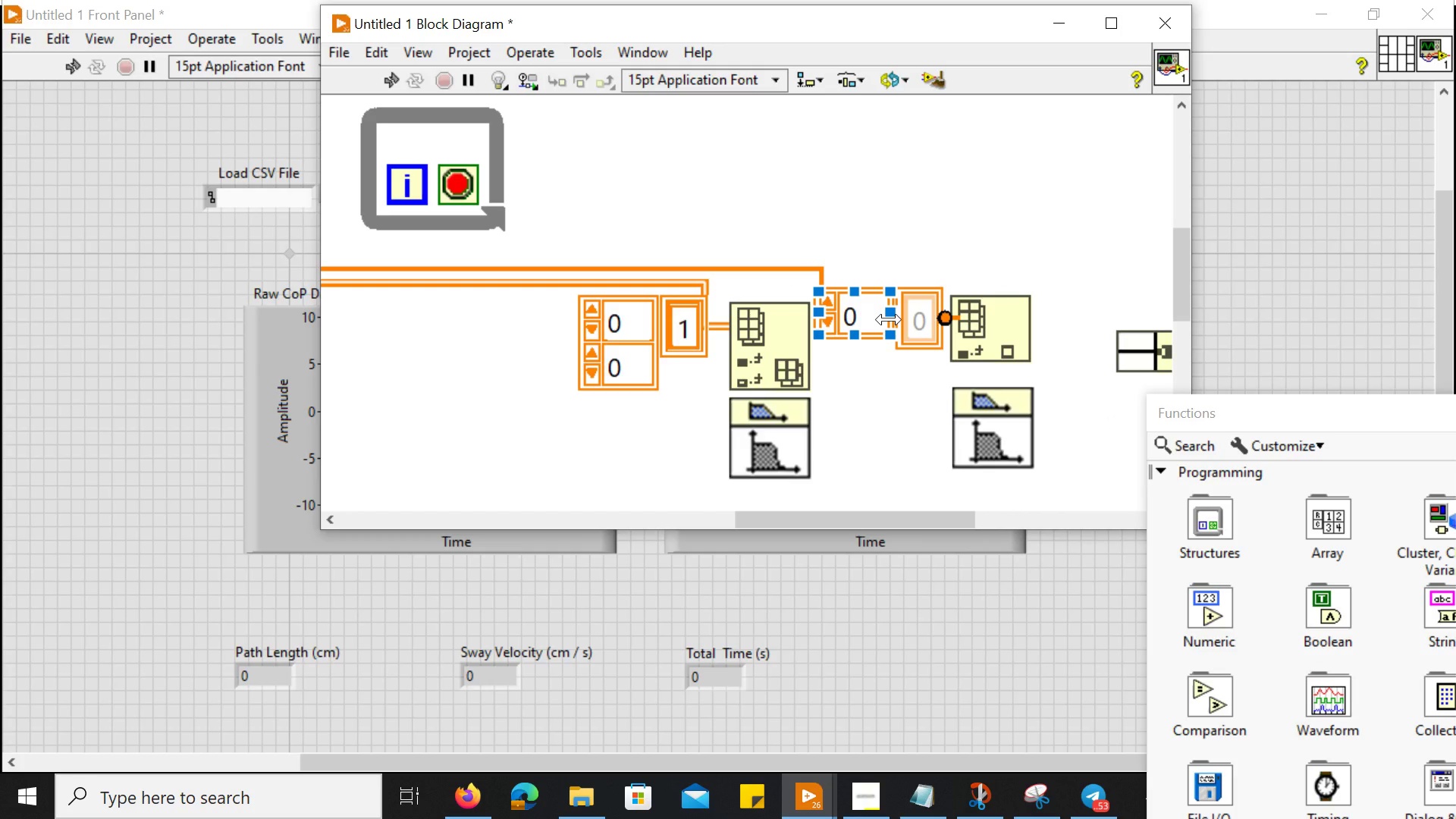 
left_click([915, 316])
 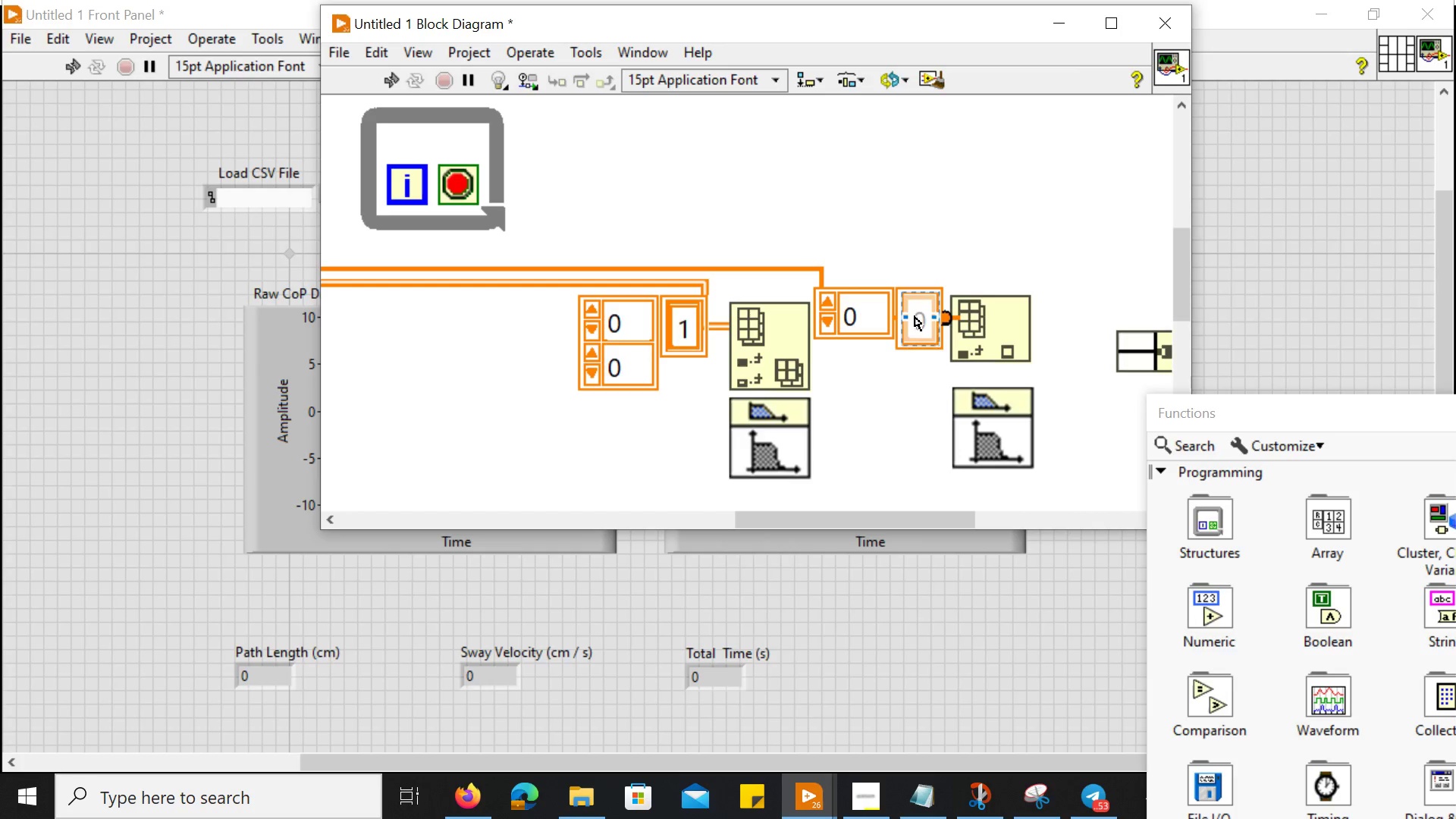 
double_click([915, 316])
 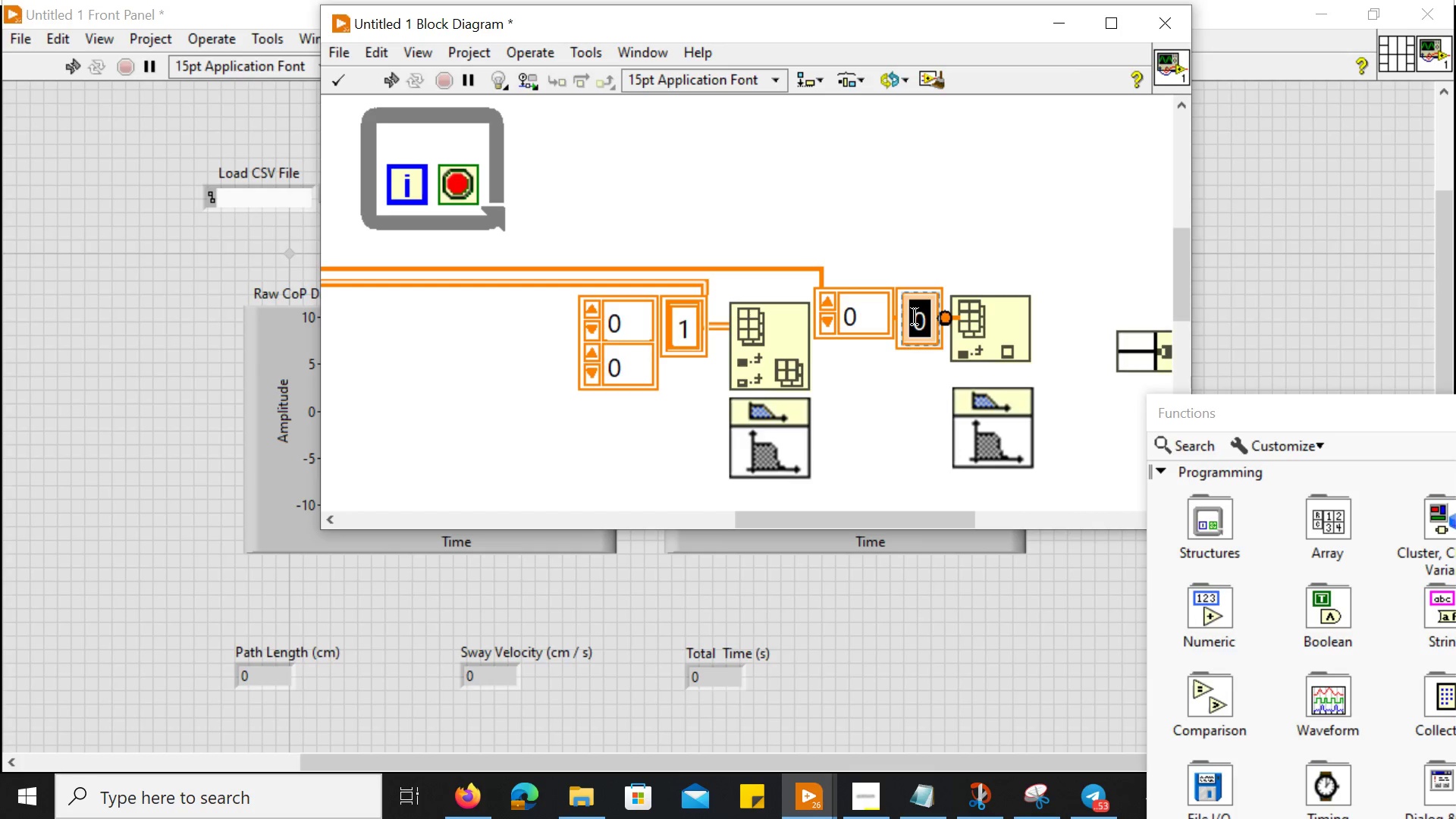 
key(2)
 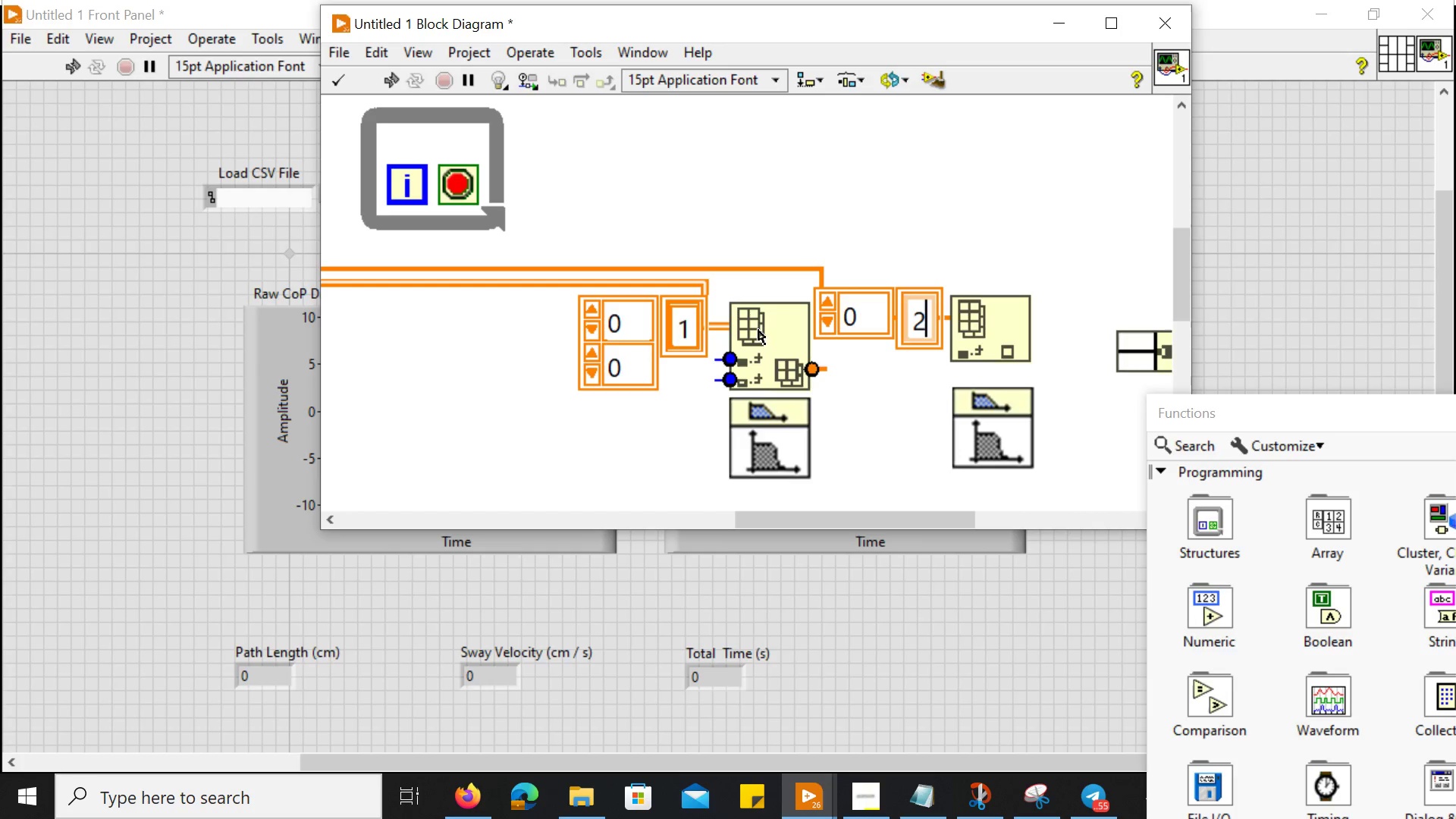 
left_click([771, 312])
 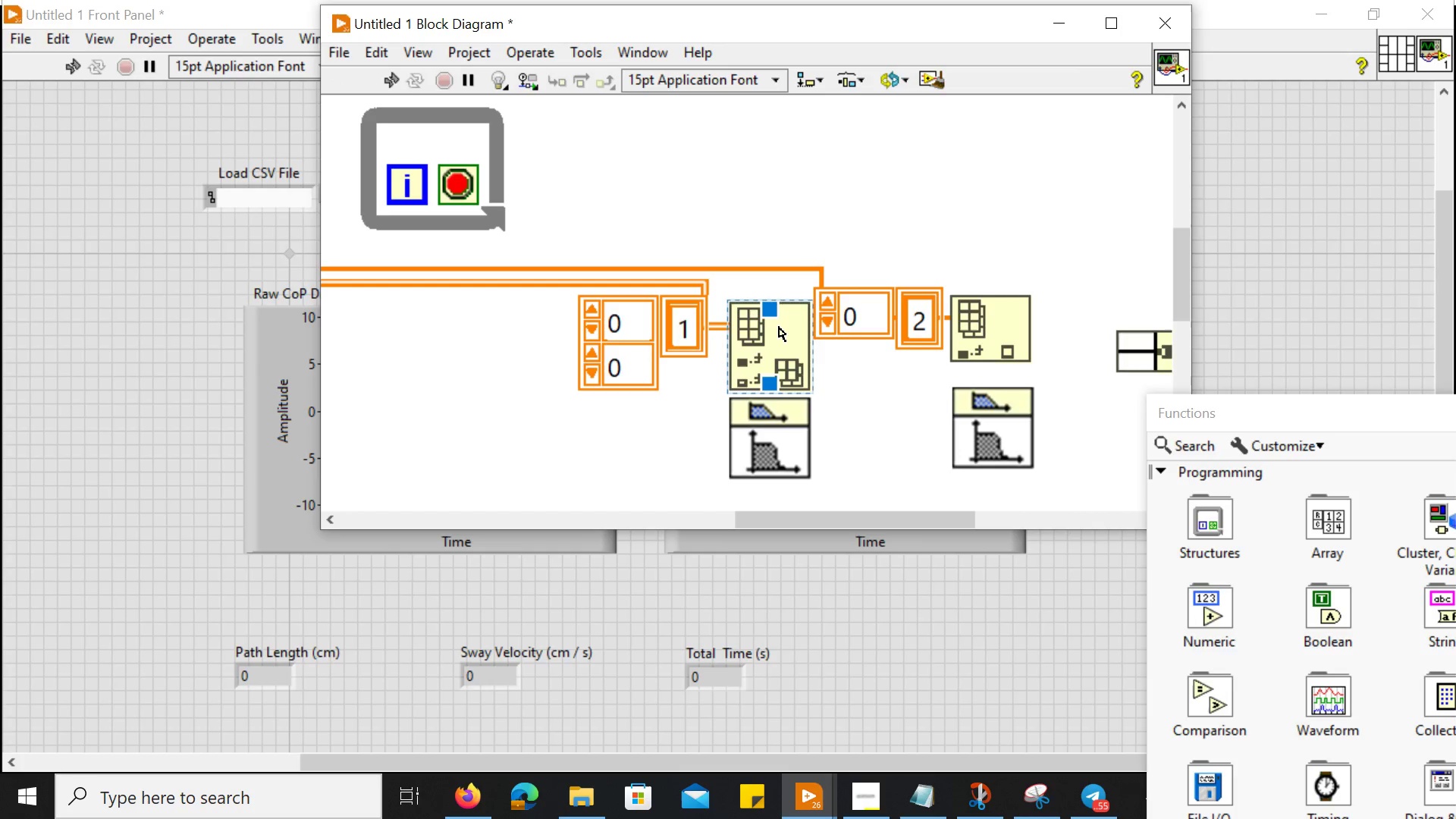 
left_click([779, 327])
 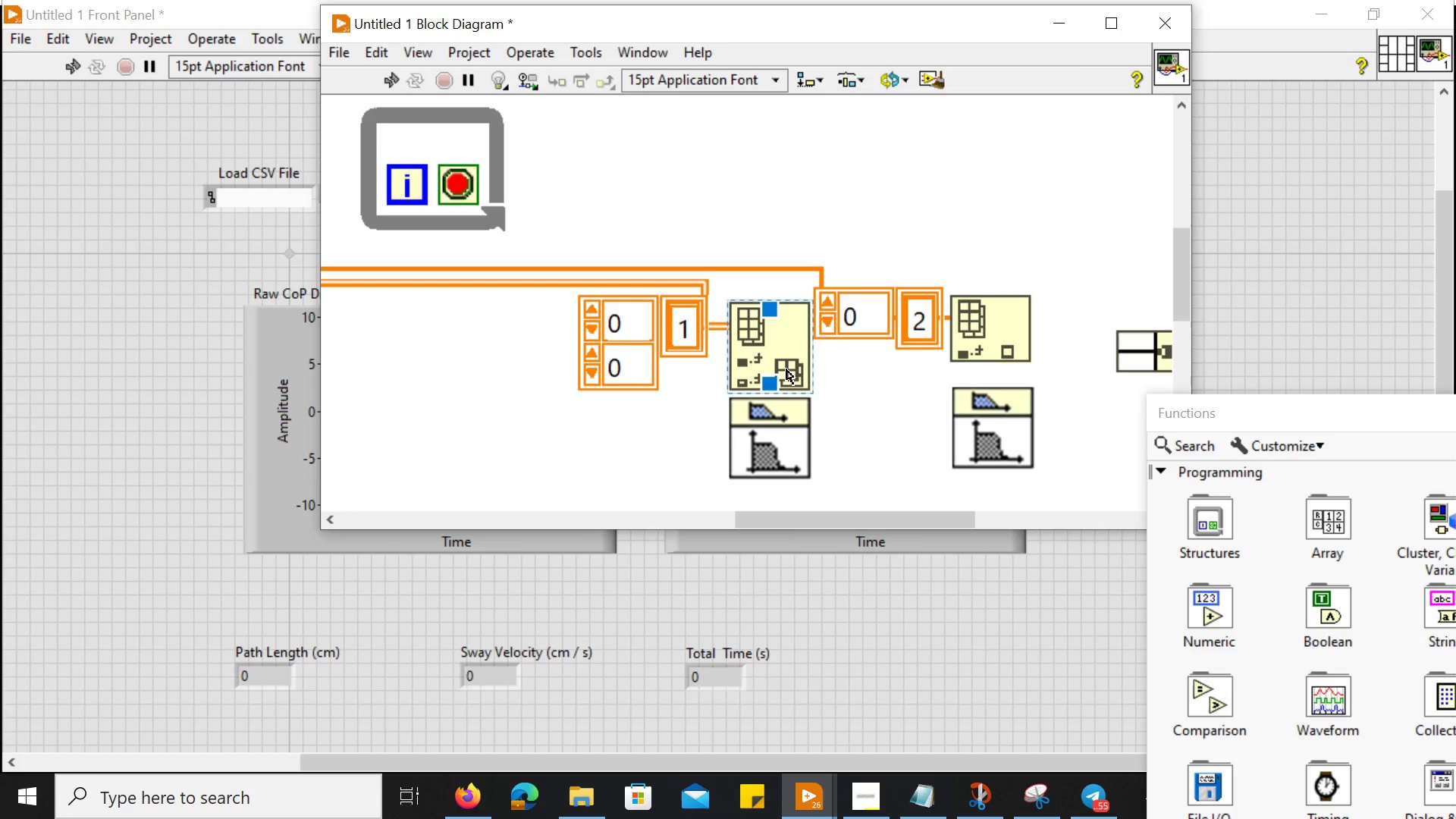 
left_click([792, 372])
 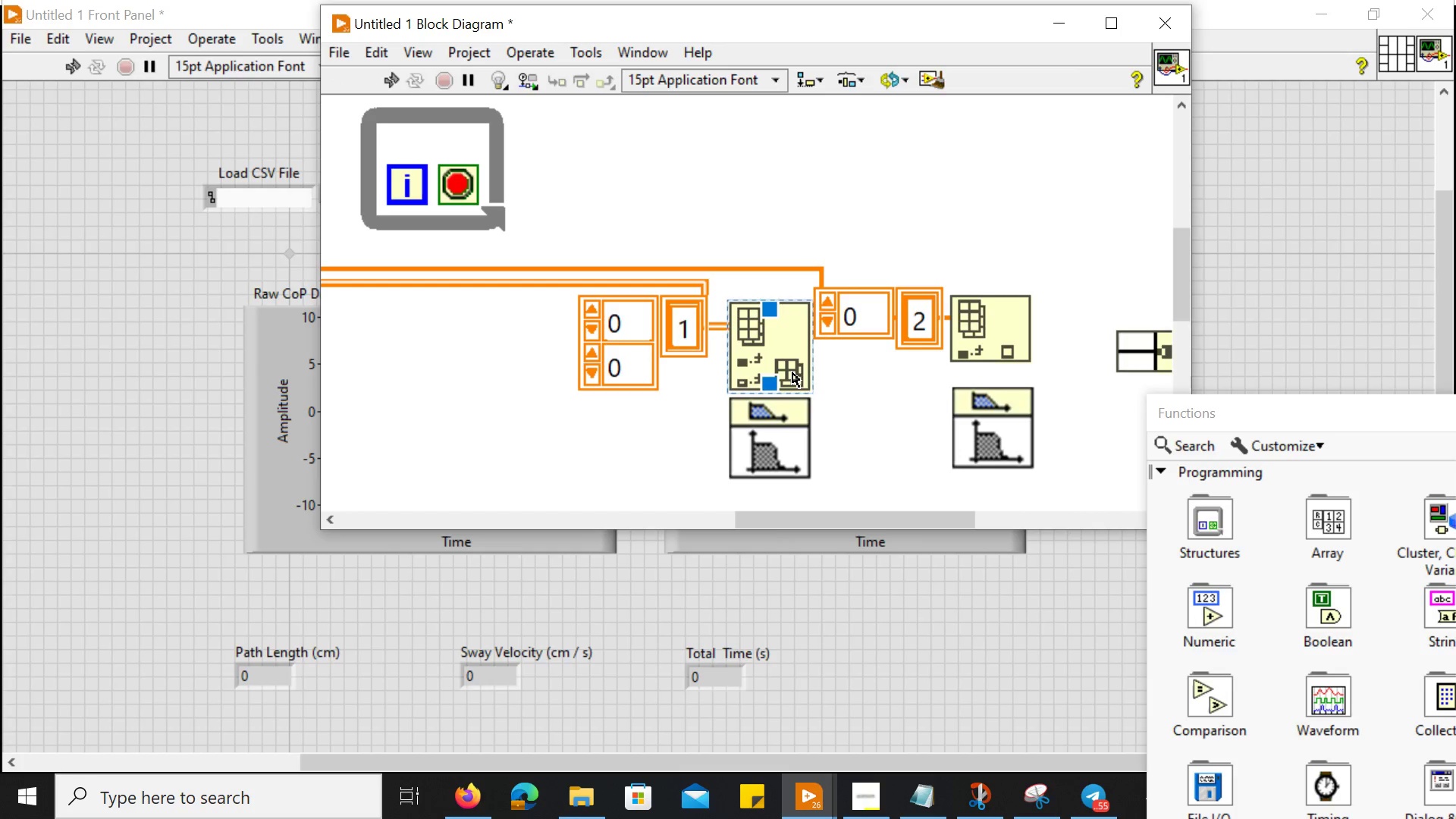 
double_click([792, 372])
 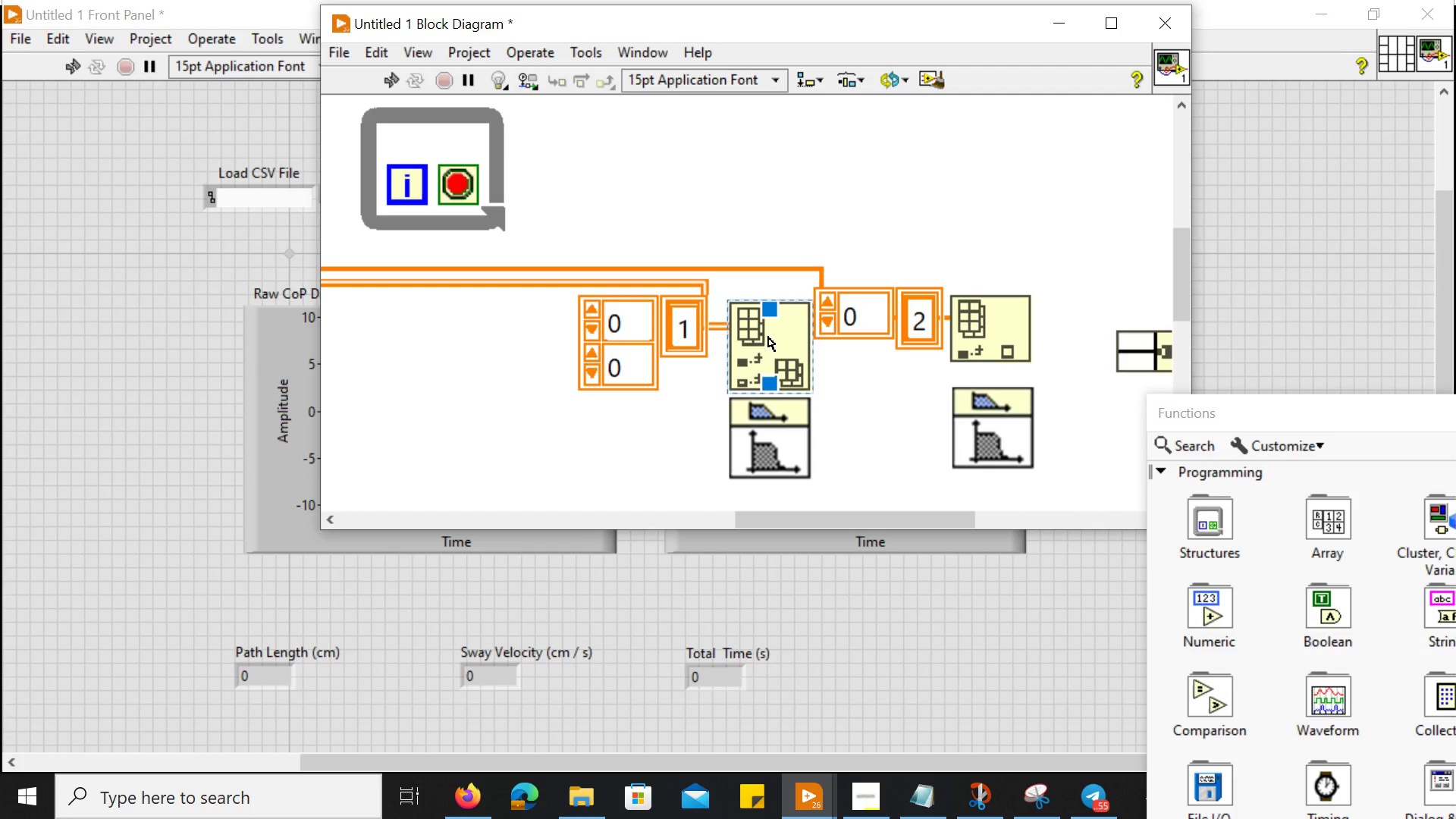 
key(Control+ControlLeft)
 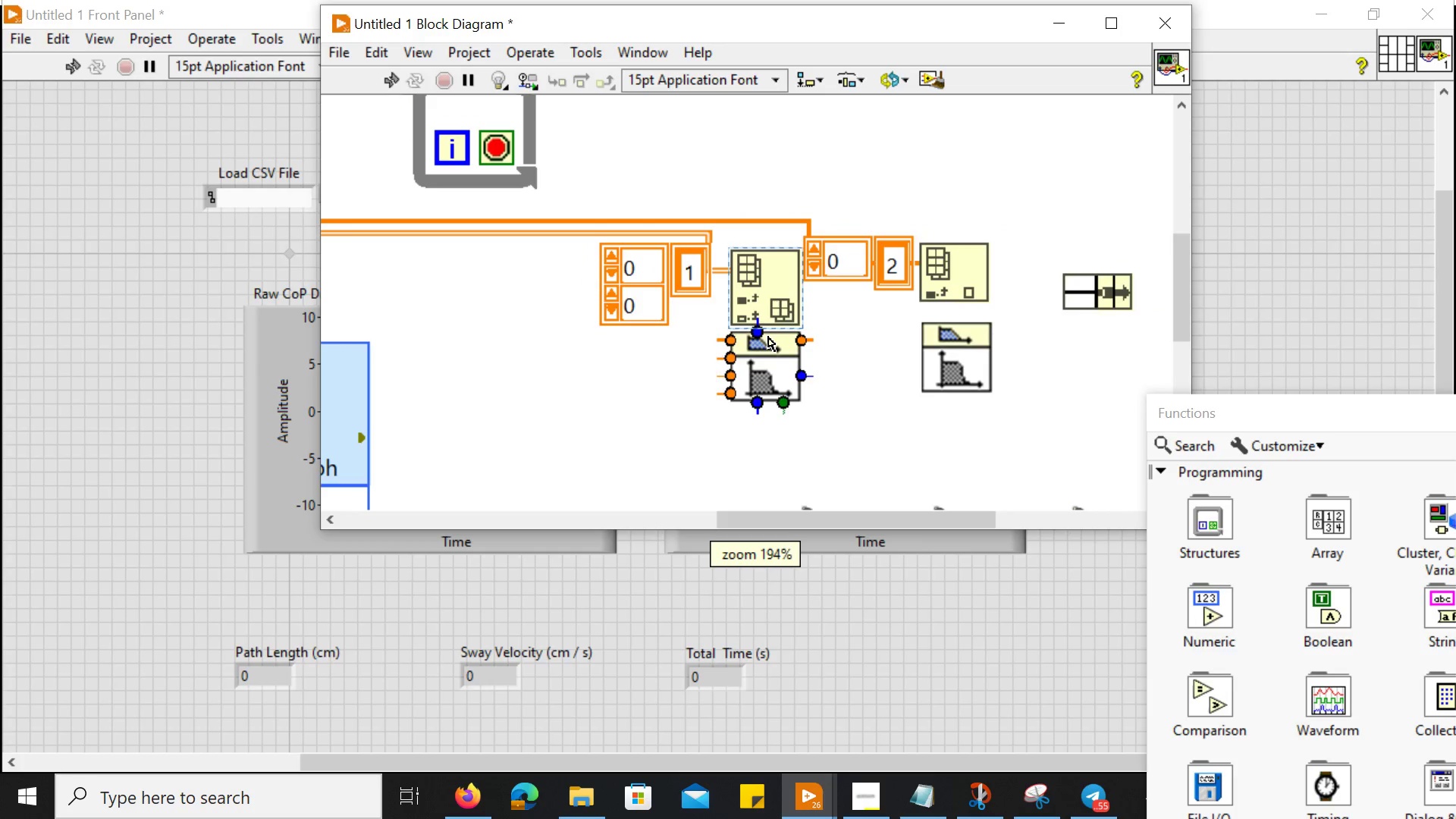 
scroll: coordinate [768, 337], scroll_direction: down, amount: 5.0
 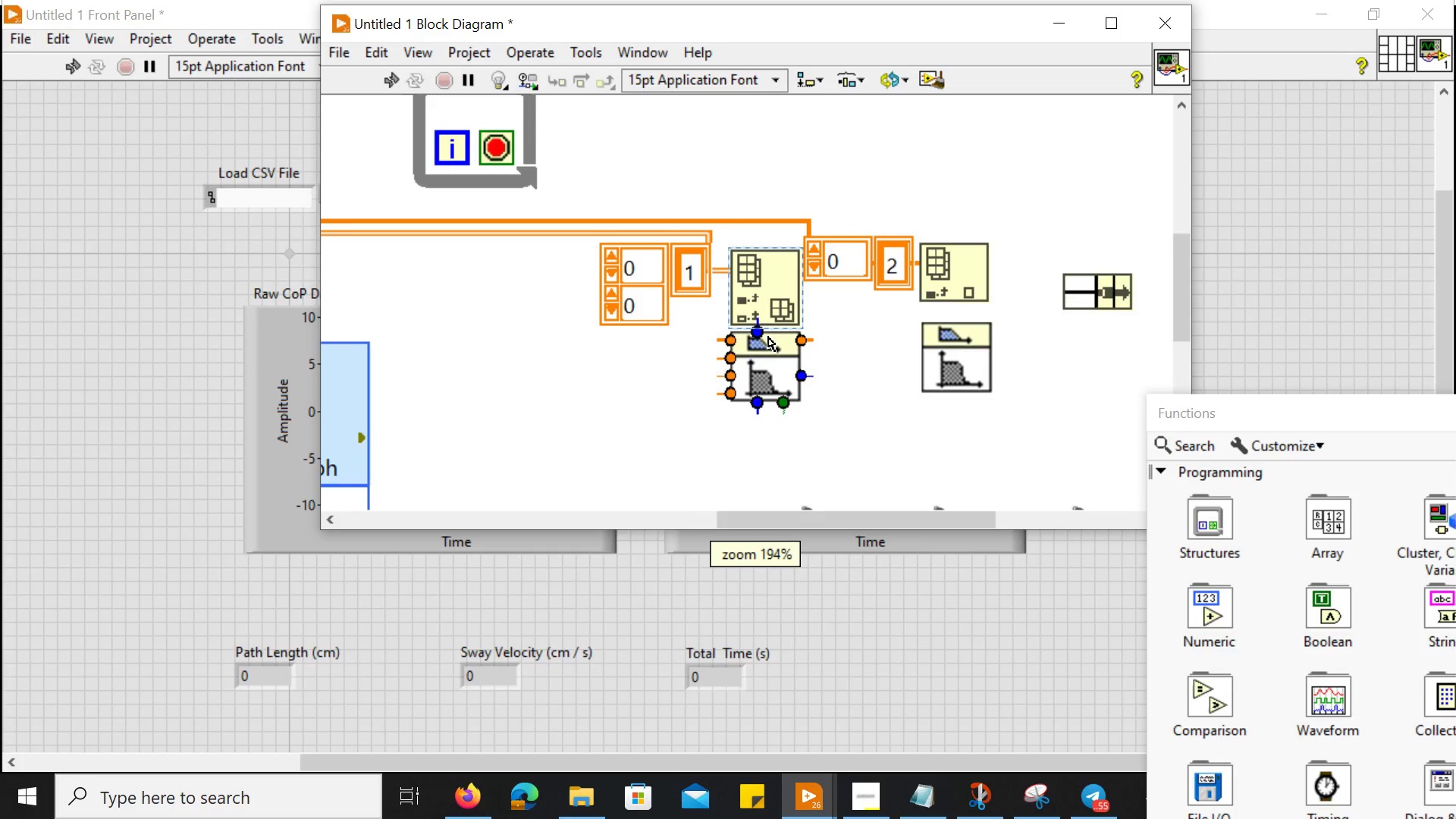 
left_click([768, 337])
 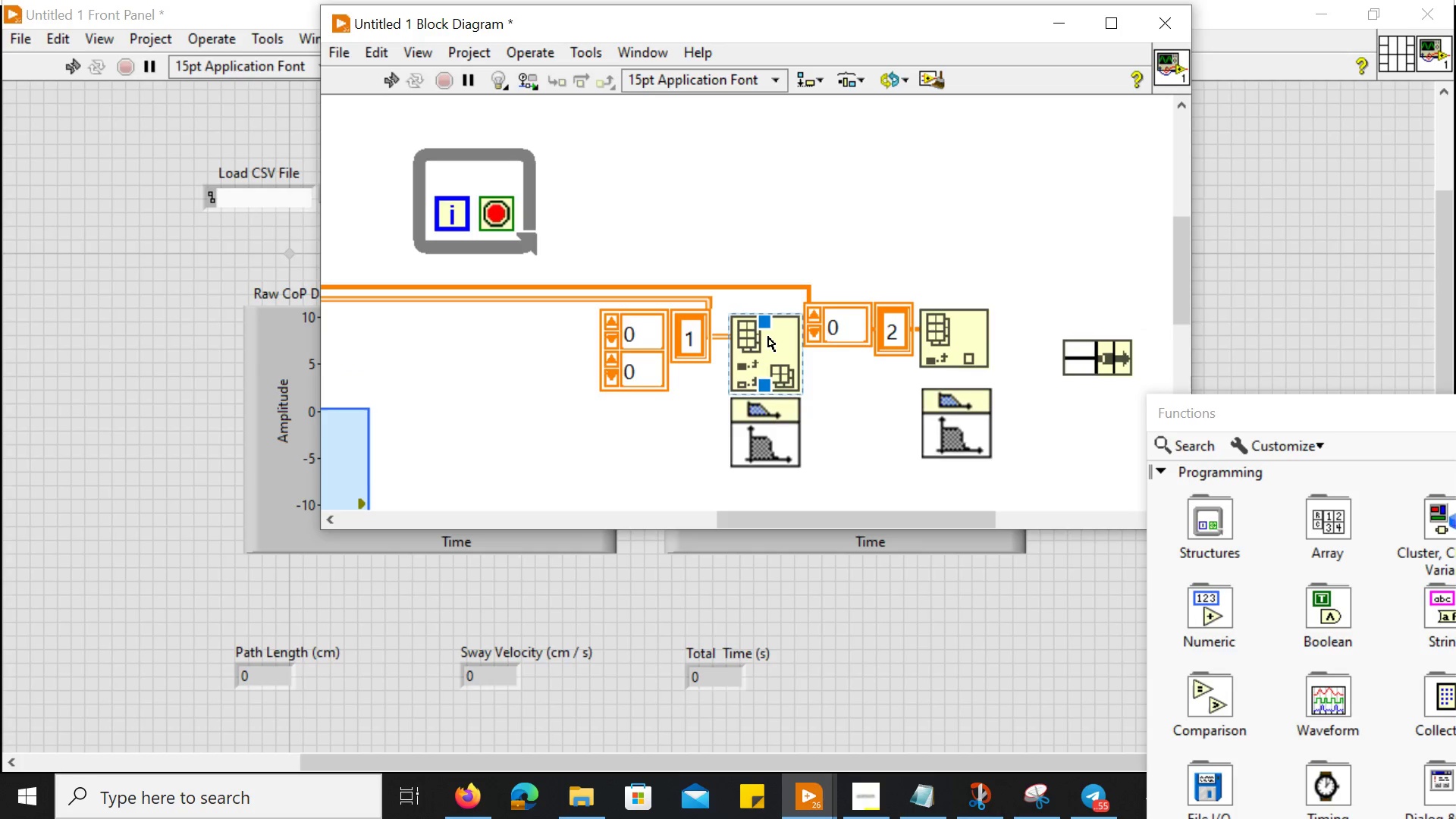 
scroll: coordinate [768, 337], scroll_direction: up, amount: 1.0
 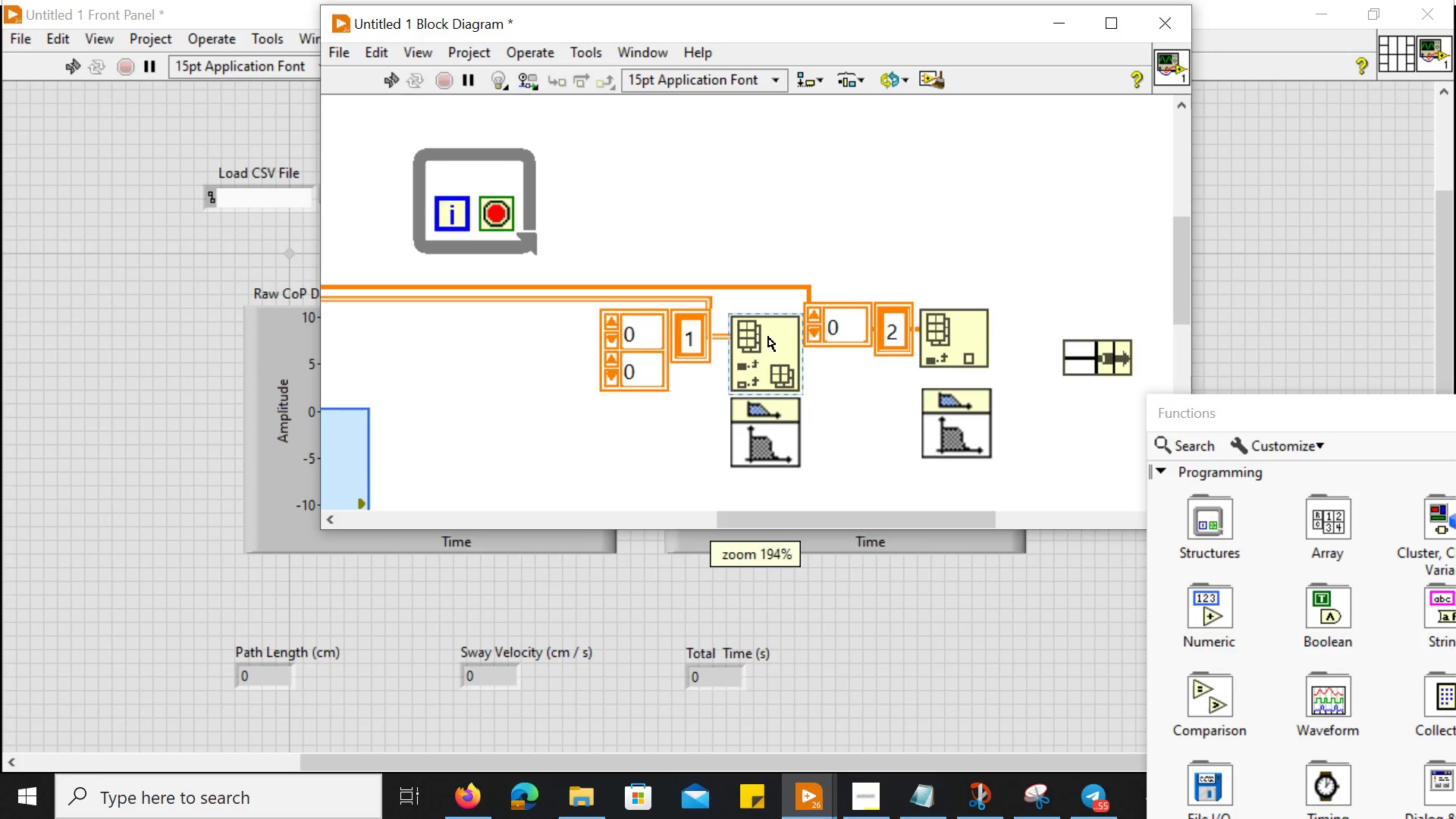 
key(Delete)
 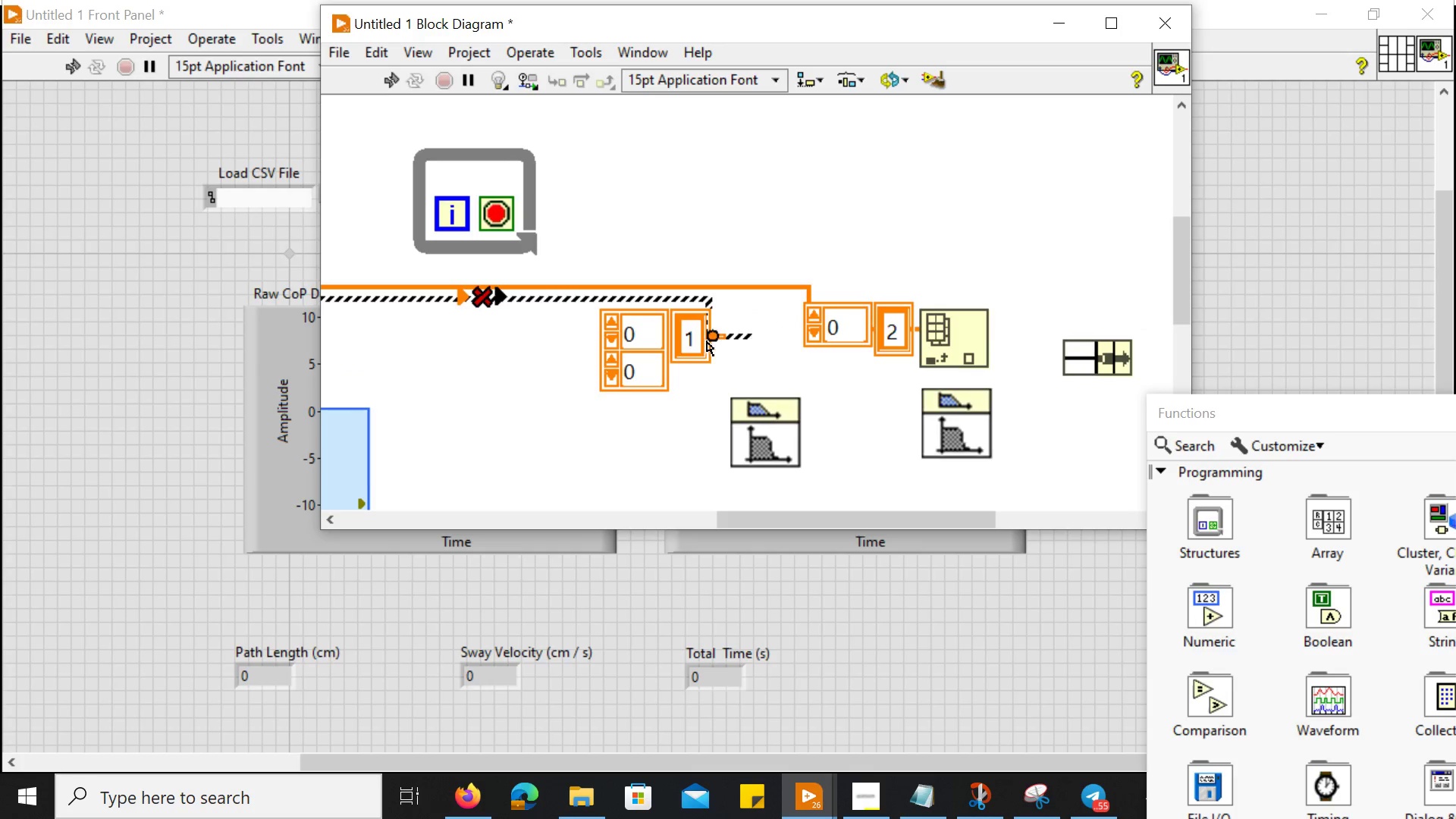 
left_click([674, 344])
 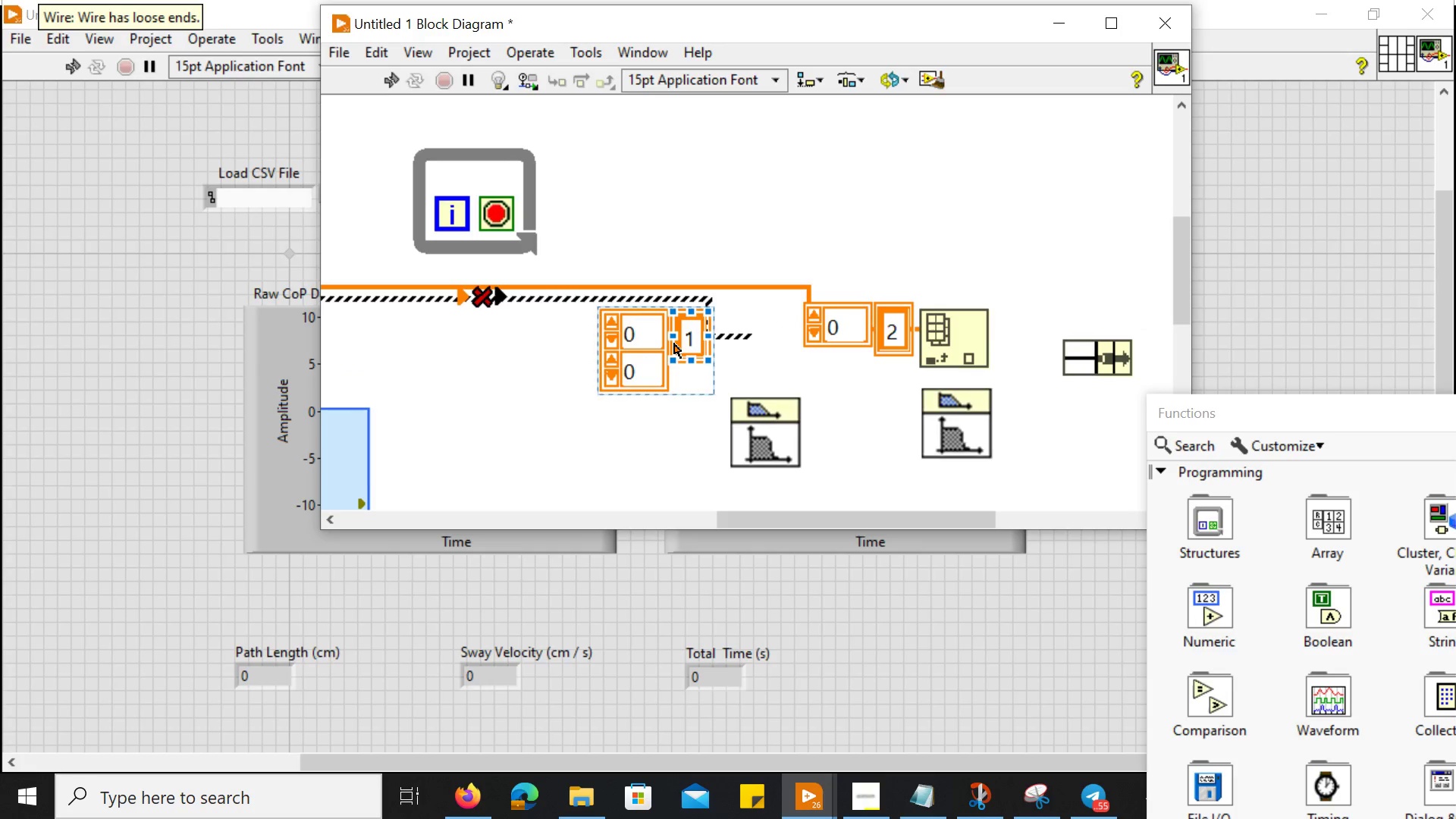 
key(Delete)
 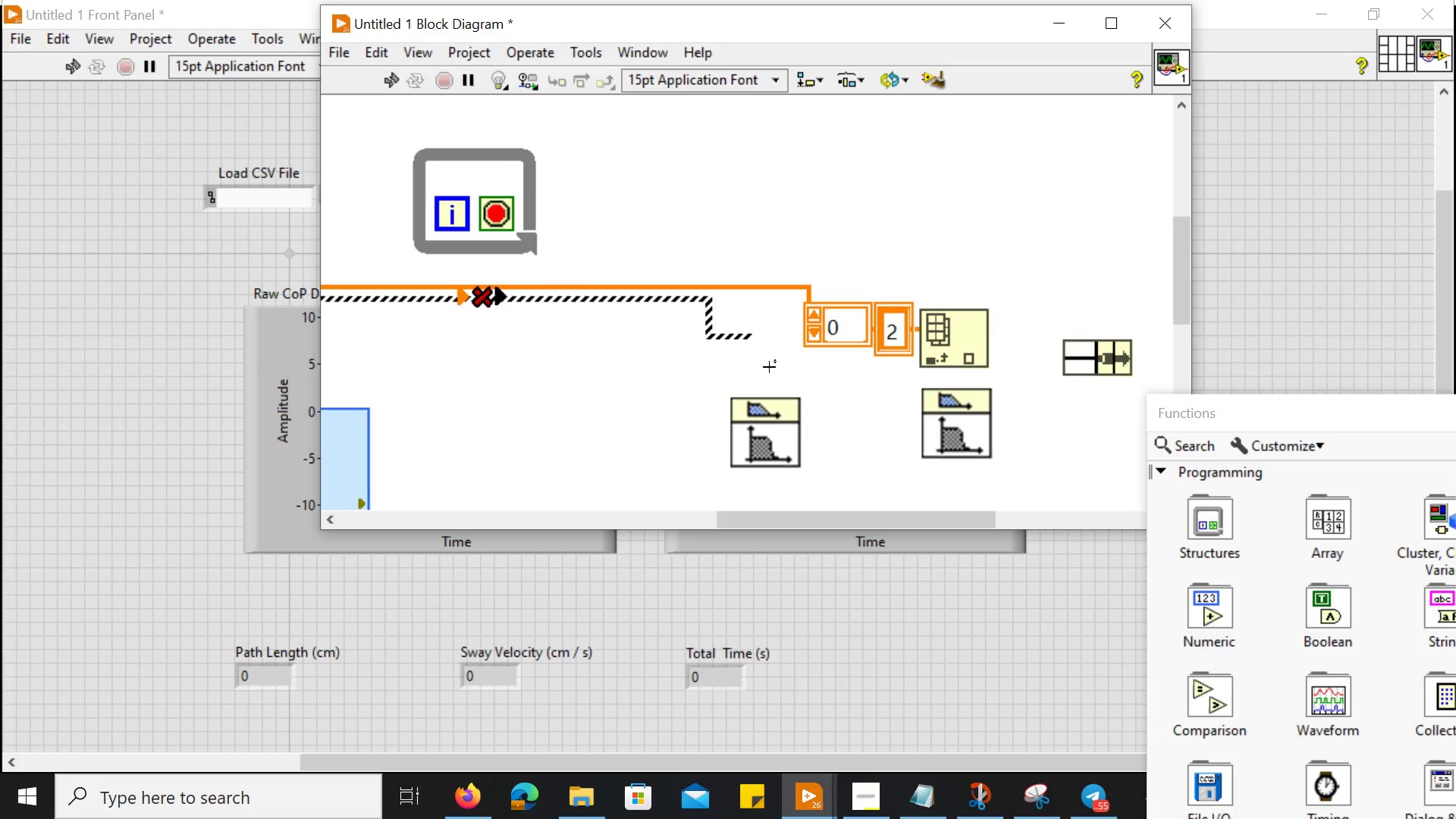 
right_click([769, 367])
 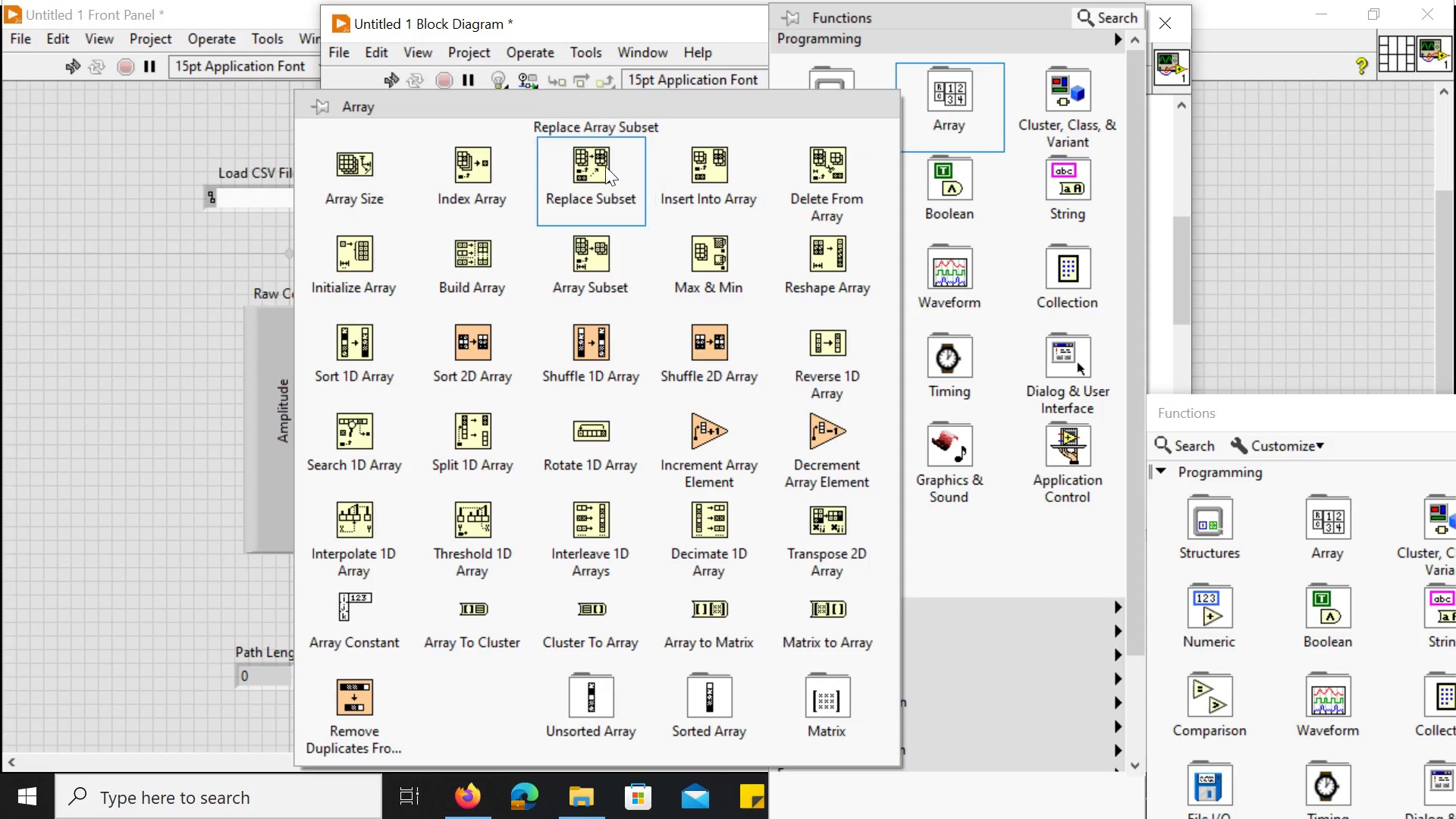 
left_click([481, 174])
 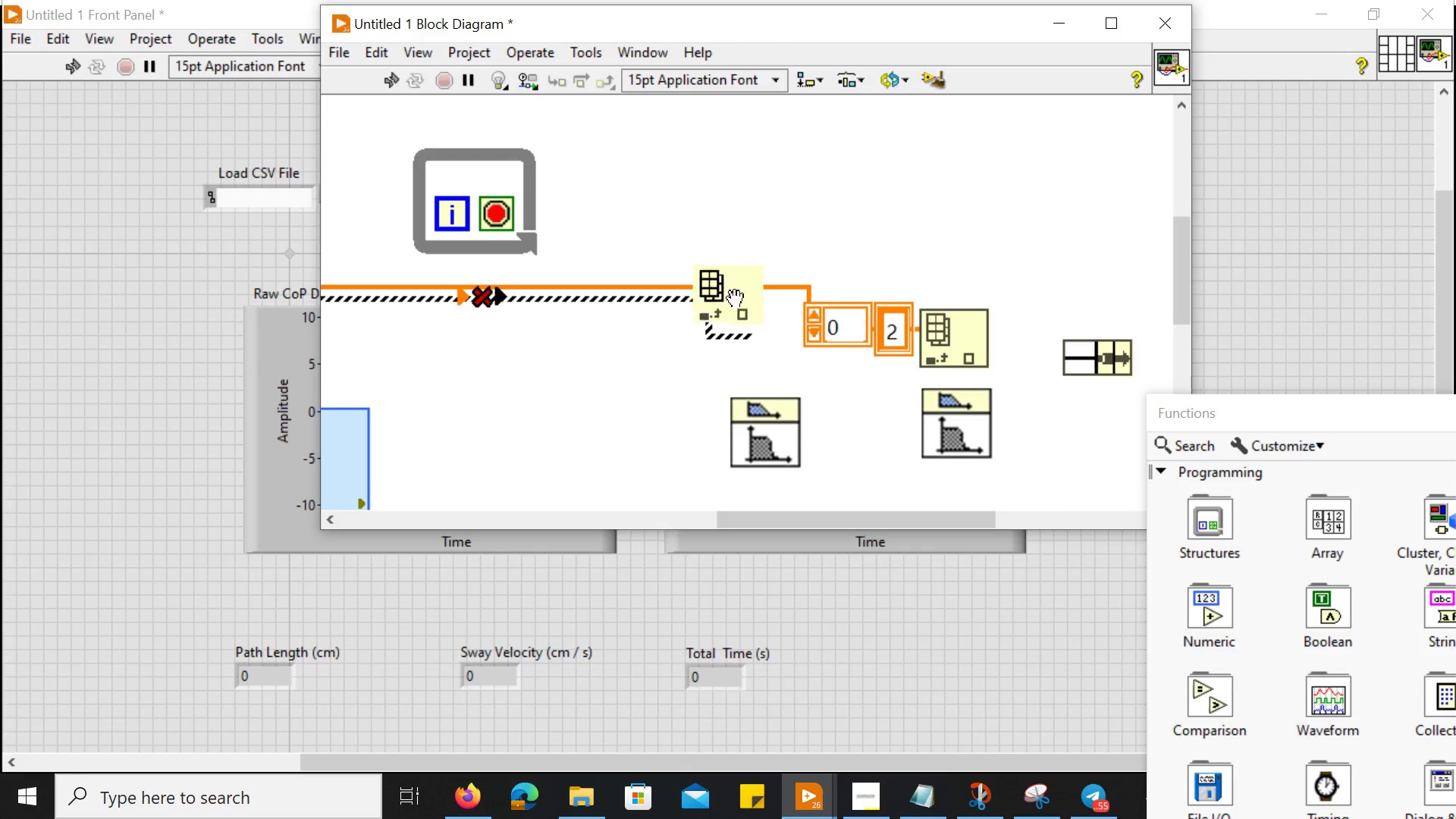 
mouse_move([780, 355])
 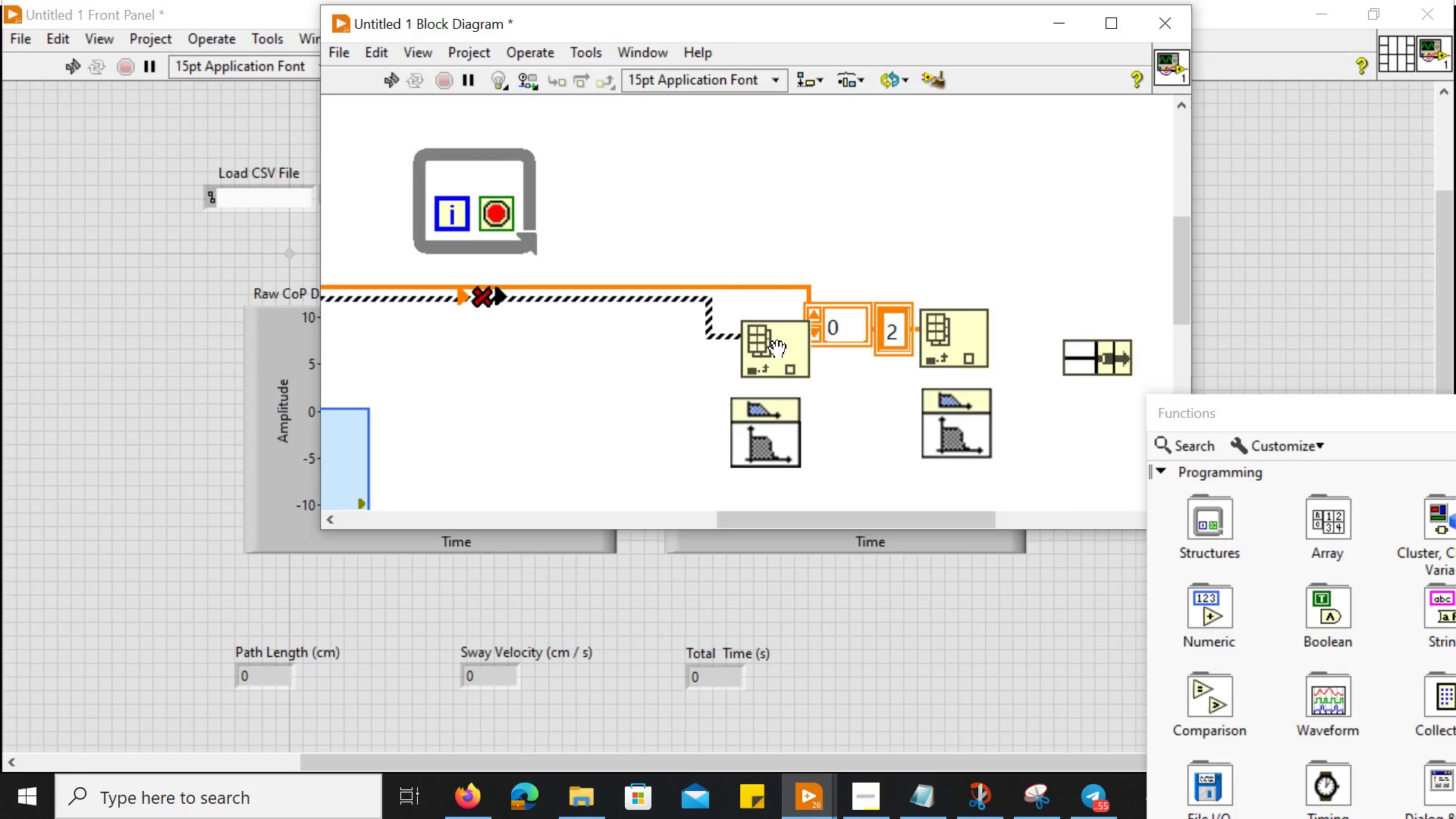 
left_click([777, 350])
 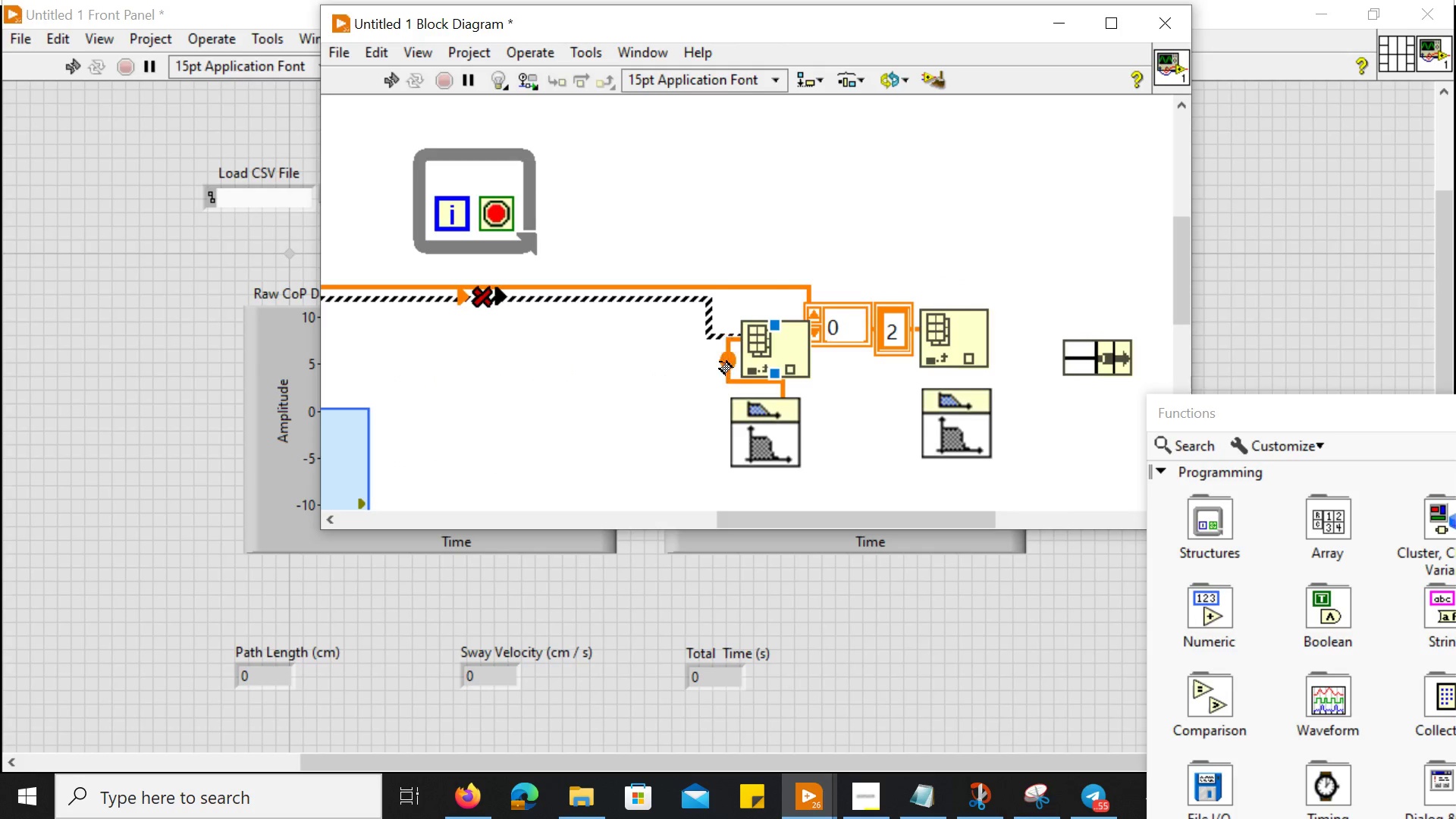 
left_click([726, 362])
 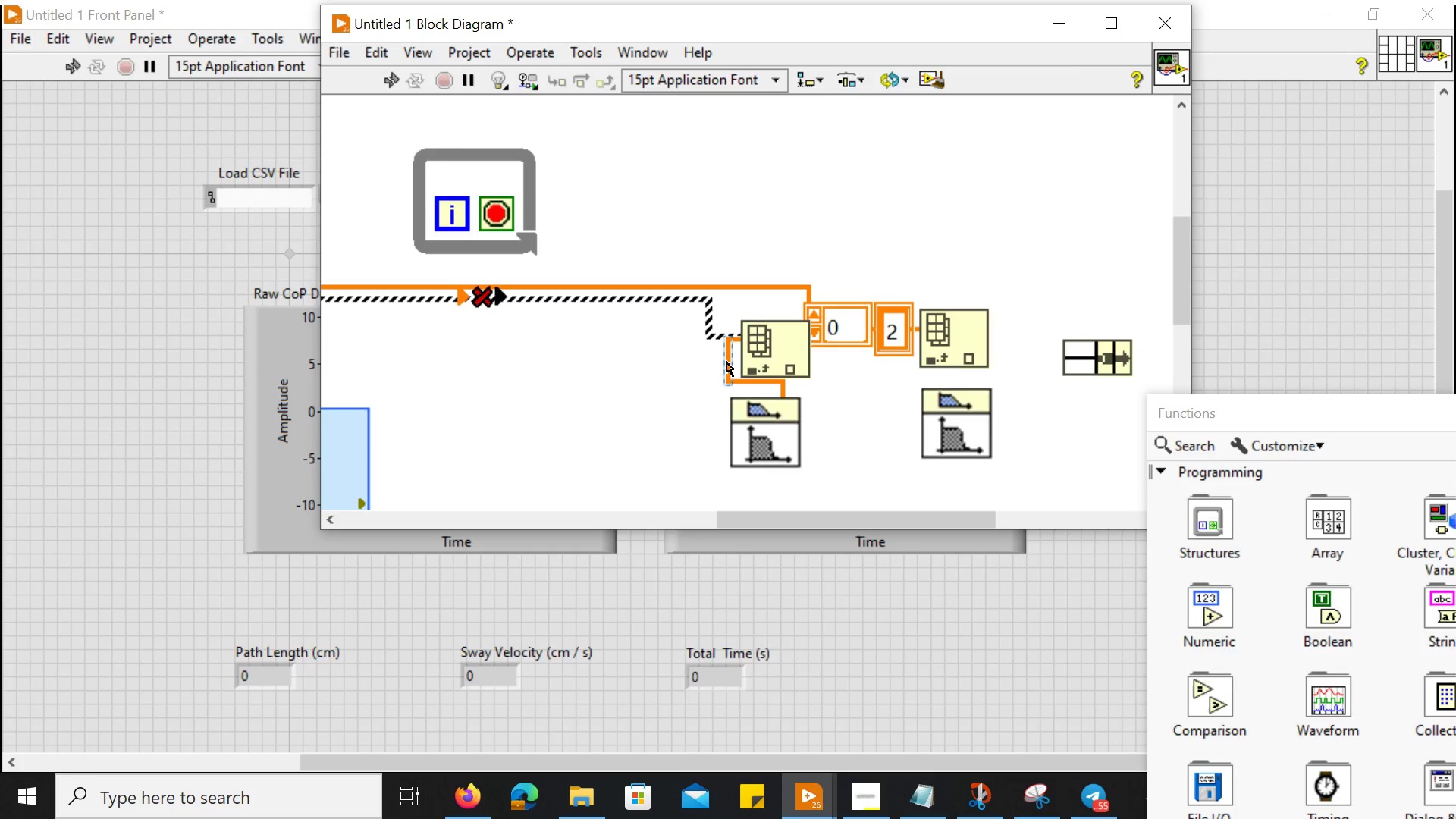 
key(Delete)
 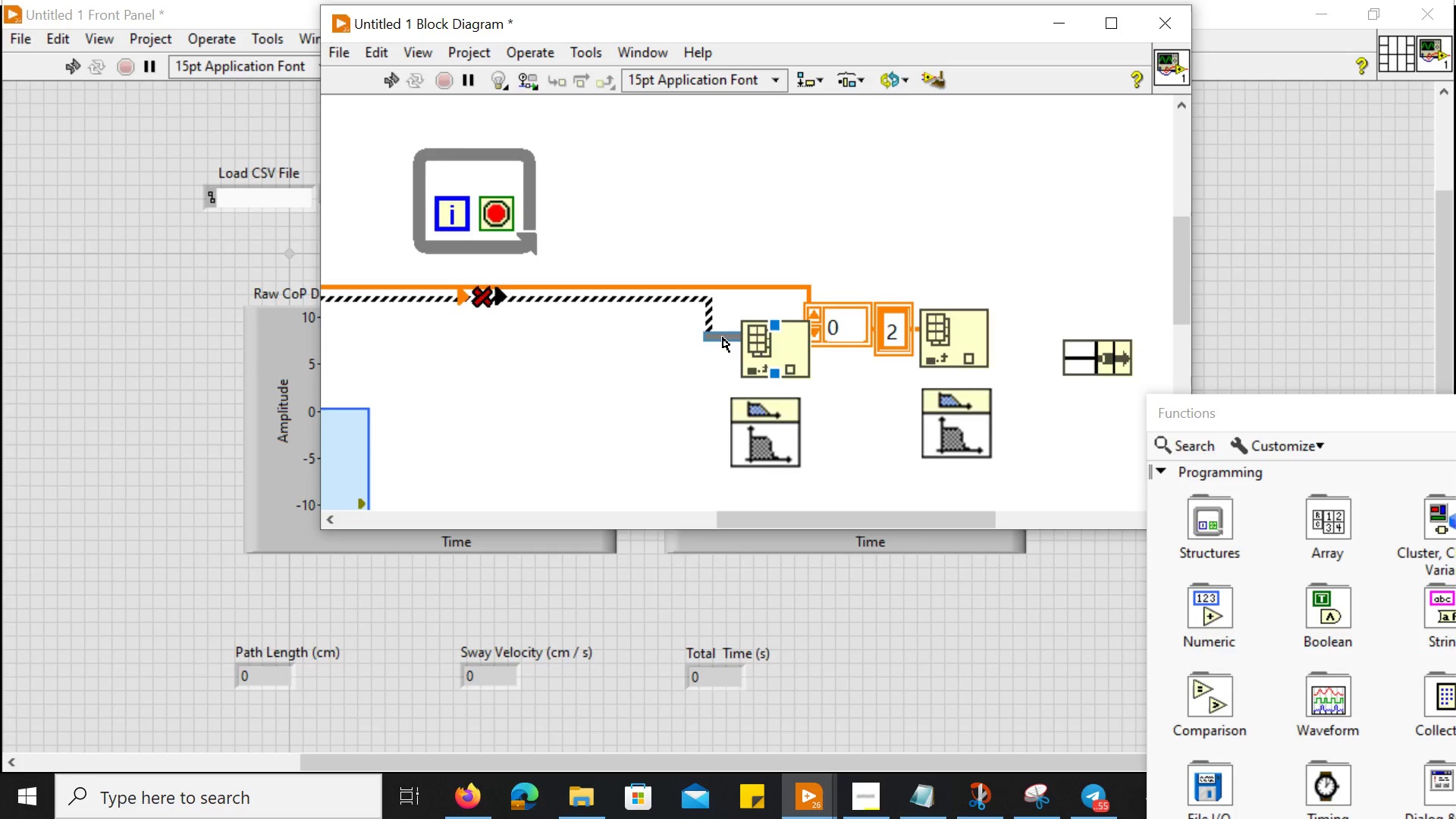 
double_click([721, 337])
 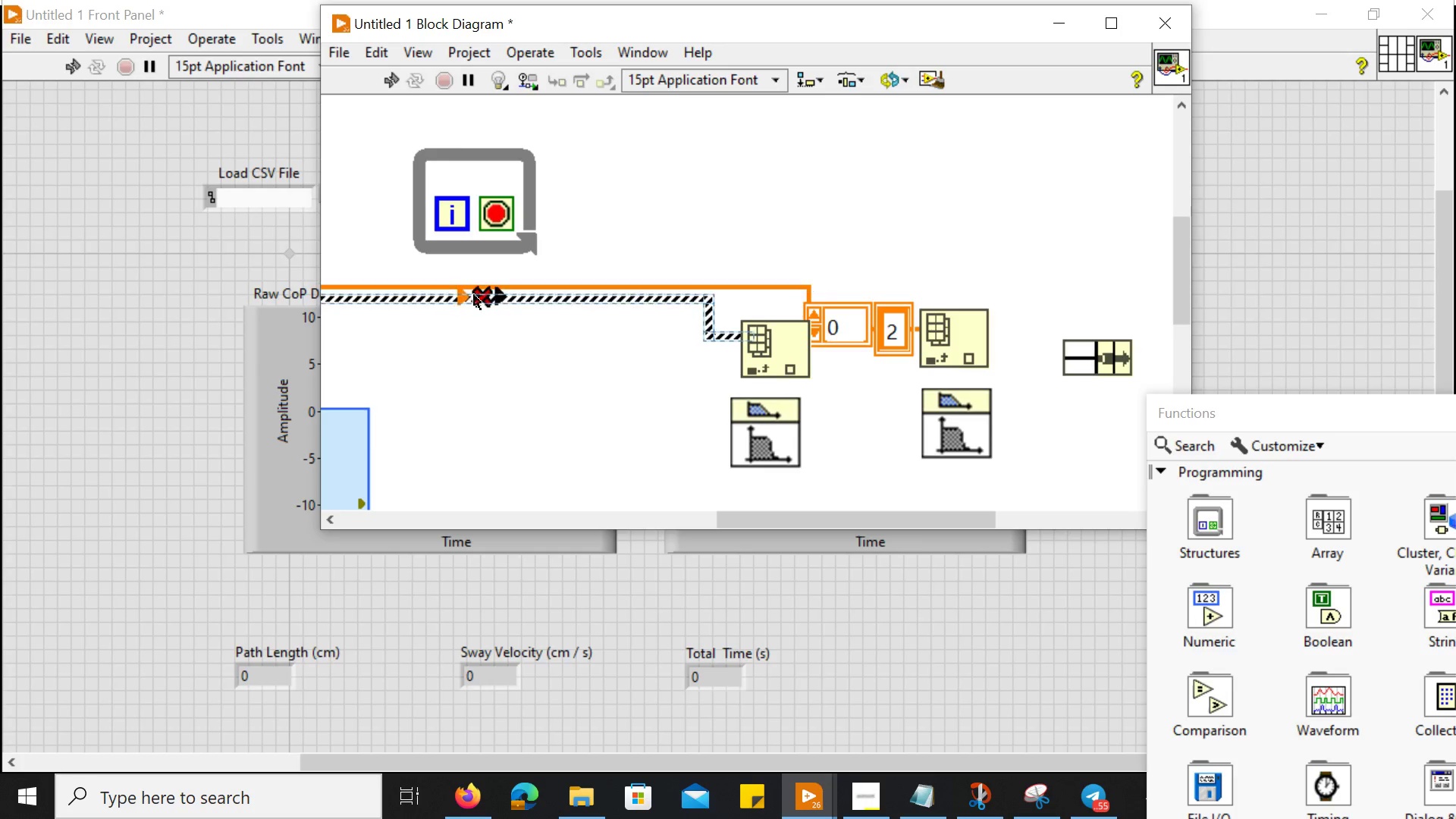 
left_click([479, 303])
 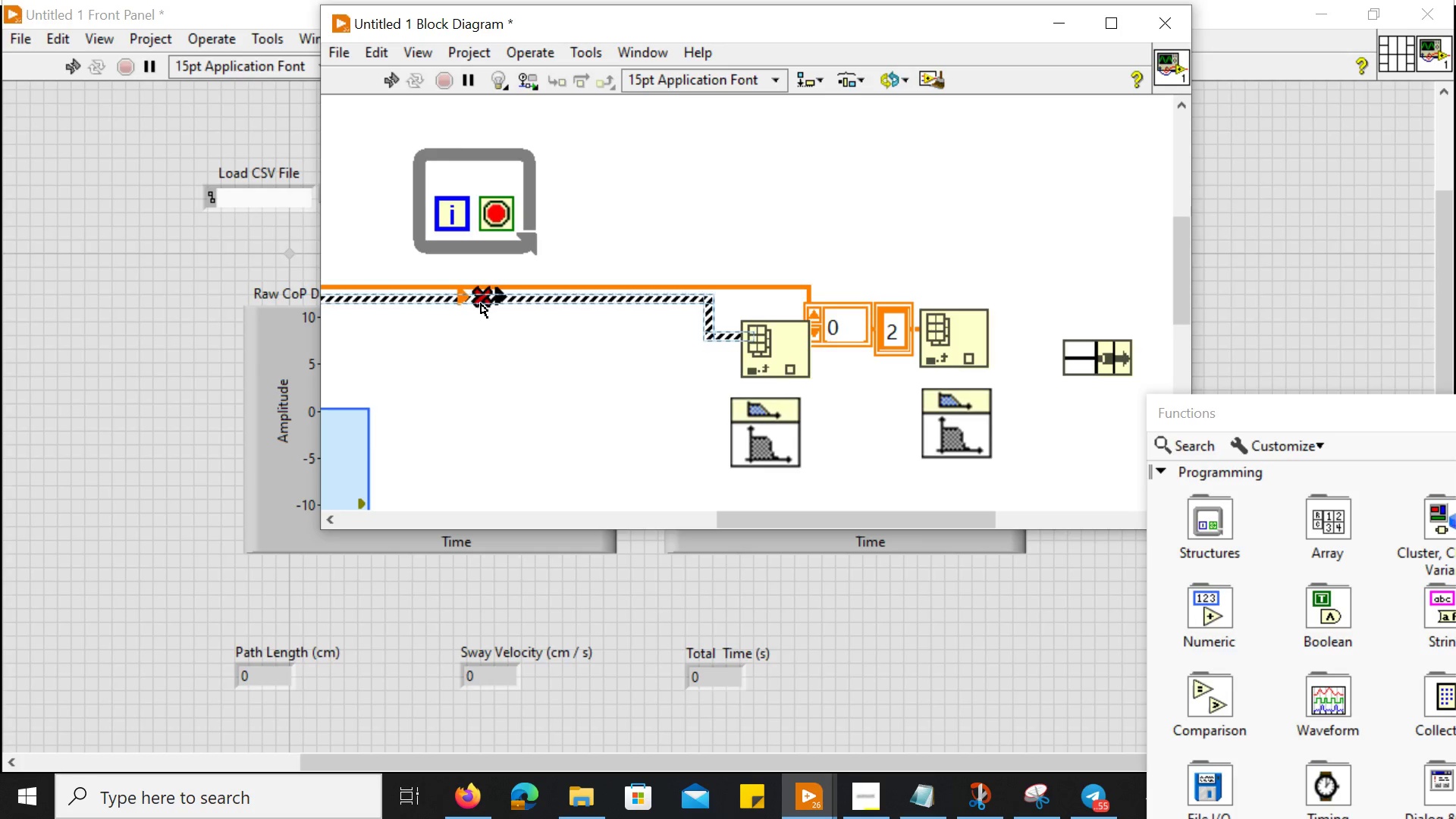 
left_click([482, 302])
 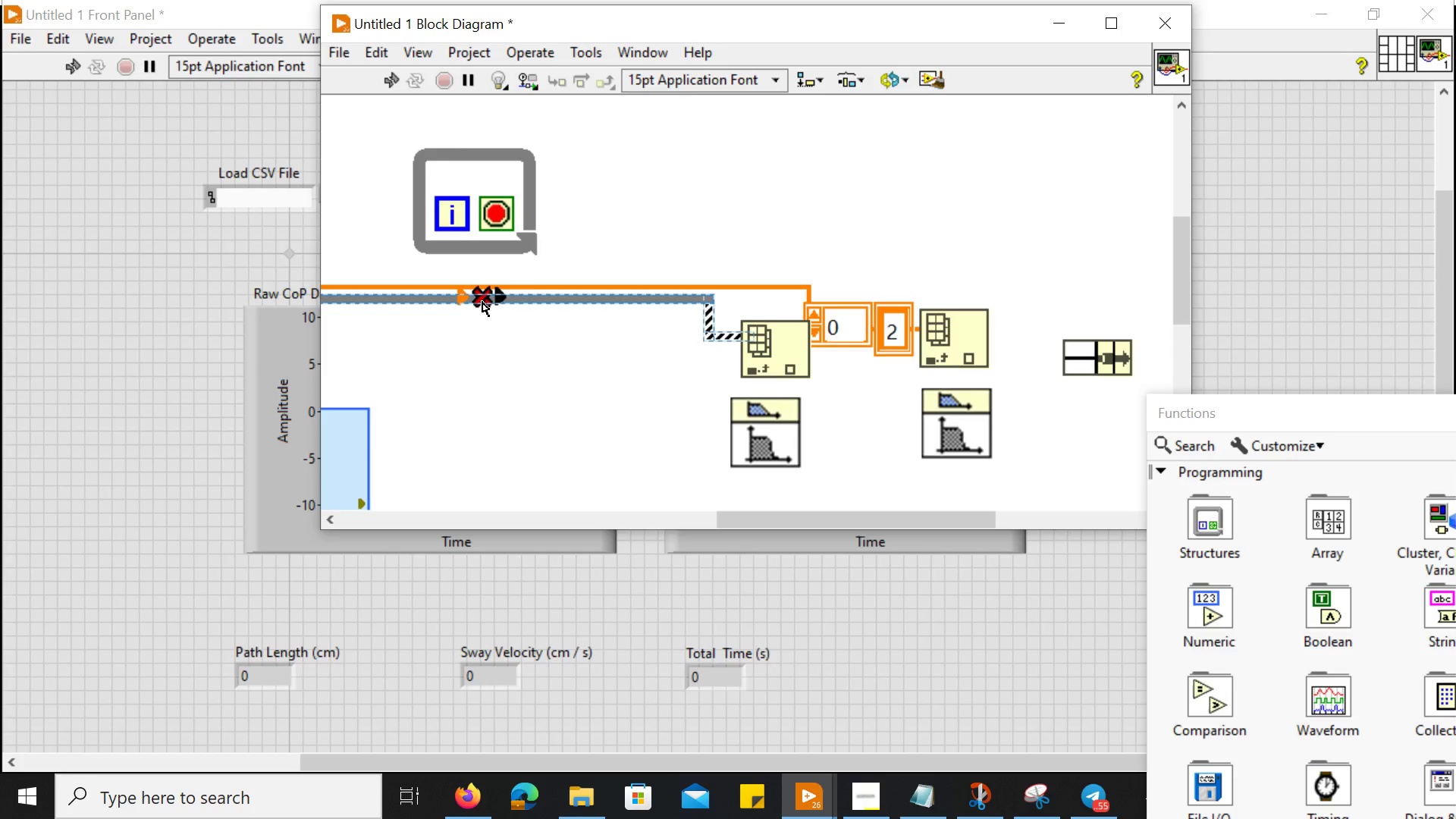 
key(Delete)
 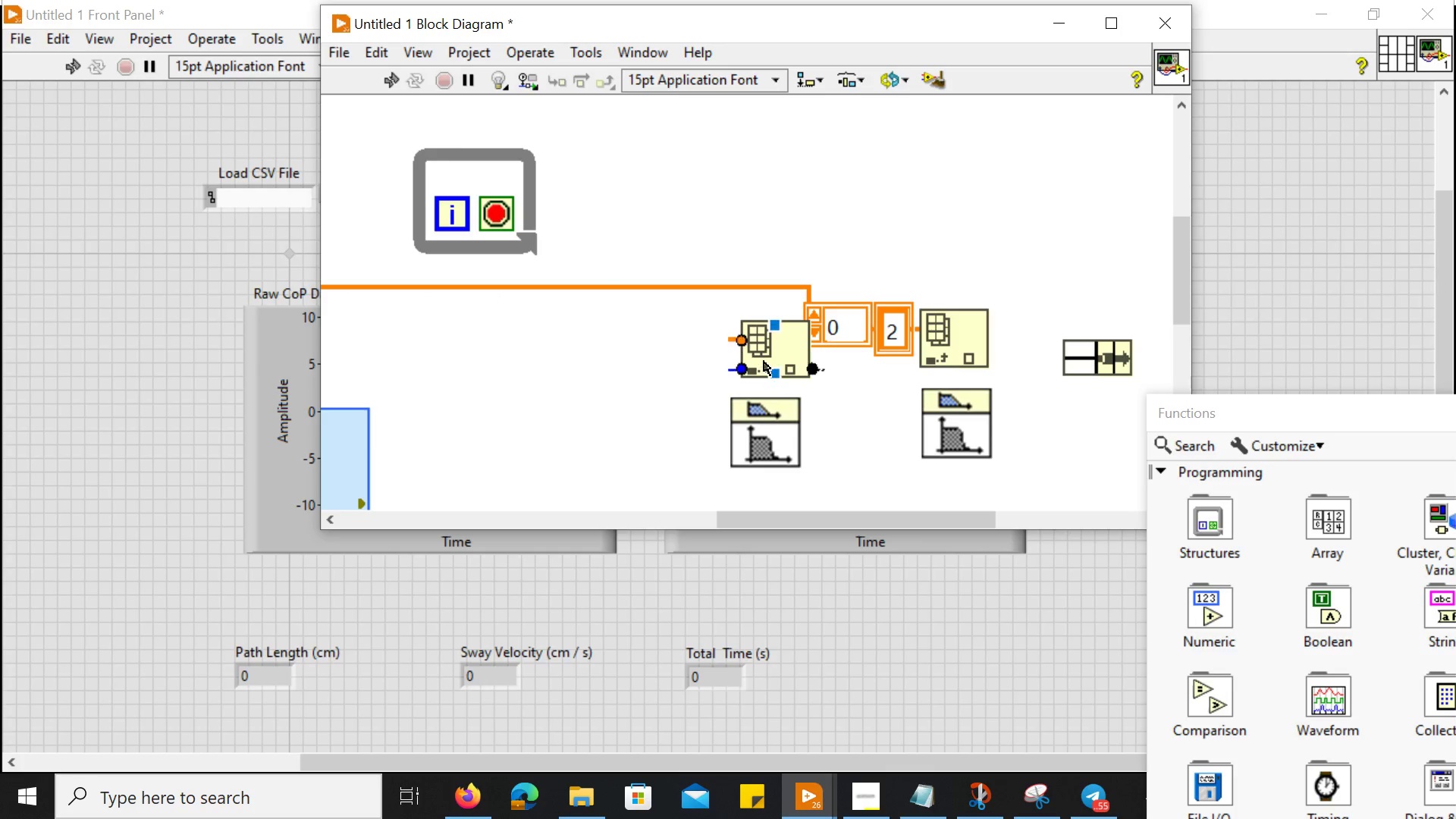 
left_click_drag(start_coordinate=[767, 362], to_coordinate=[746, 359])
 